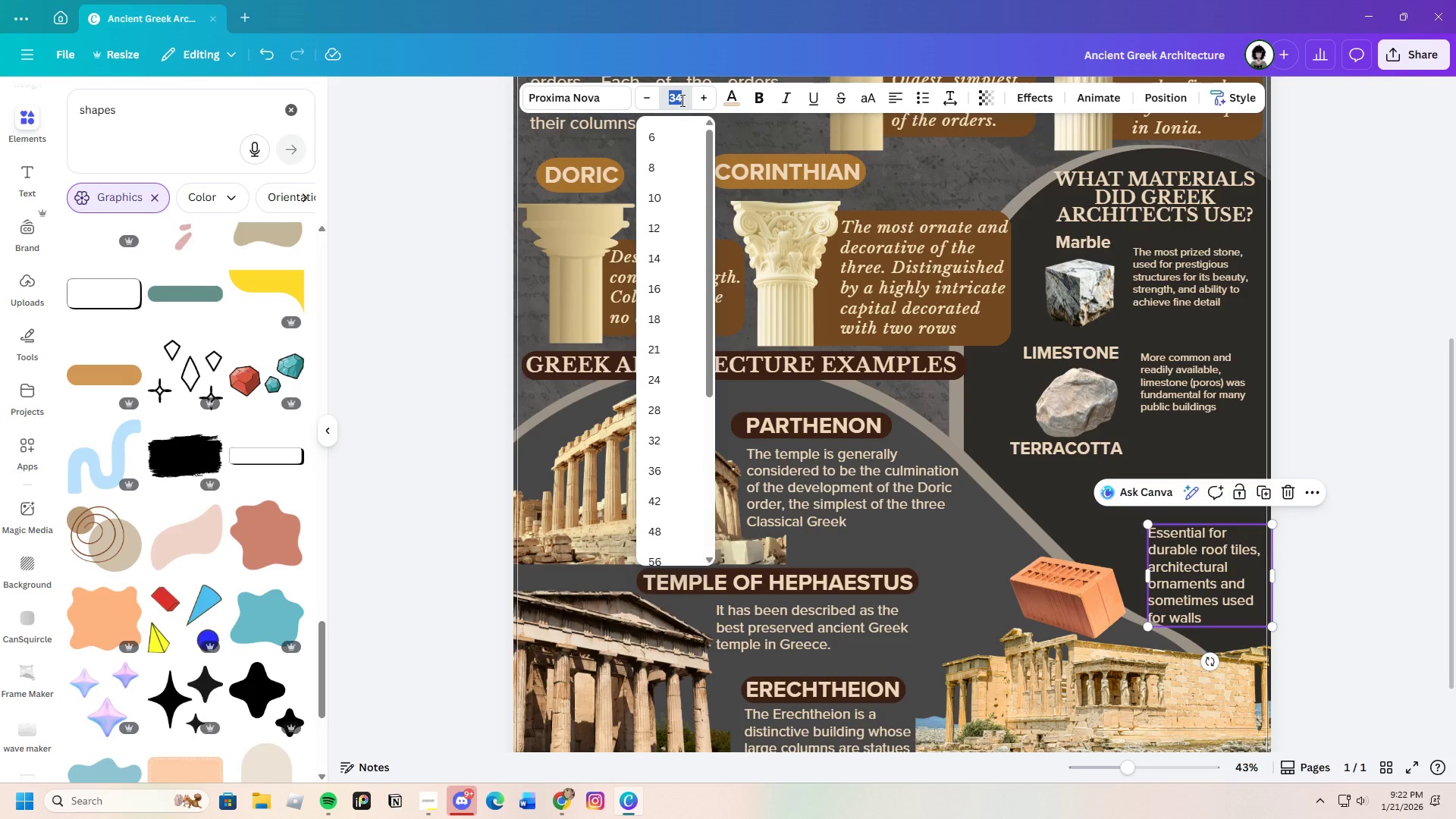 
key(Backspace)
type(25.3)
 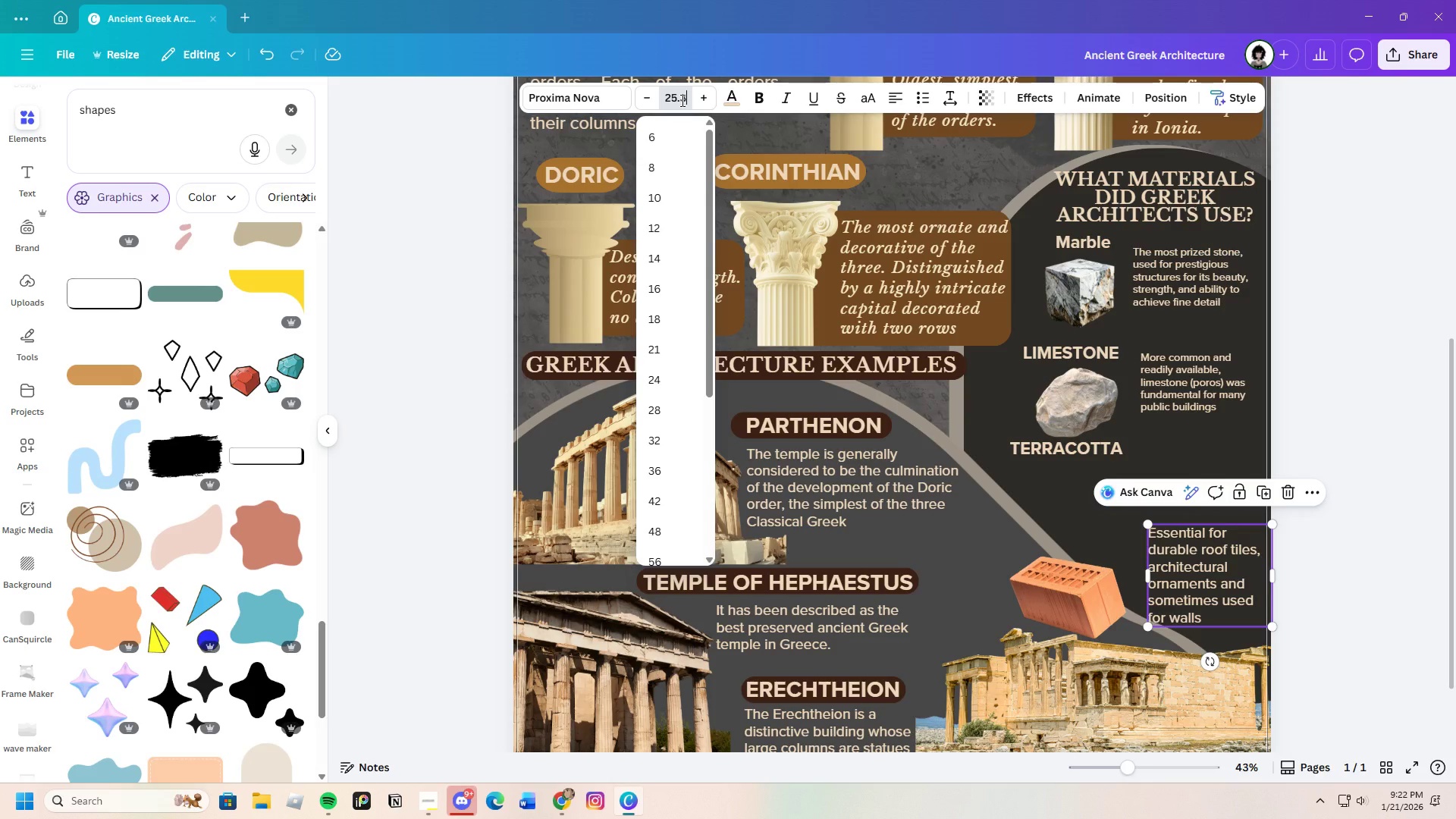 
key(Enter)
 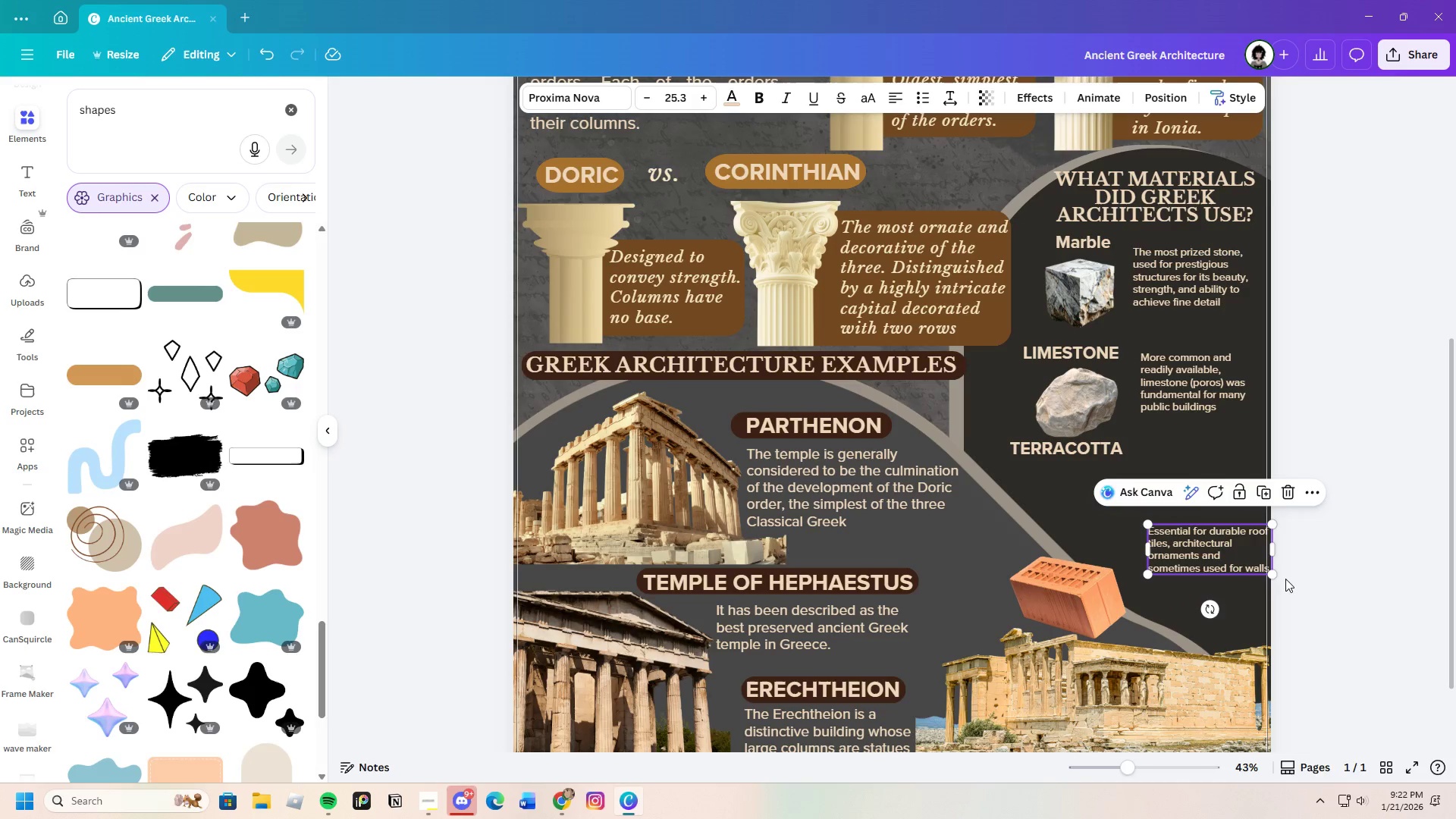 
left_click([1342, 572])
 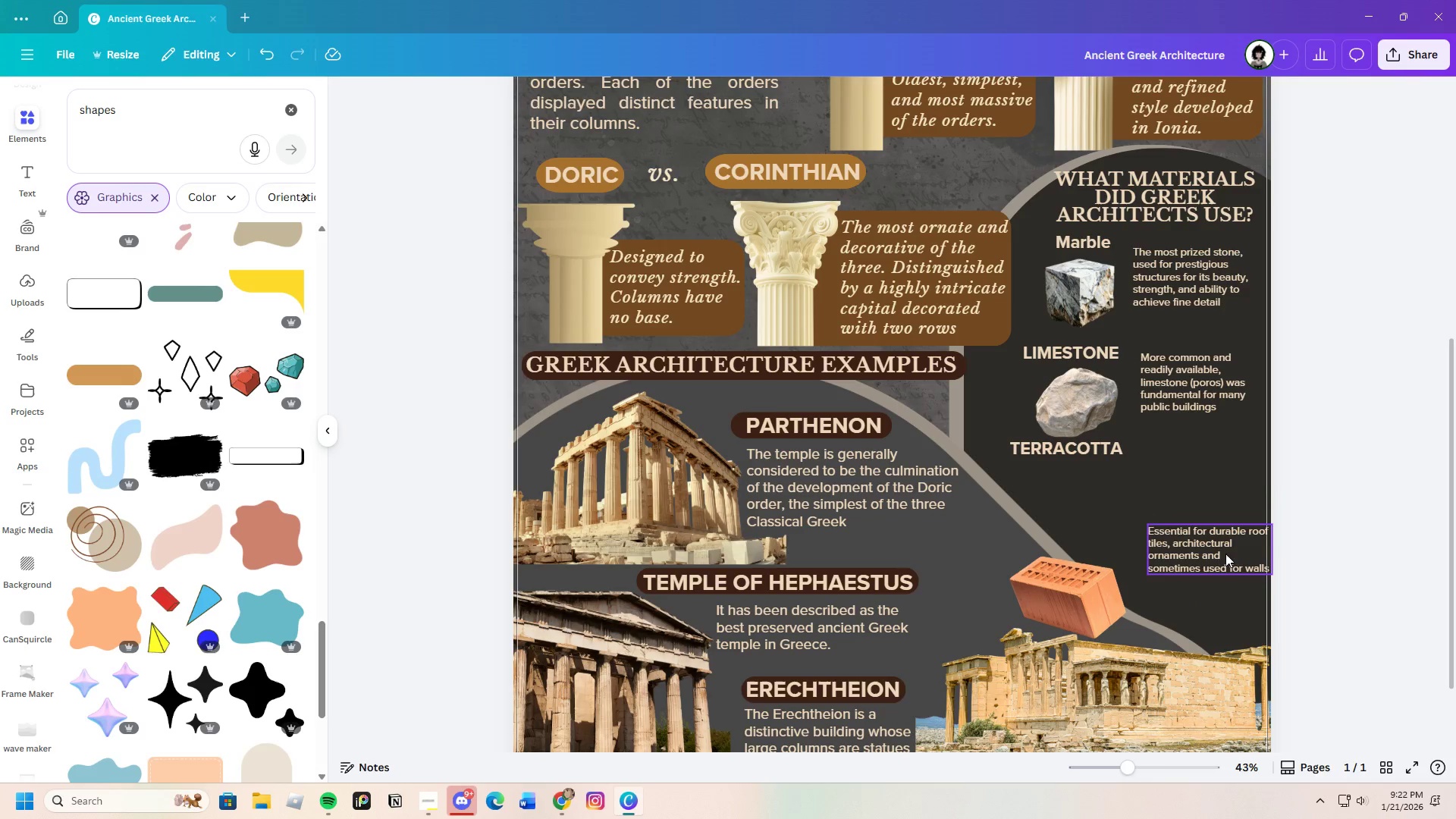 
left_click([1225, 554])
 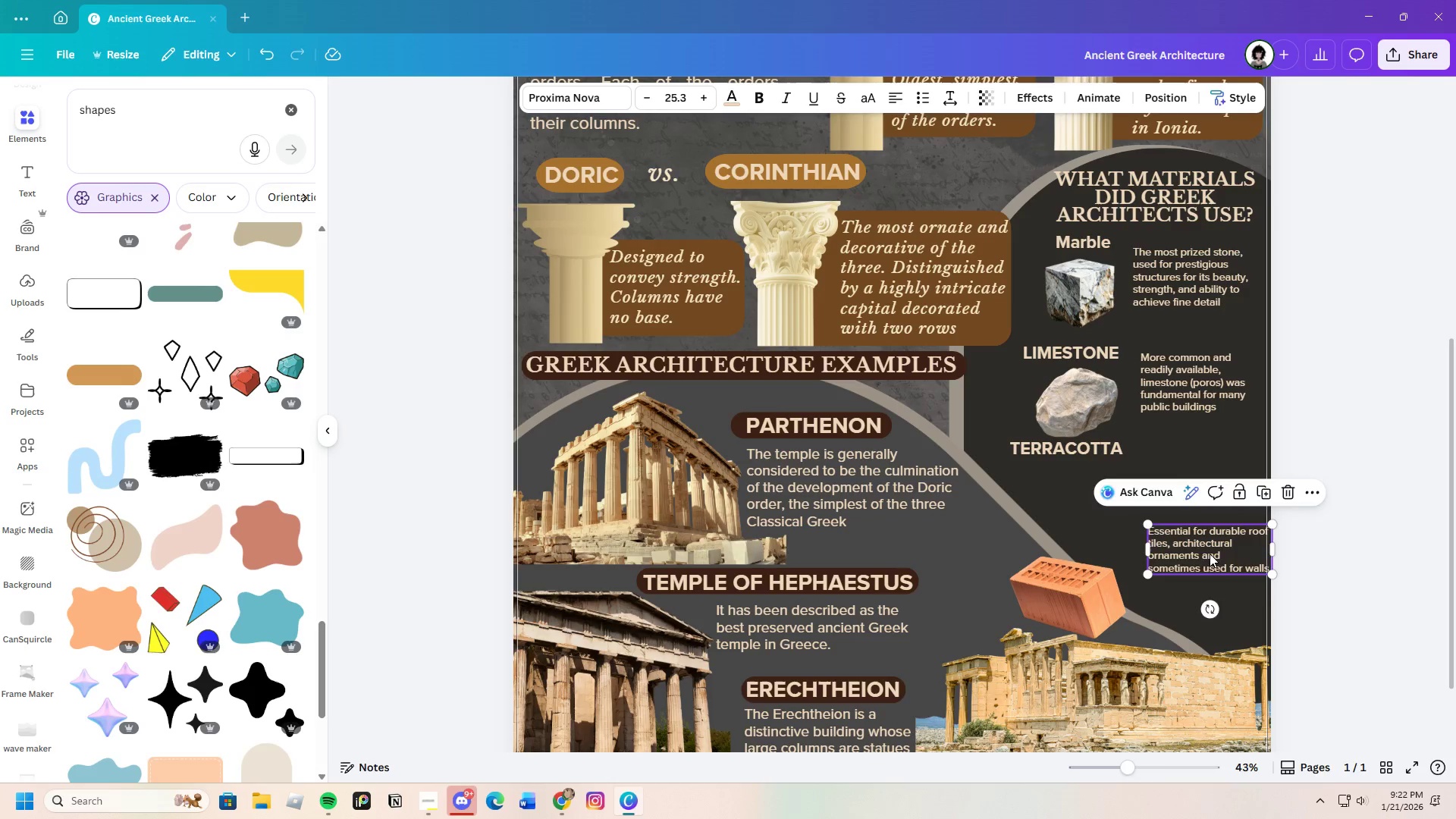 
left_click_drag(start_coordinate=[1210, 554], to_coordinate=[1197, 476])
 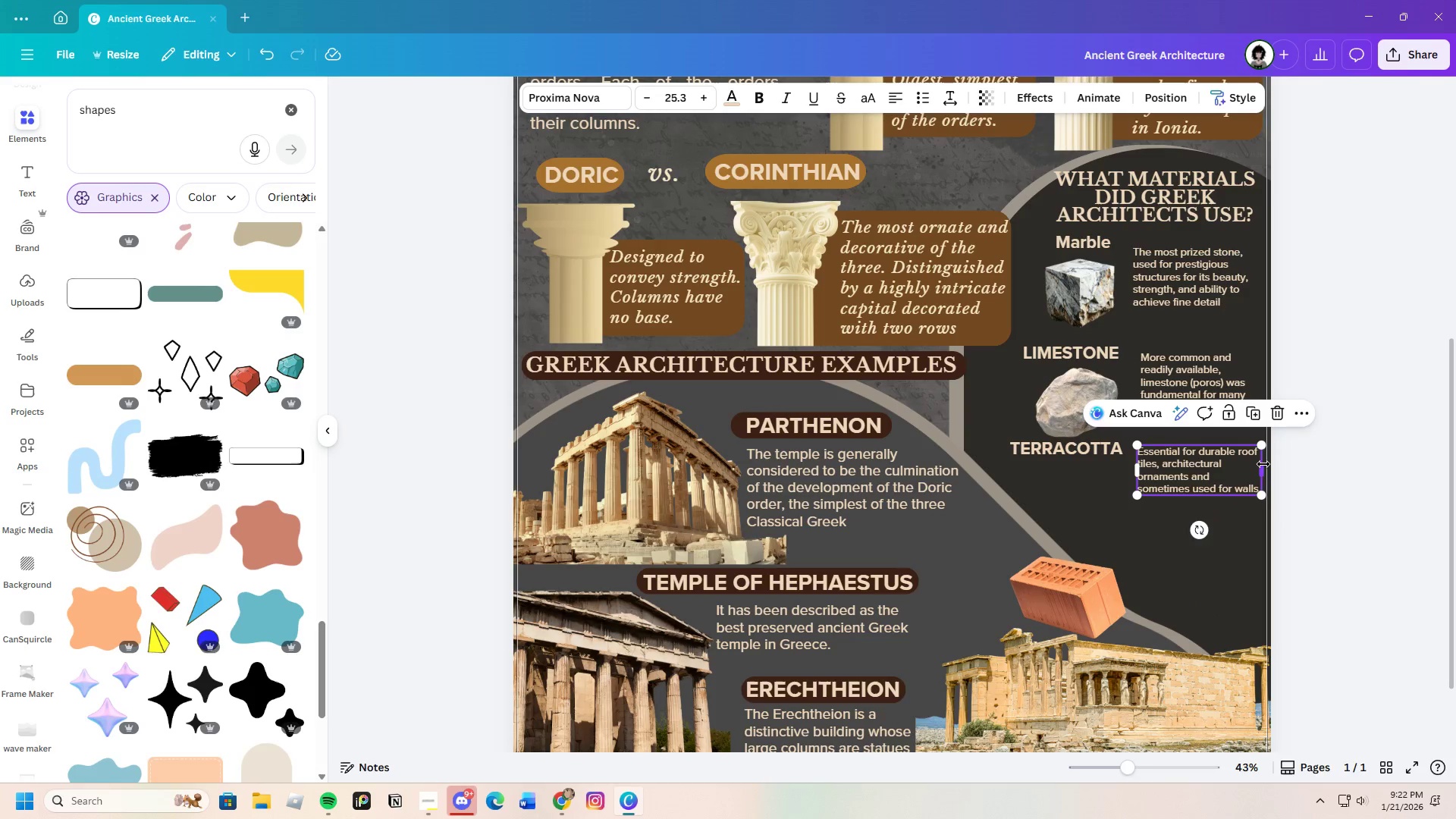 
left_click_drag(start_coordinate=[1263, 465], to_coordinate=[1252, 465])
 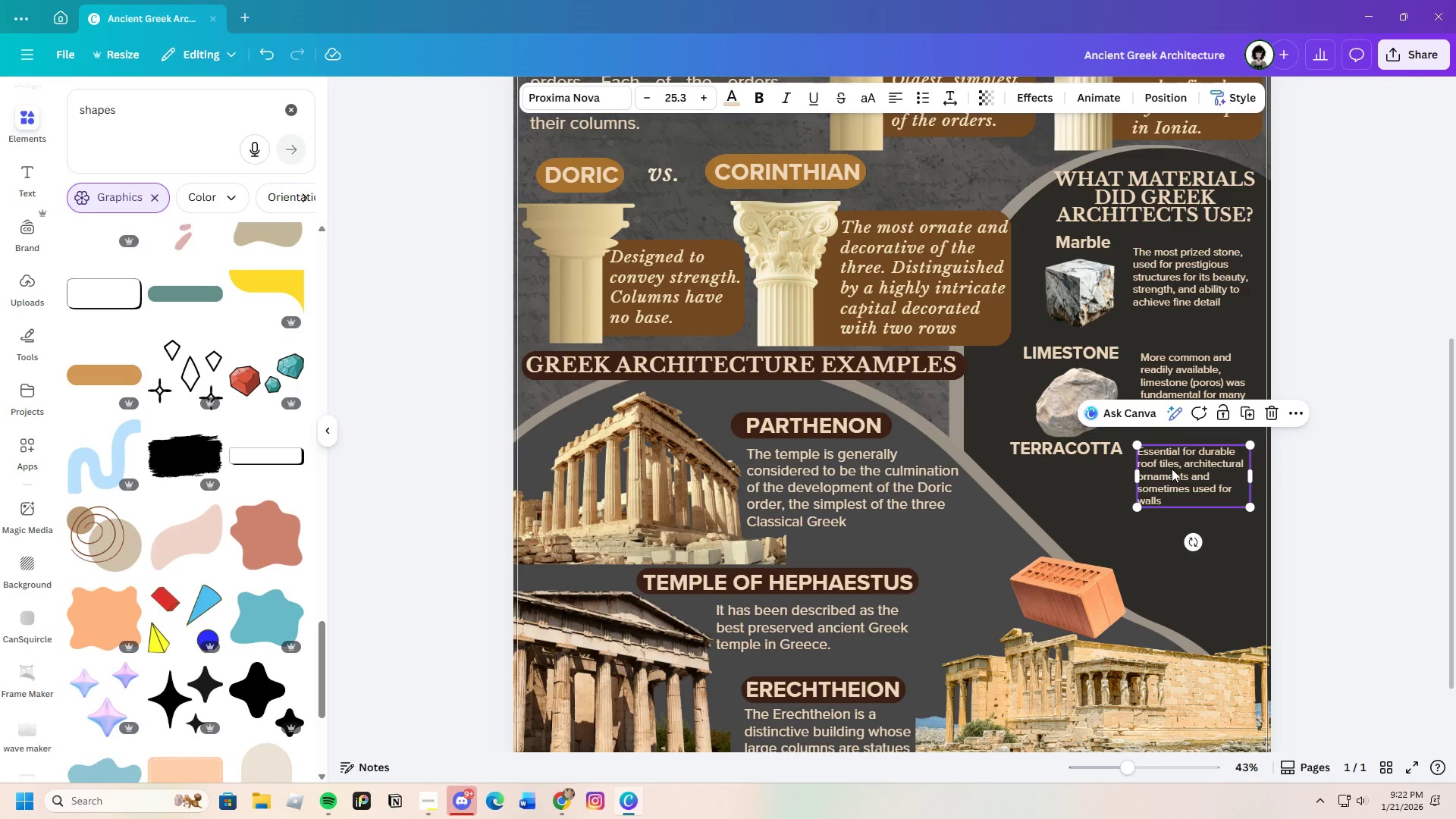 
left_click_drag(start_coordinate=[1170, 469], to_coordinate=[1180, 462])
 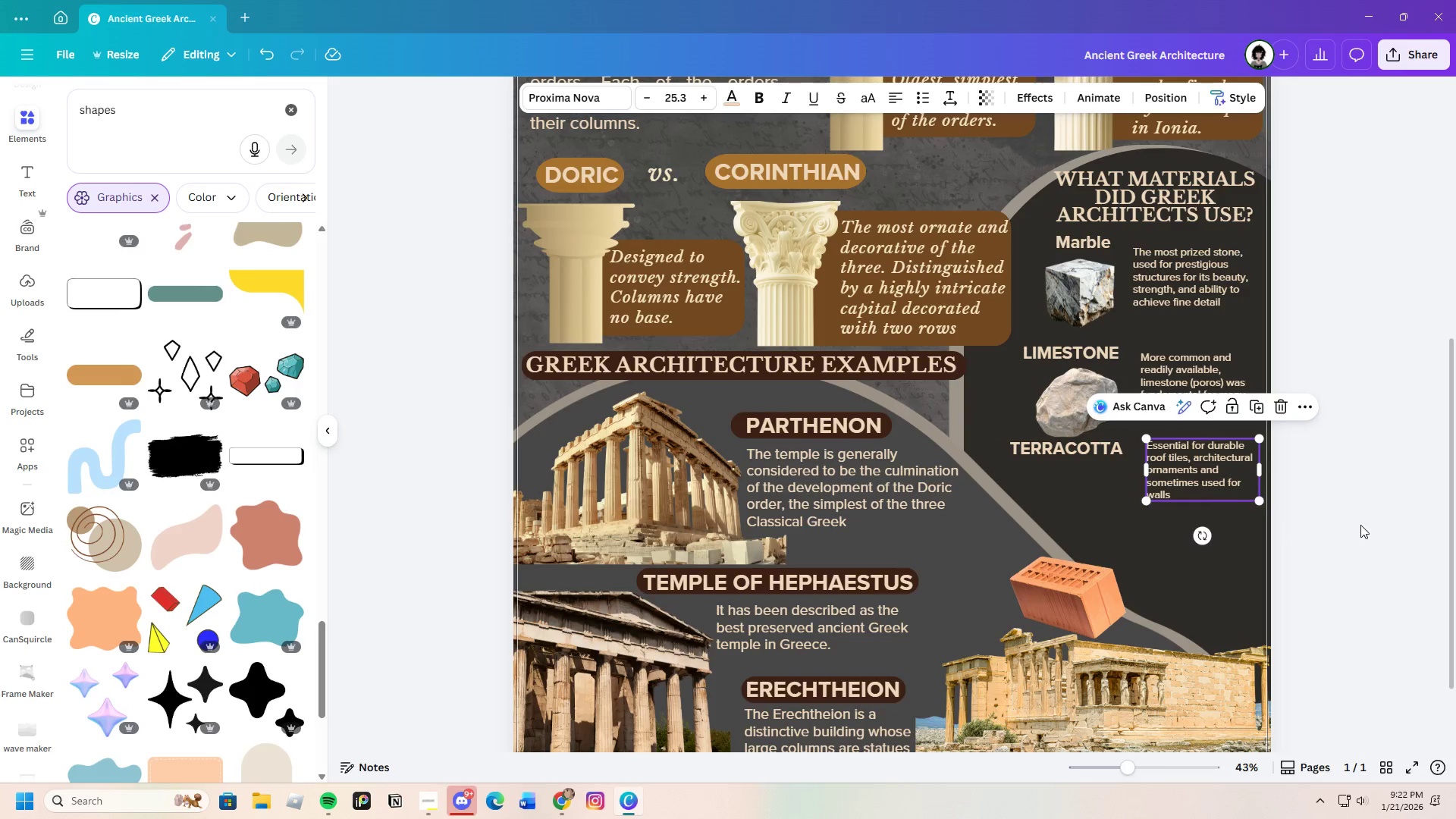 
left_click([1360, 525])
 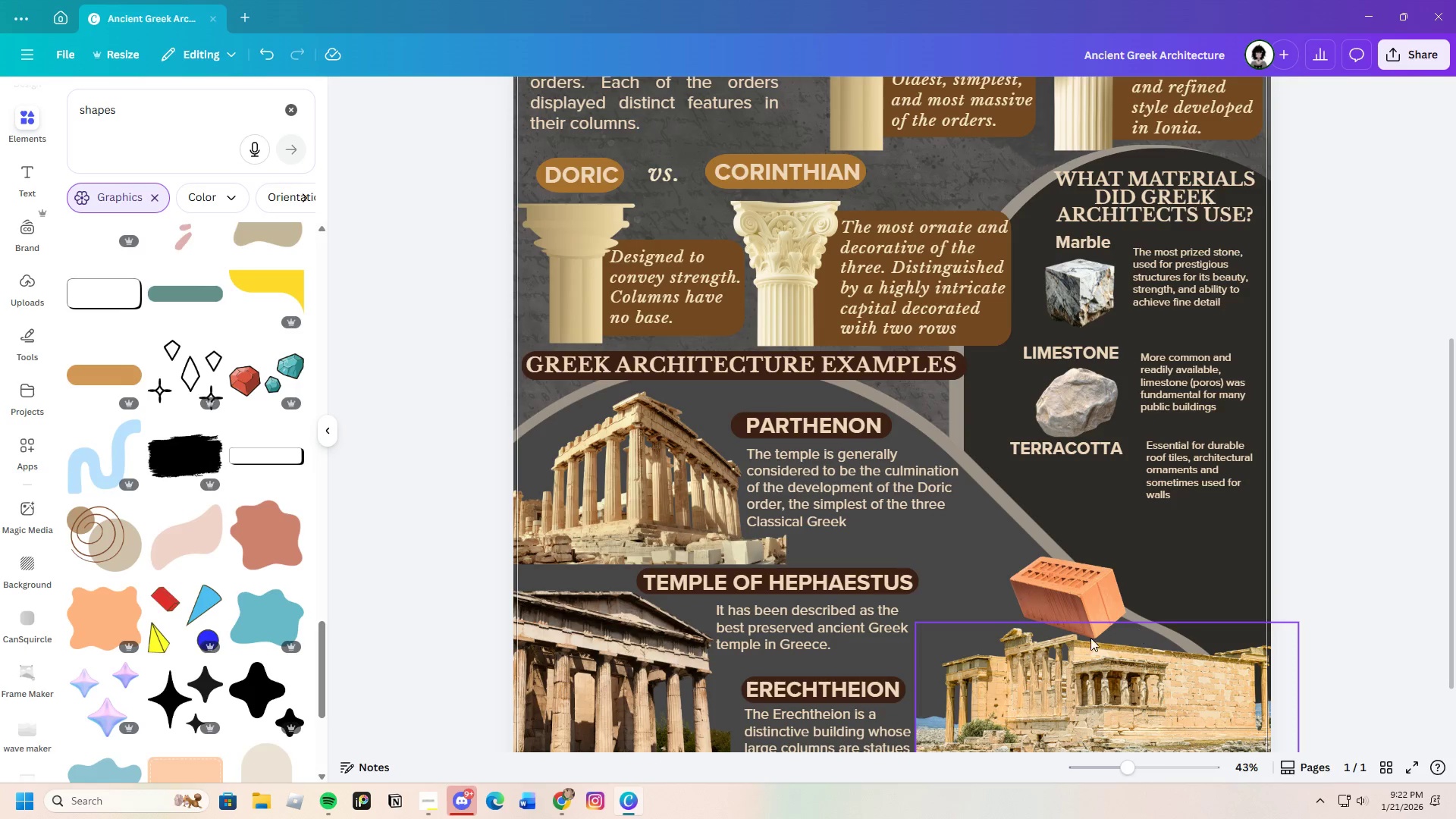 
left_click([1072, 601])
 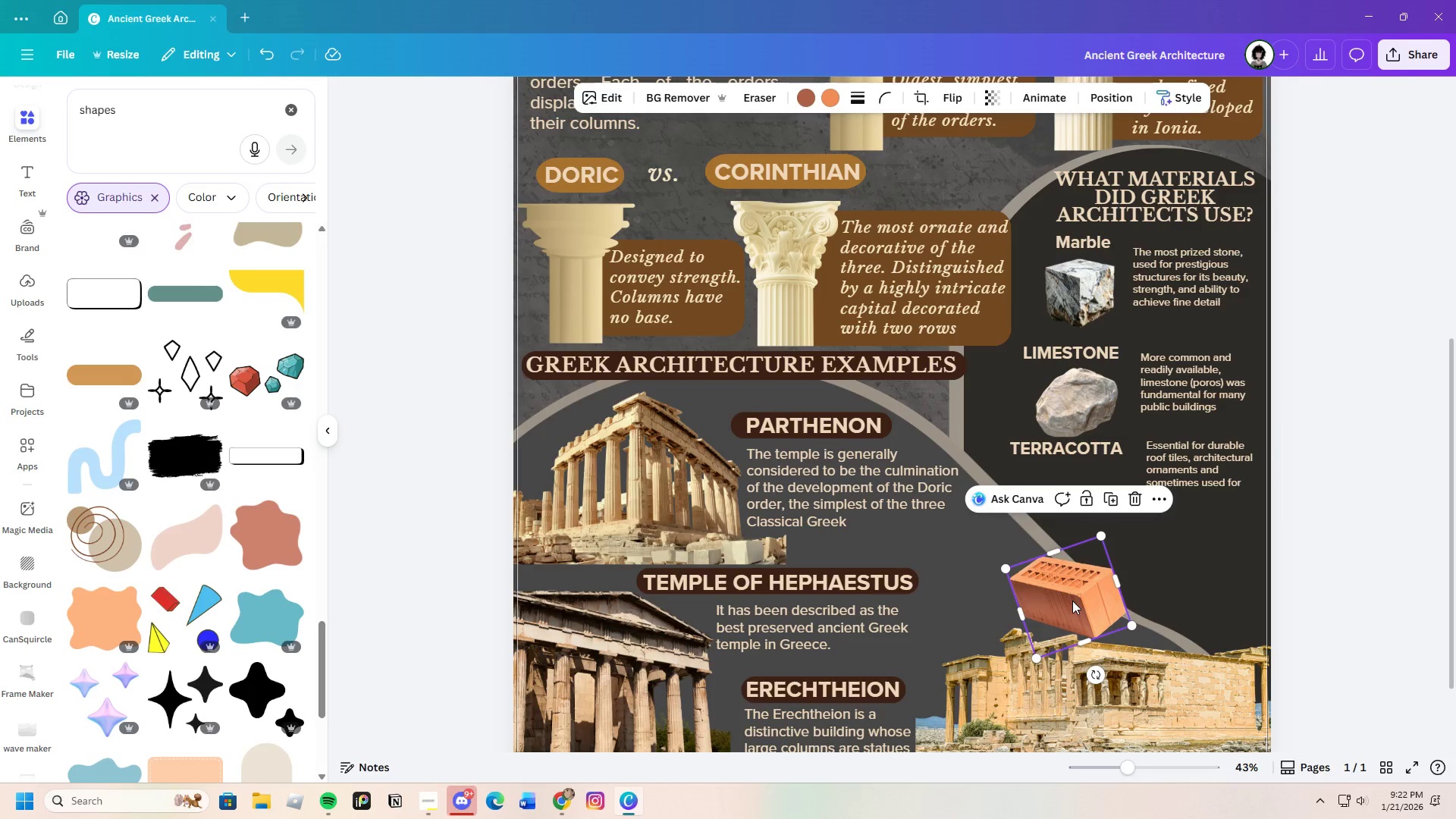 
left_click_drag(start_coordinate=[1072, 601], to_coordinate=[1089, 410])
 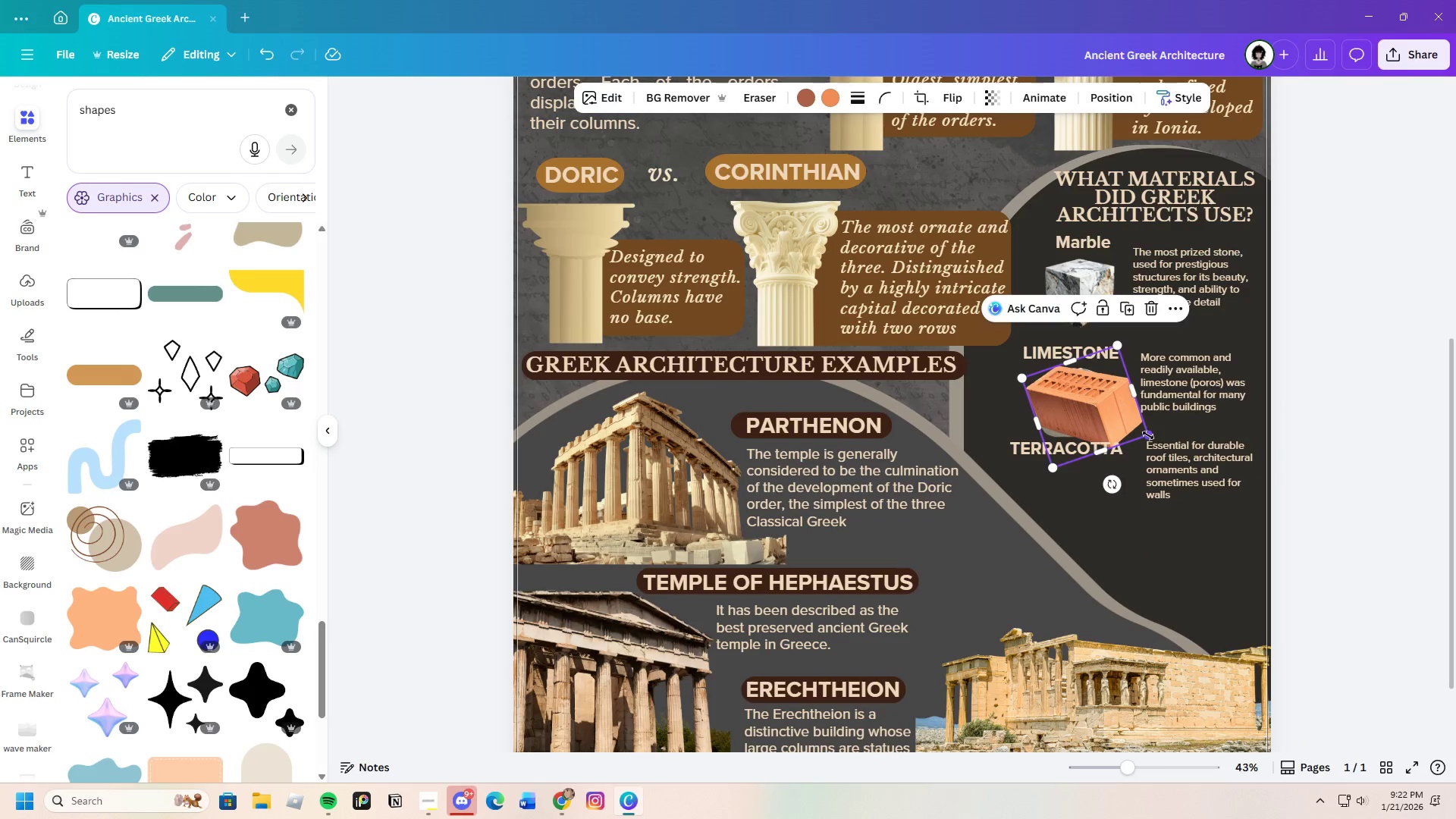 
left_click_drag(start_coordinate=[1149, 435], to_coordinate=[1122, 426])
 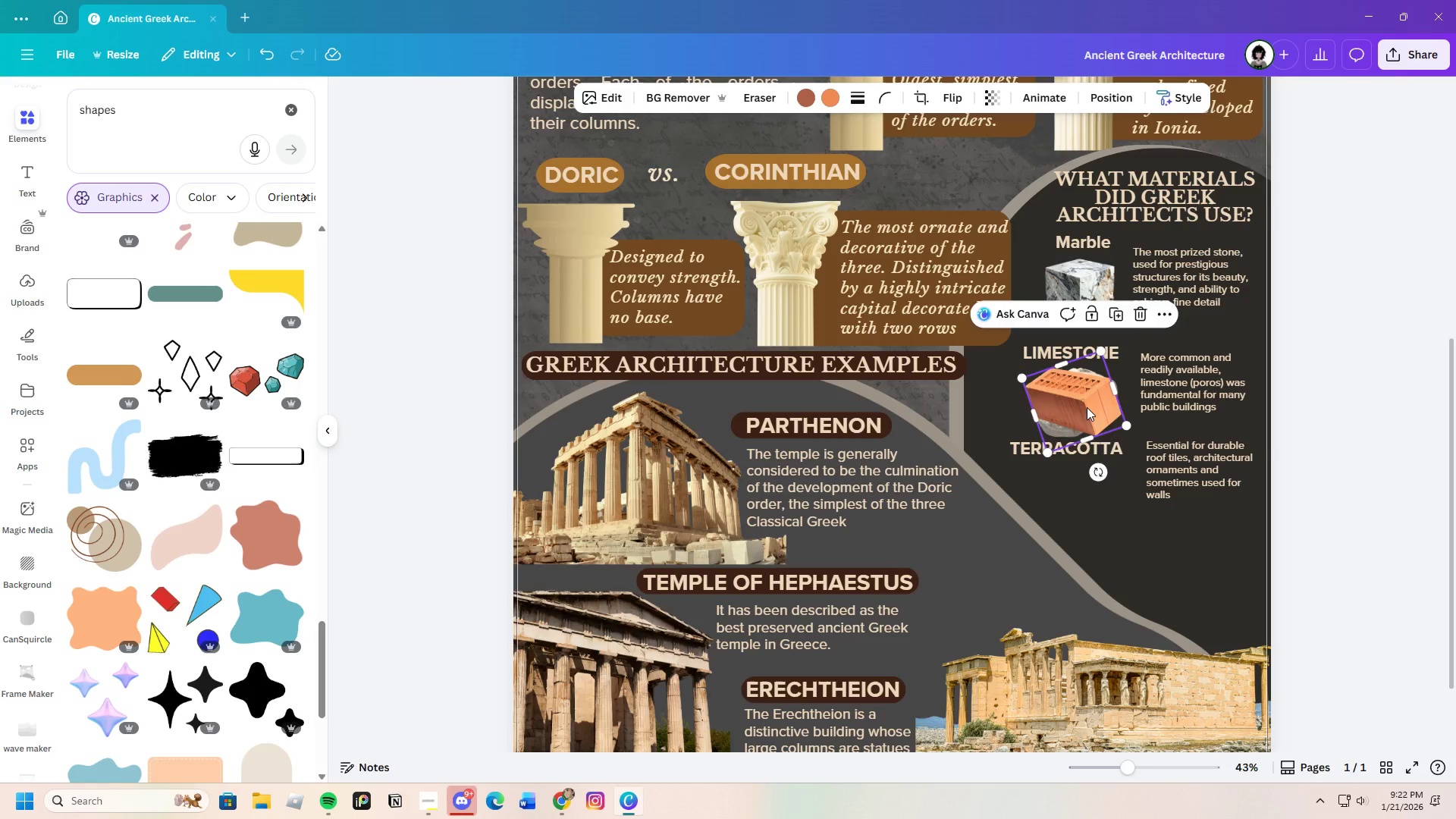 
left_click_drag(start_coordinate=[1087, 407], to_coordinate=[1092, 504])
 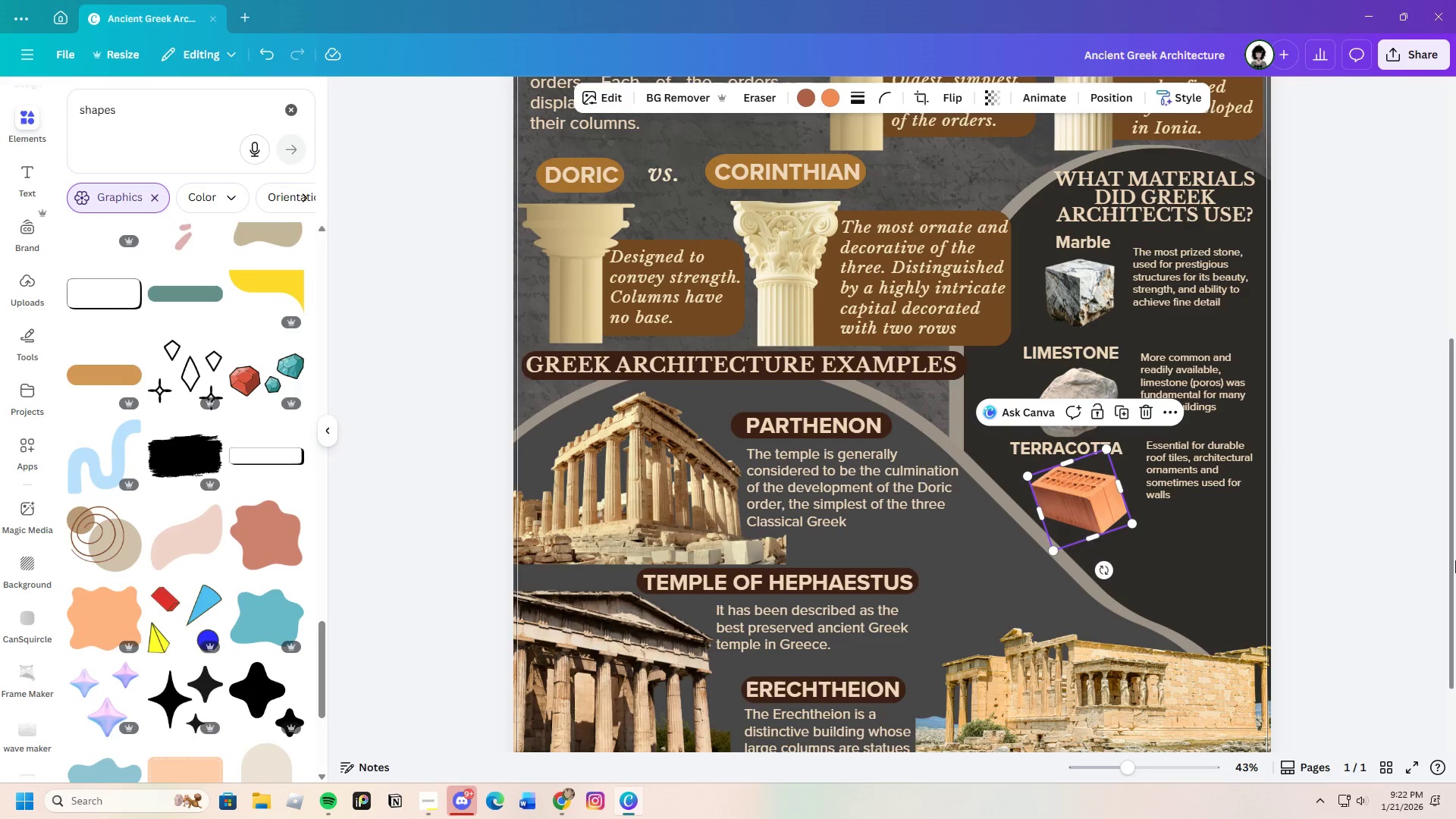 
left_click([1455, 560])
 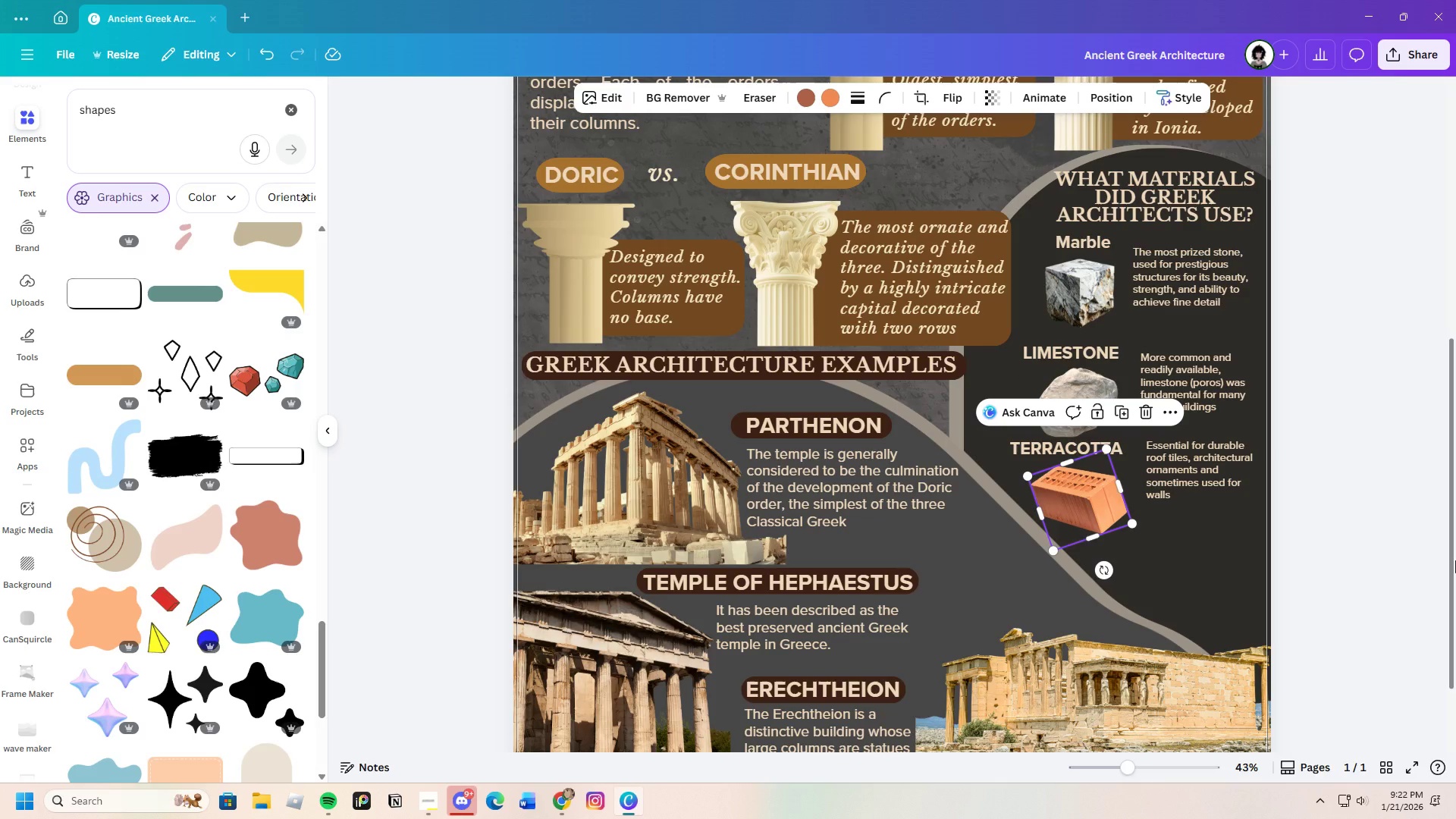 
left_click([1455, 560])
 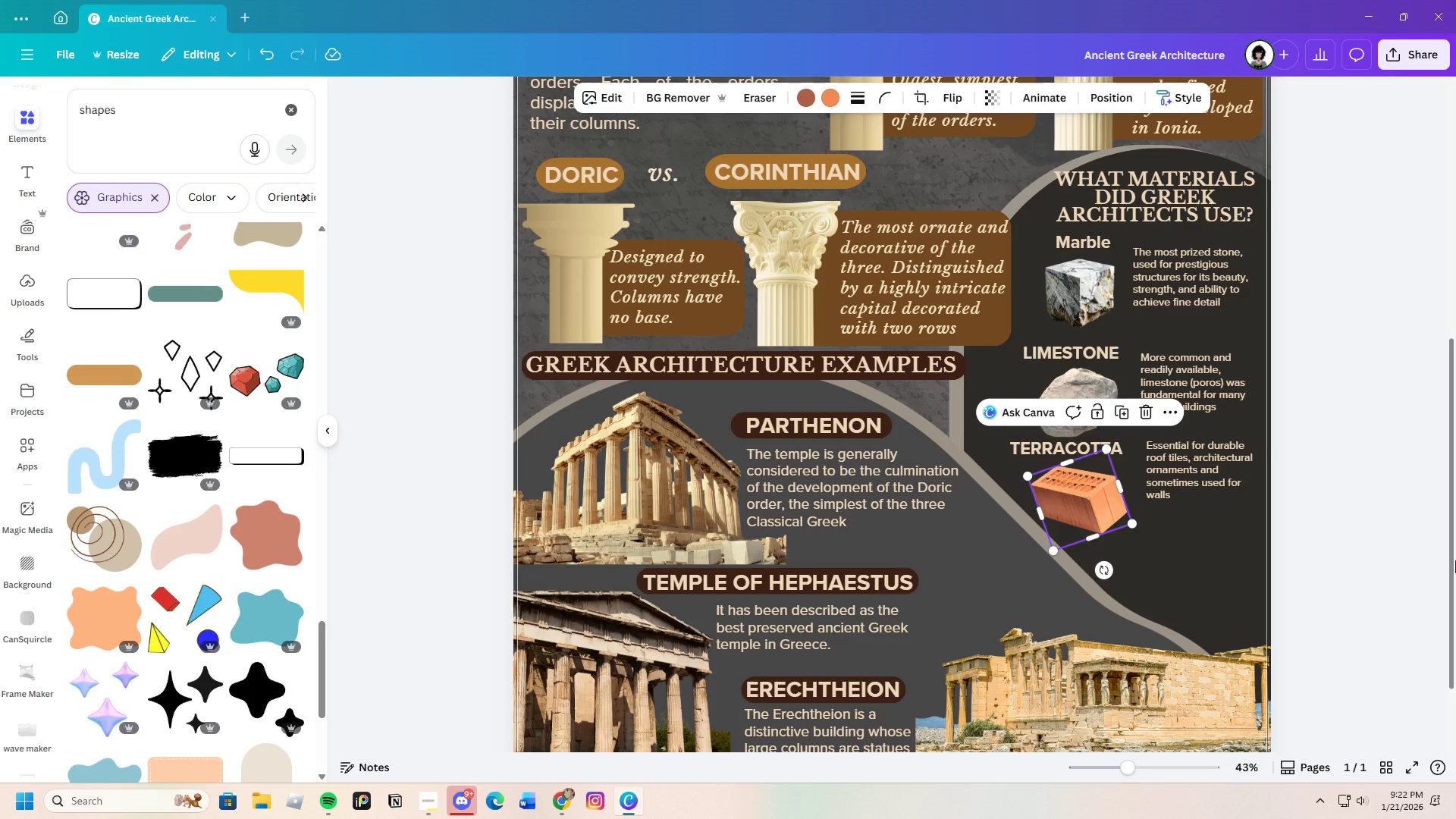 
left_click([1455, 560])
 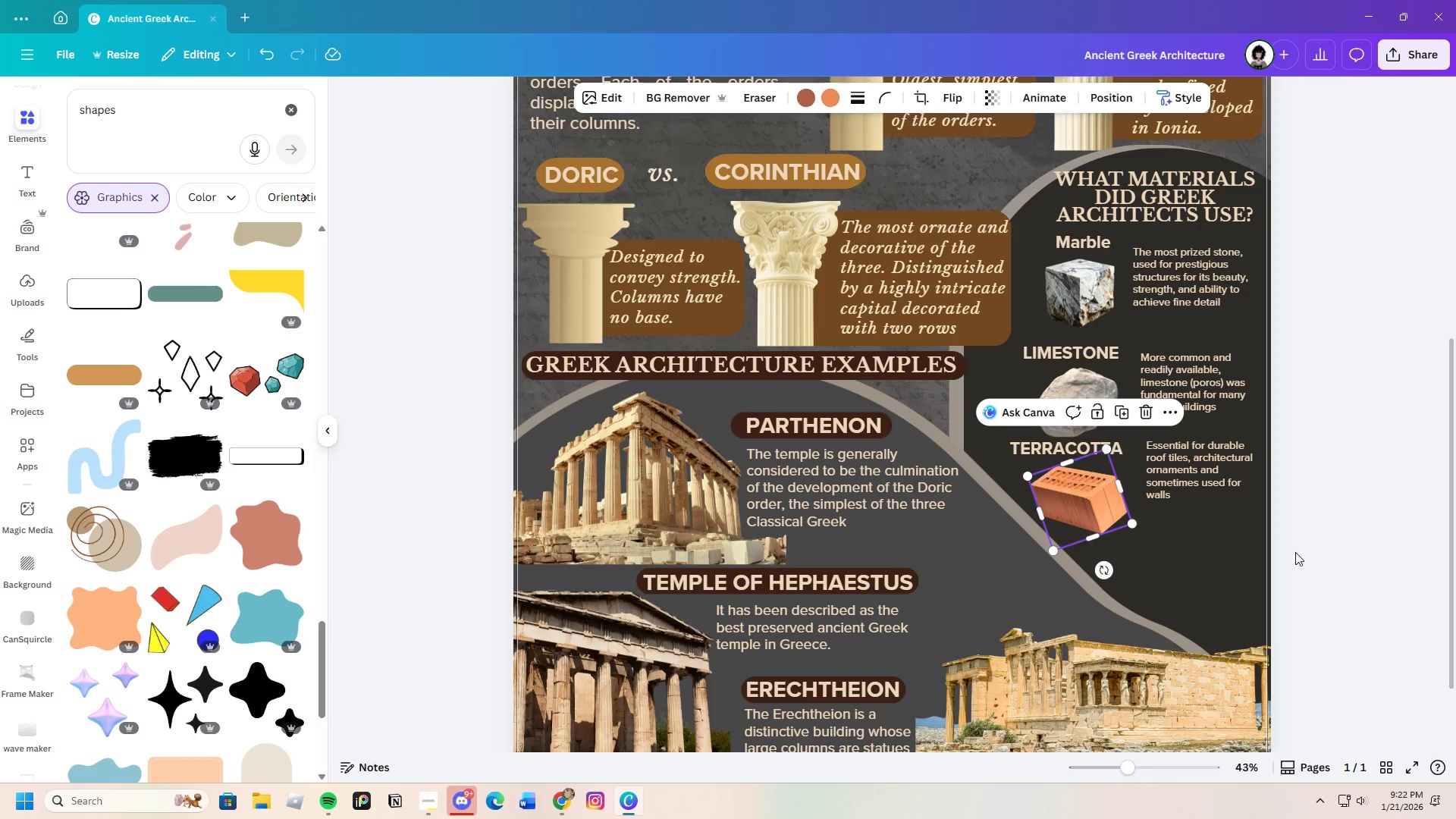 
left_click([1295, 552])
 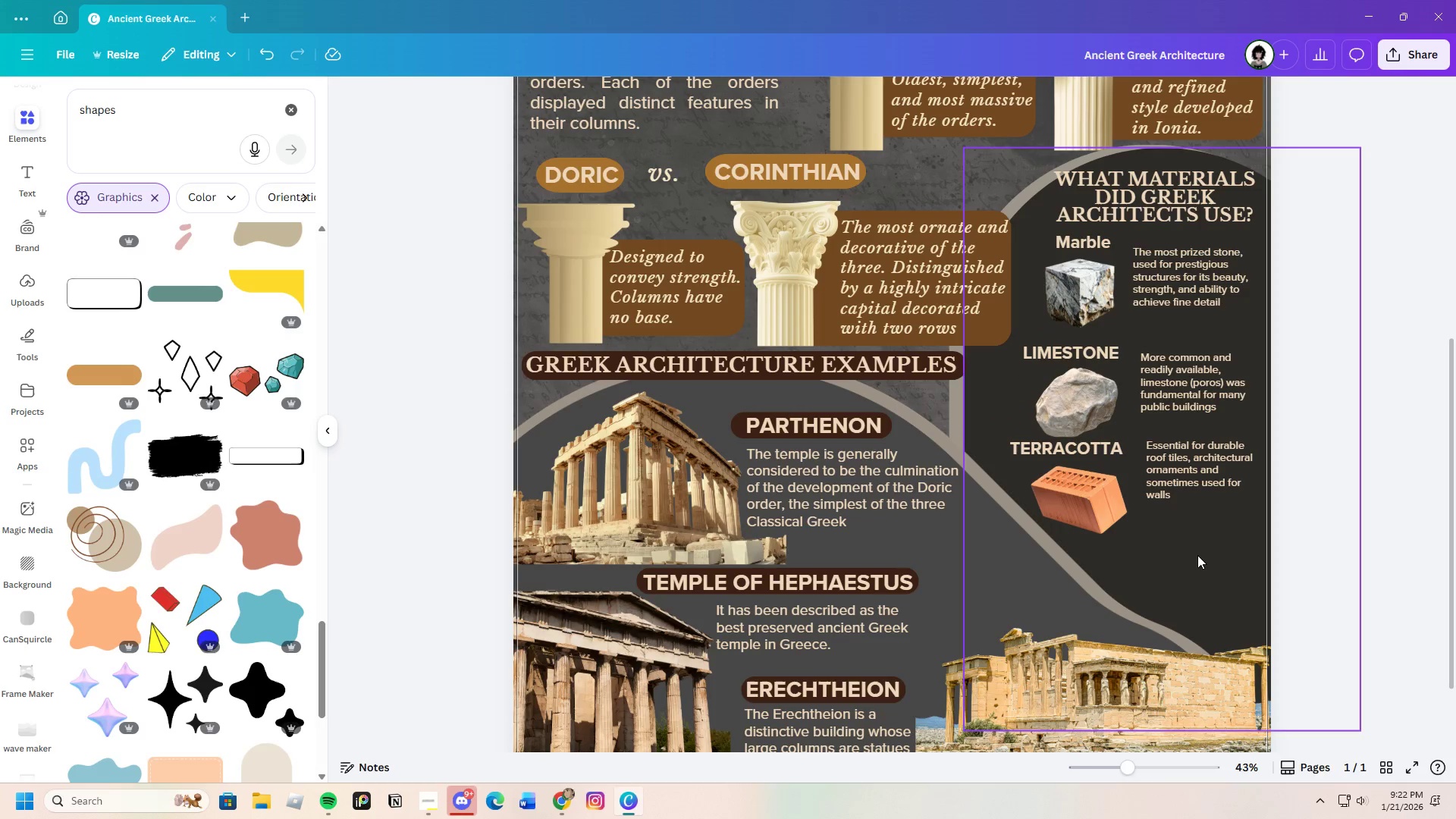 
left_click([1160, 549])
 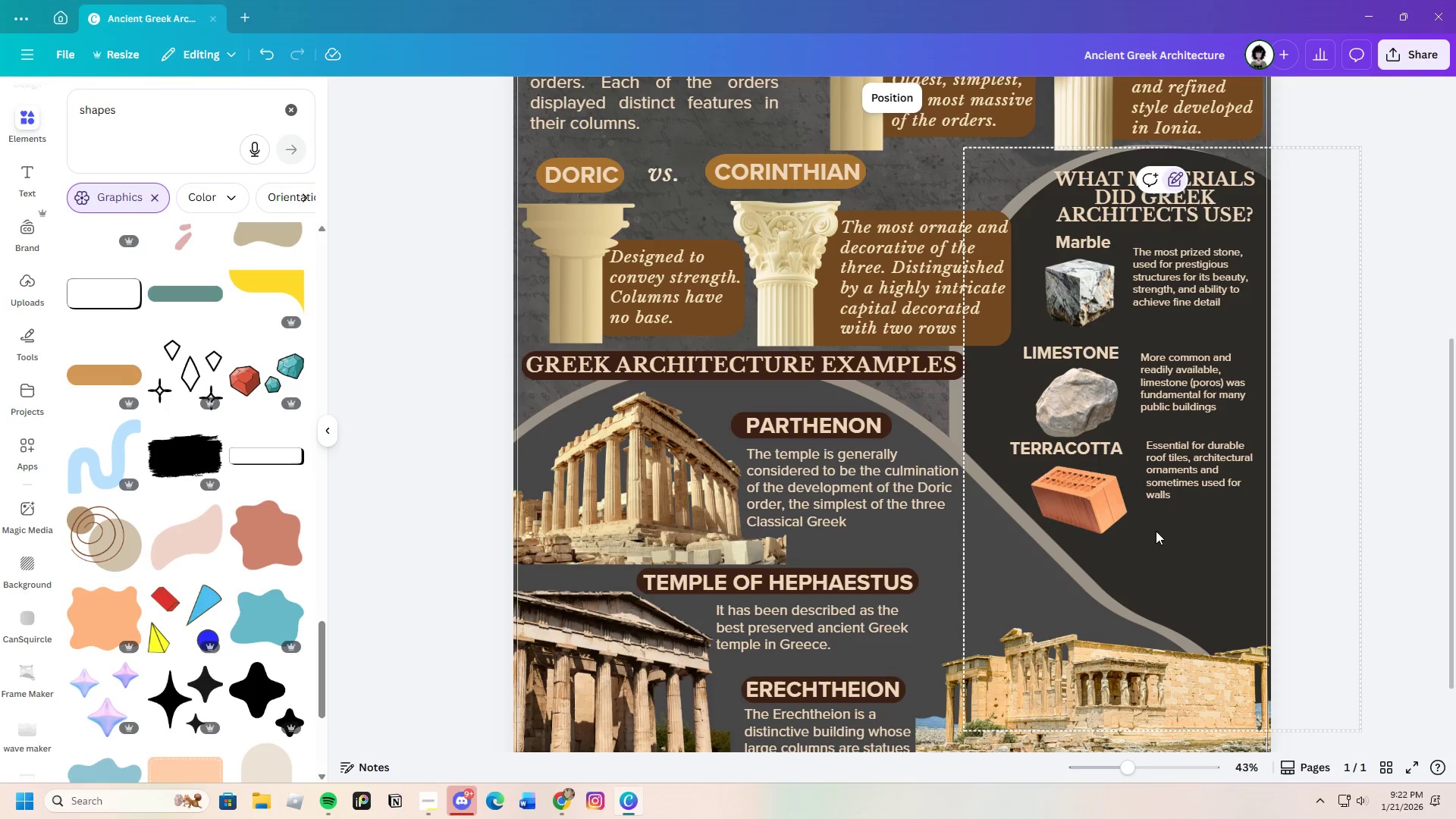 
left_click([1391, 562])
 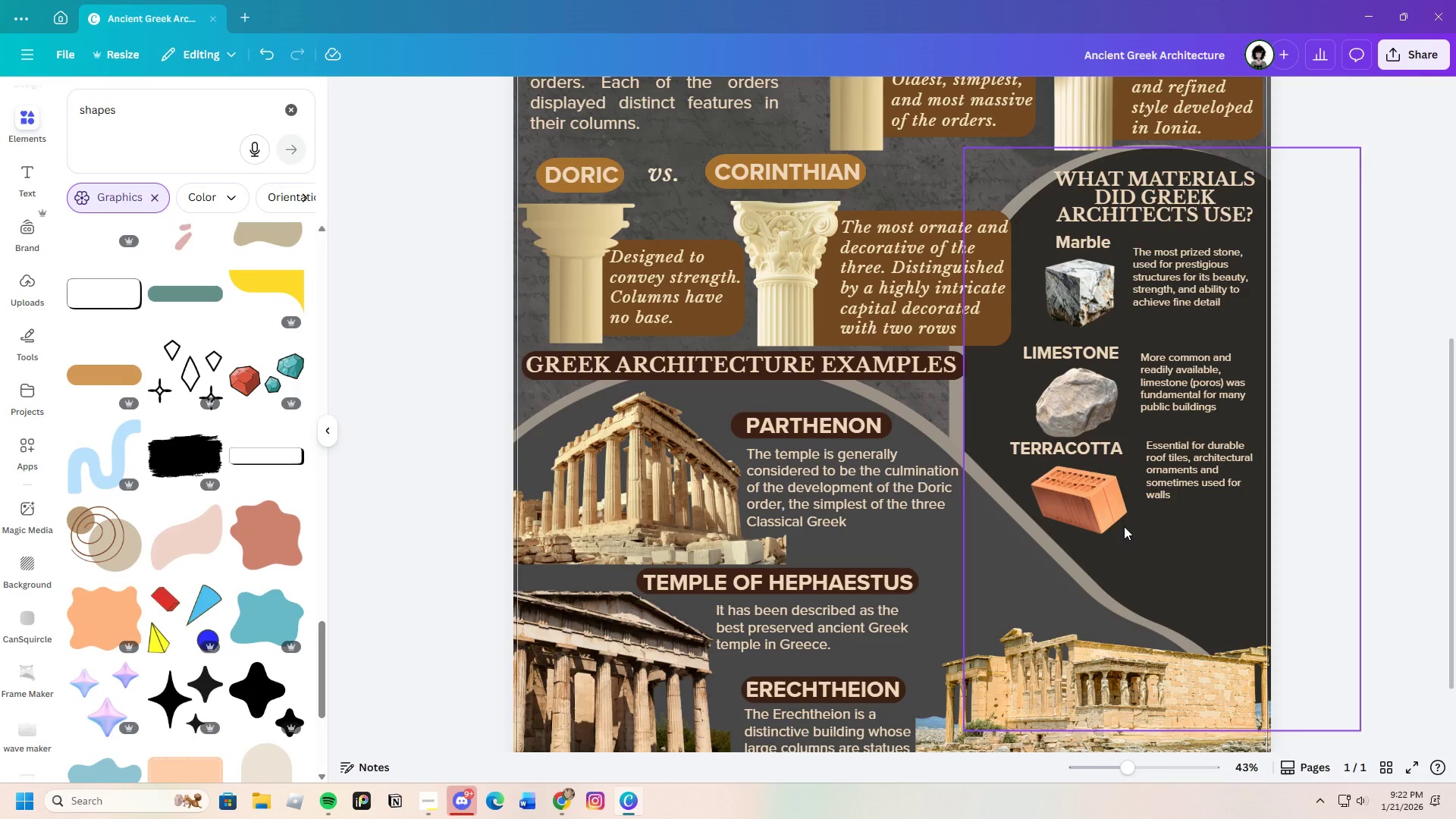 
left_click_drag(start_coordinate=[1093, 515], to_coordinate=[1097, 528])
 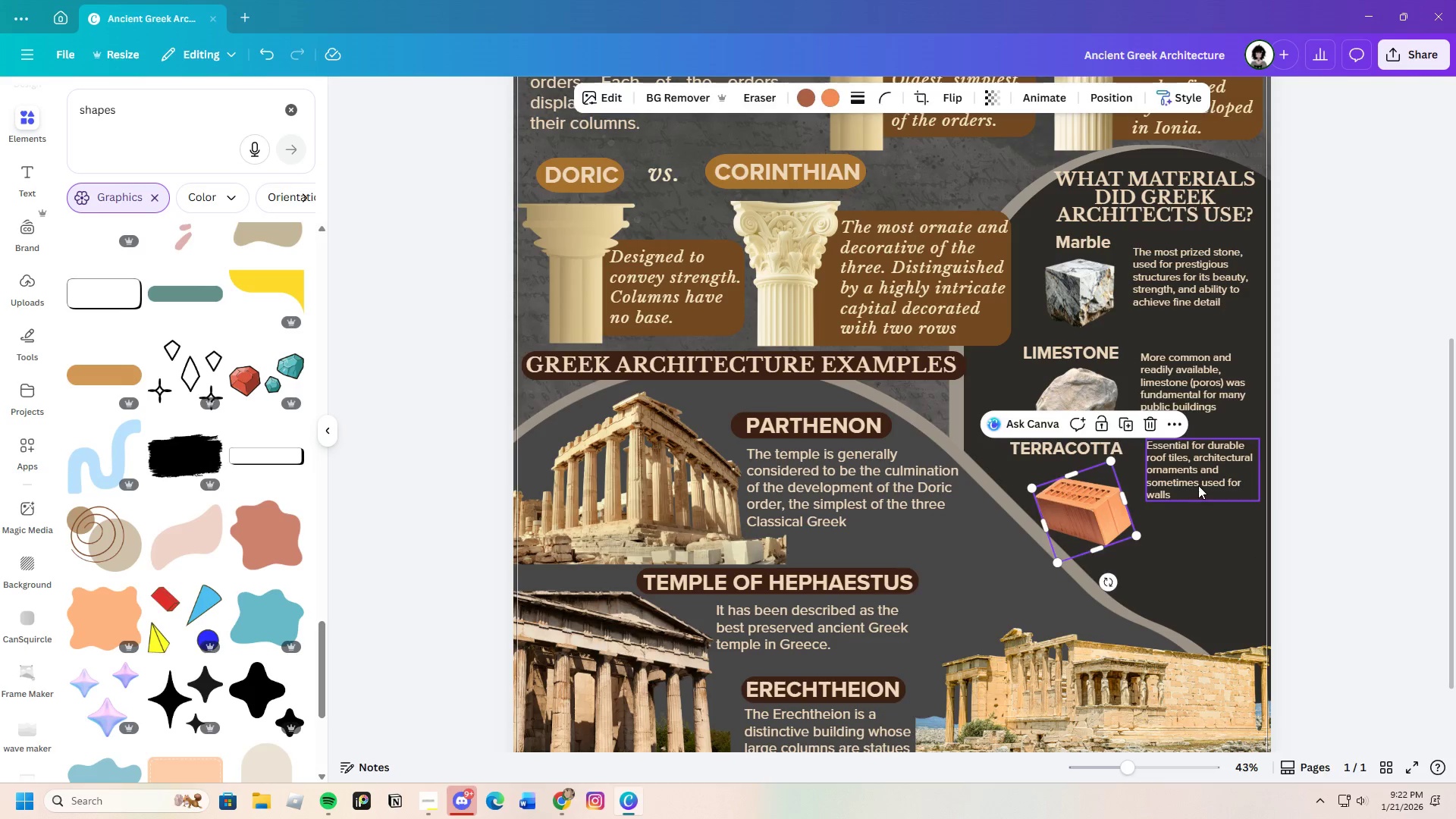 
left_click_drag(start_coordinate=[1198, 485], to_coordinate=[1201, 527])
 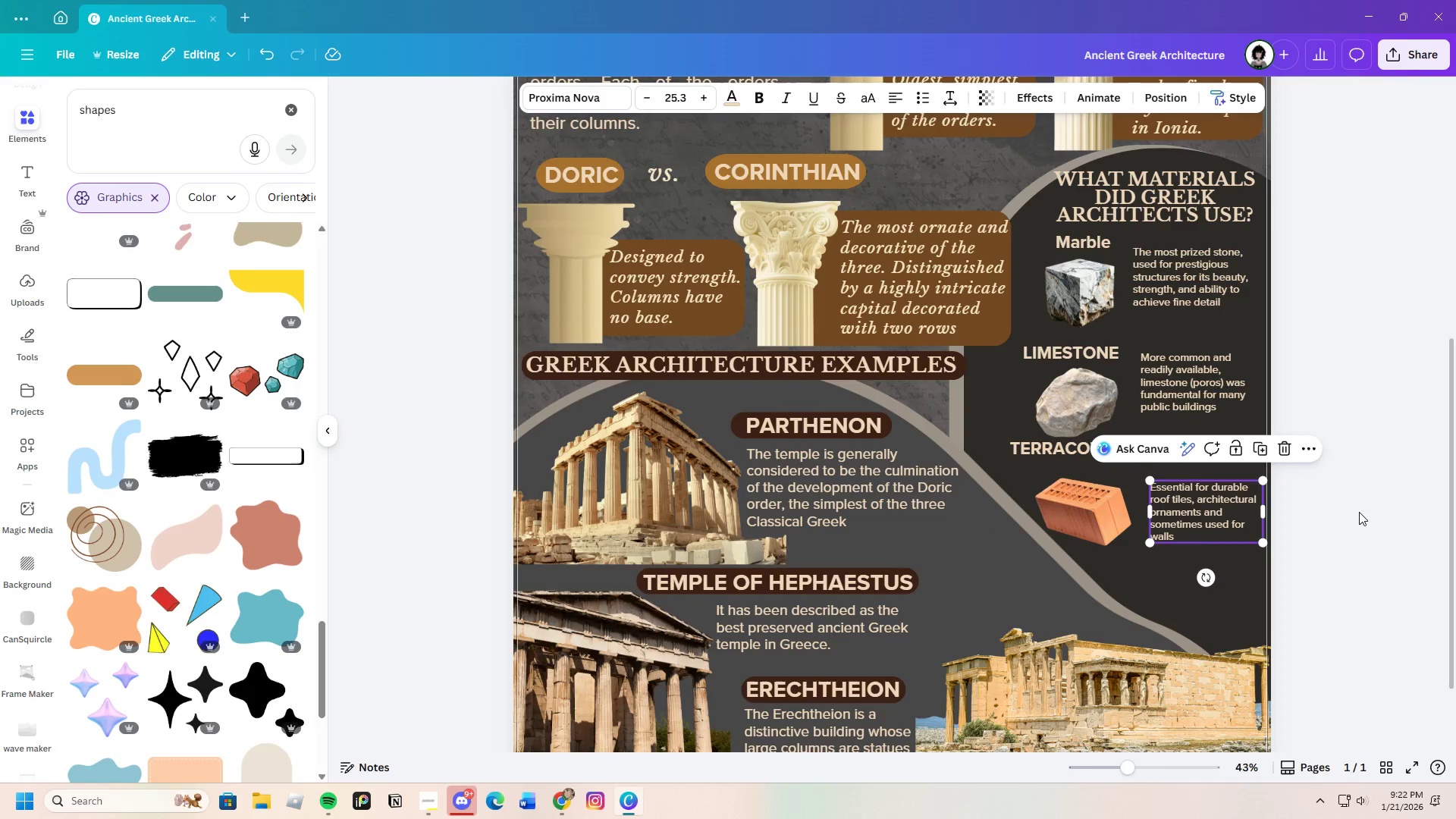 
left_click([1359, 512])
 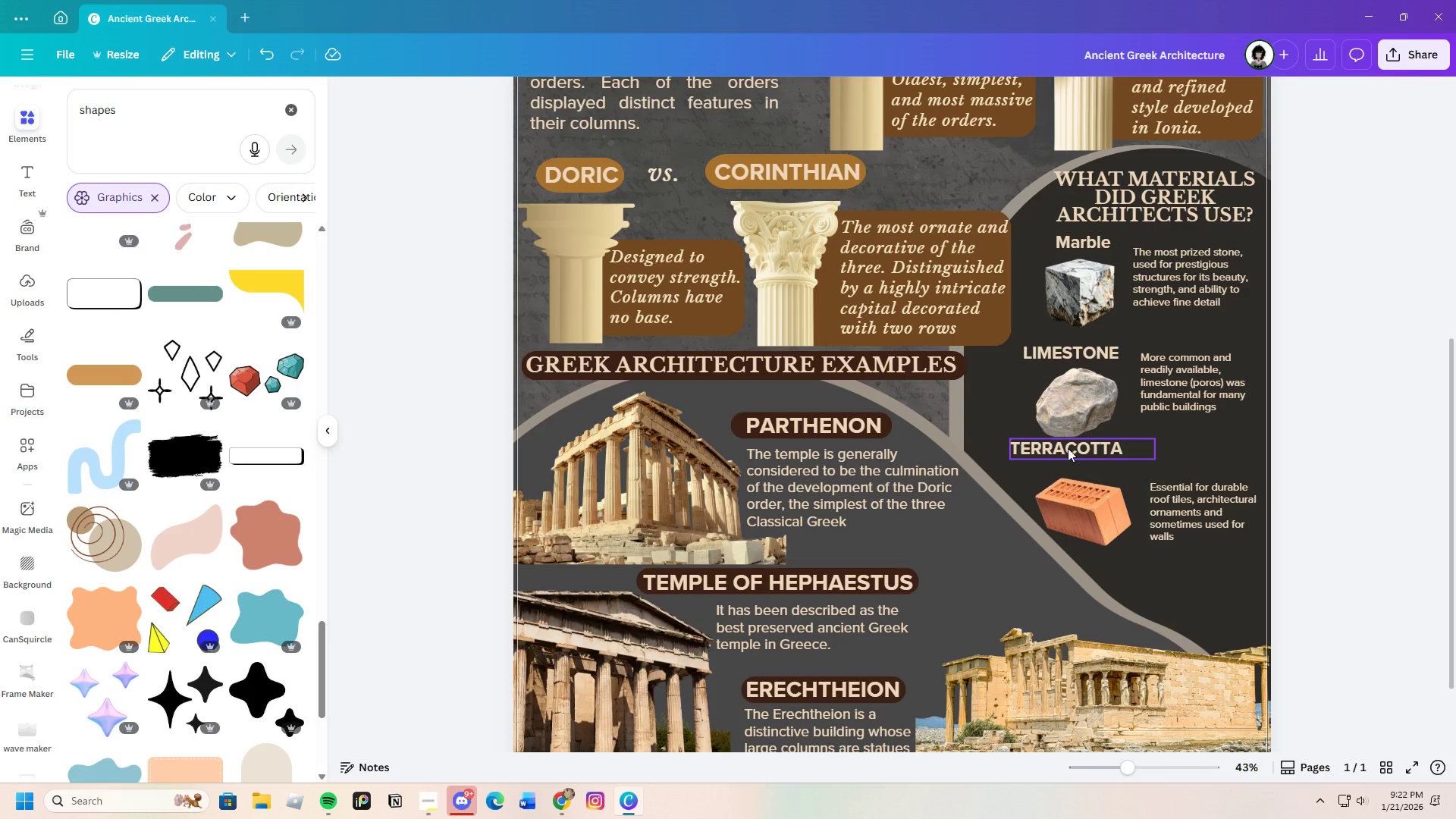 
left_click_drag(start_coordinate=[1068, 448], to_coordinate=[1069, 454])
 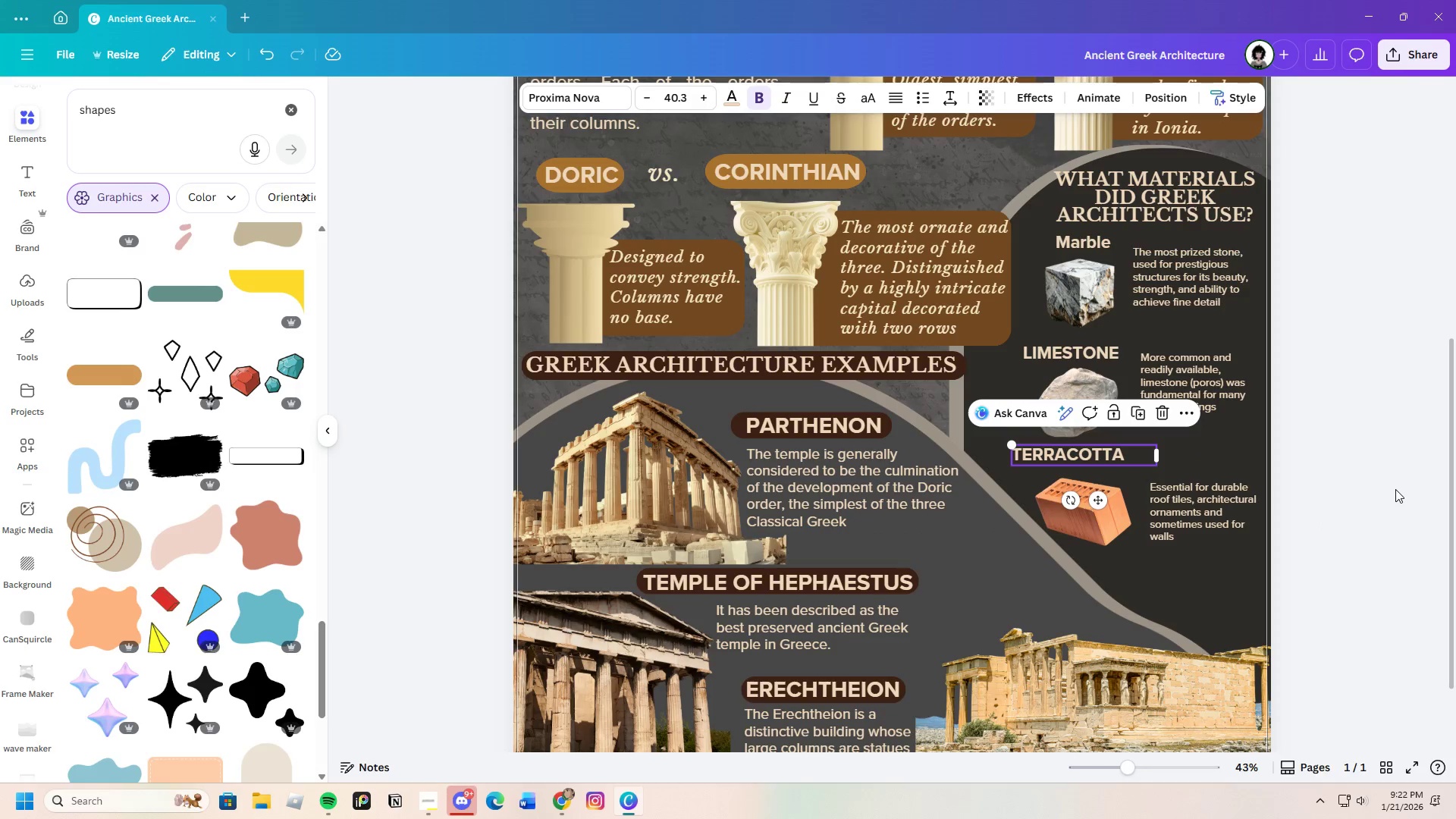 
left_click([1395, 489])
 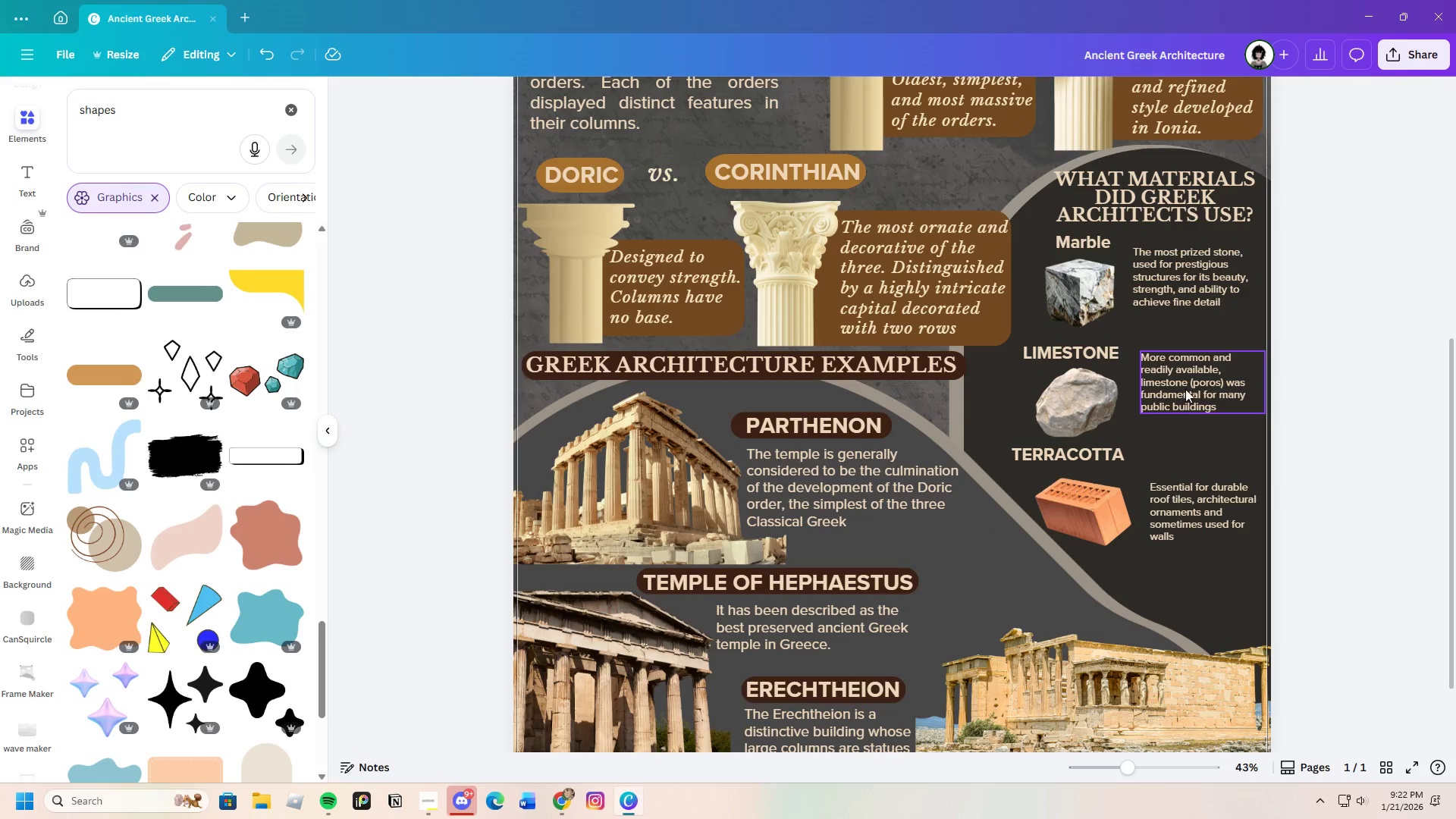 
left_click_drag(start_coordinate=[1185, 389], to_coordinate=[1188, 403])
 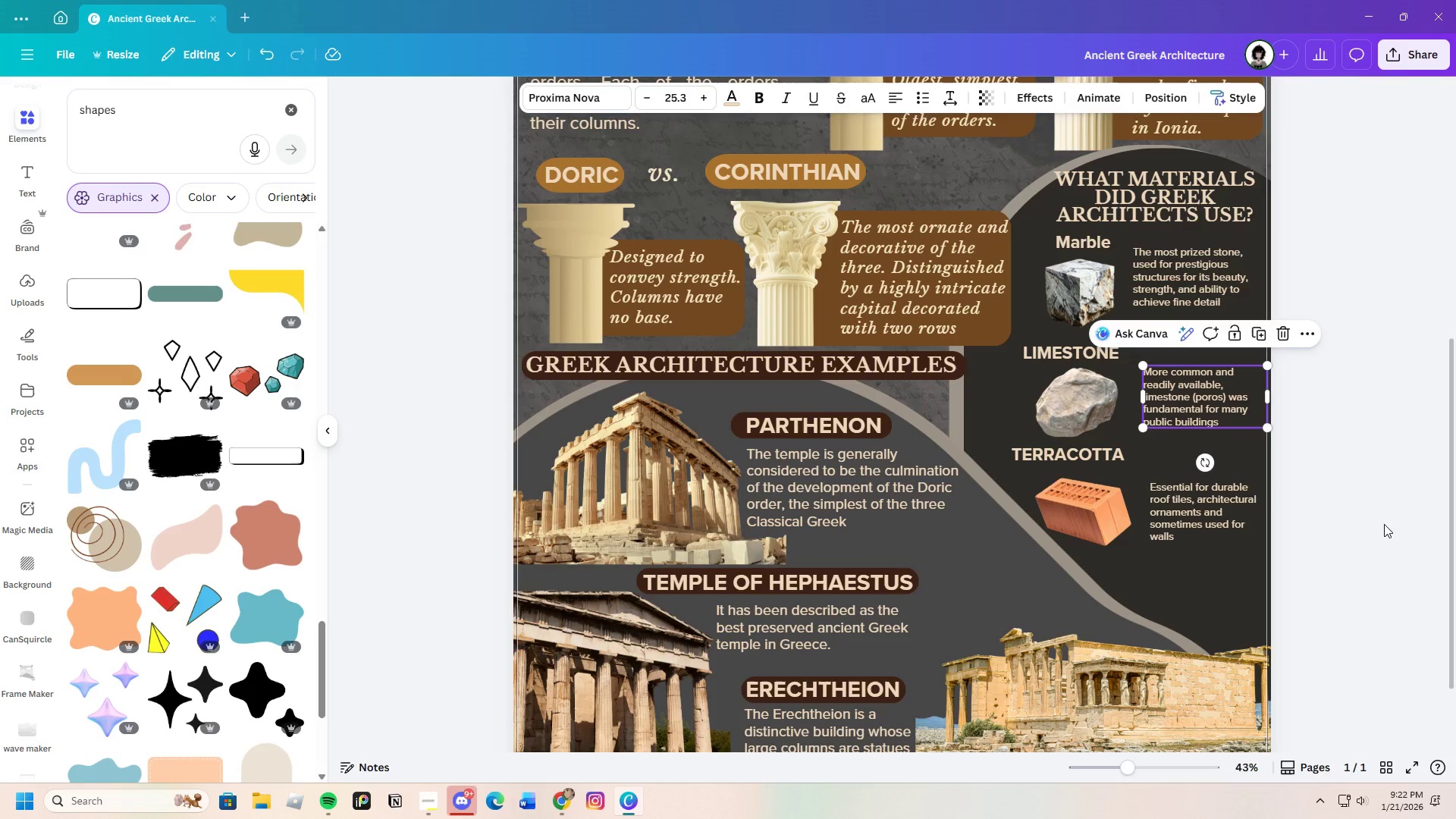 
left_click([1384, 524])
 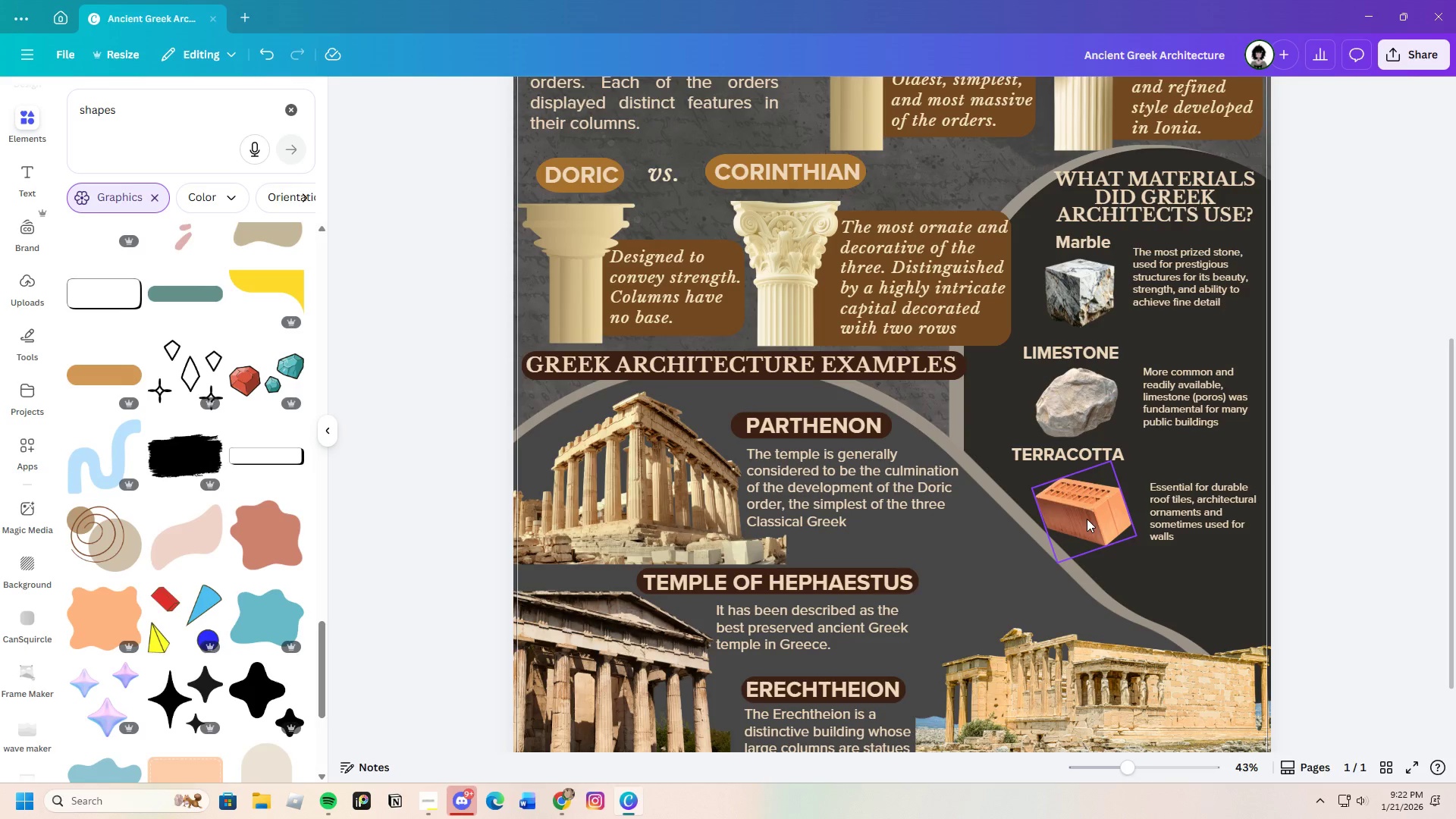 
left_click_drag(start_coordinate=[1087, 518], to_coordinate=[1095, 533])
 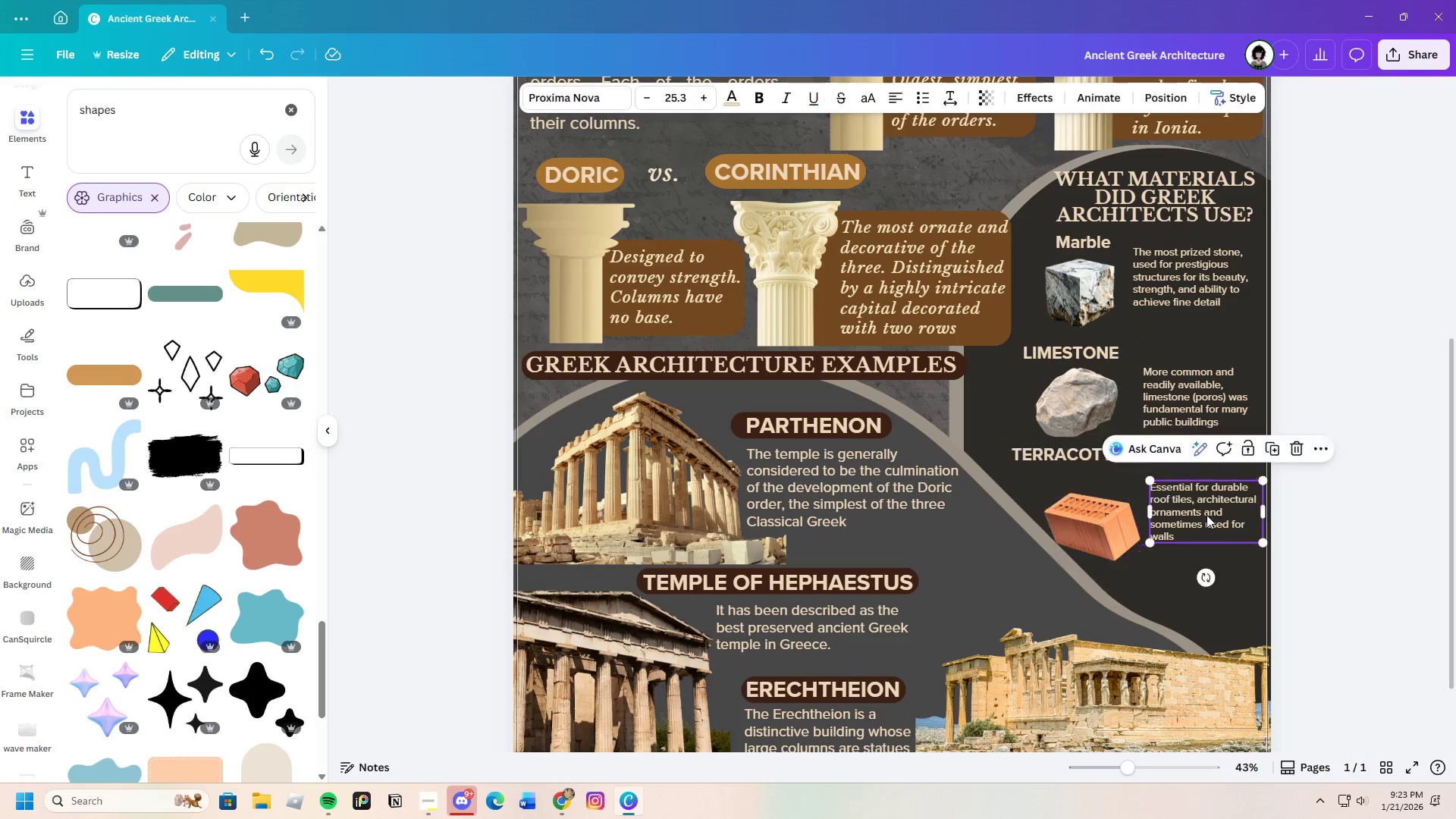 
left_click_drag(start_coordinate=[1206, 513], to_coordinate=[1207, 576])
 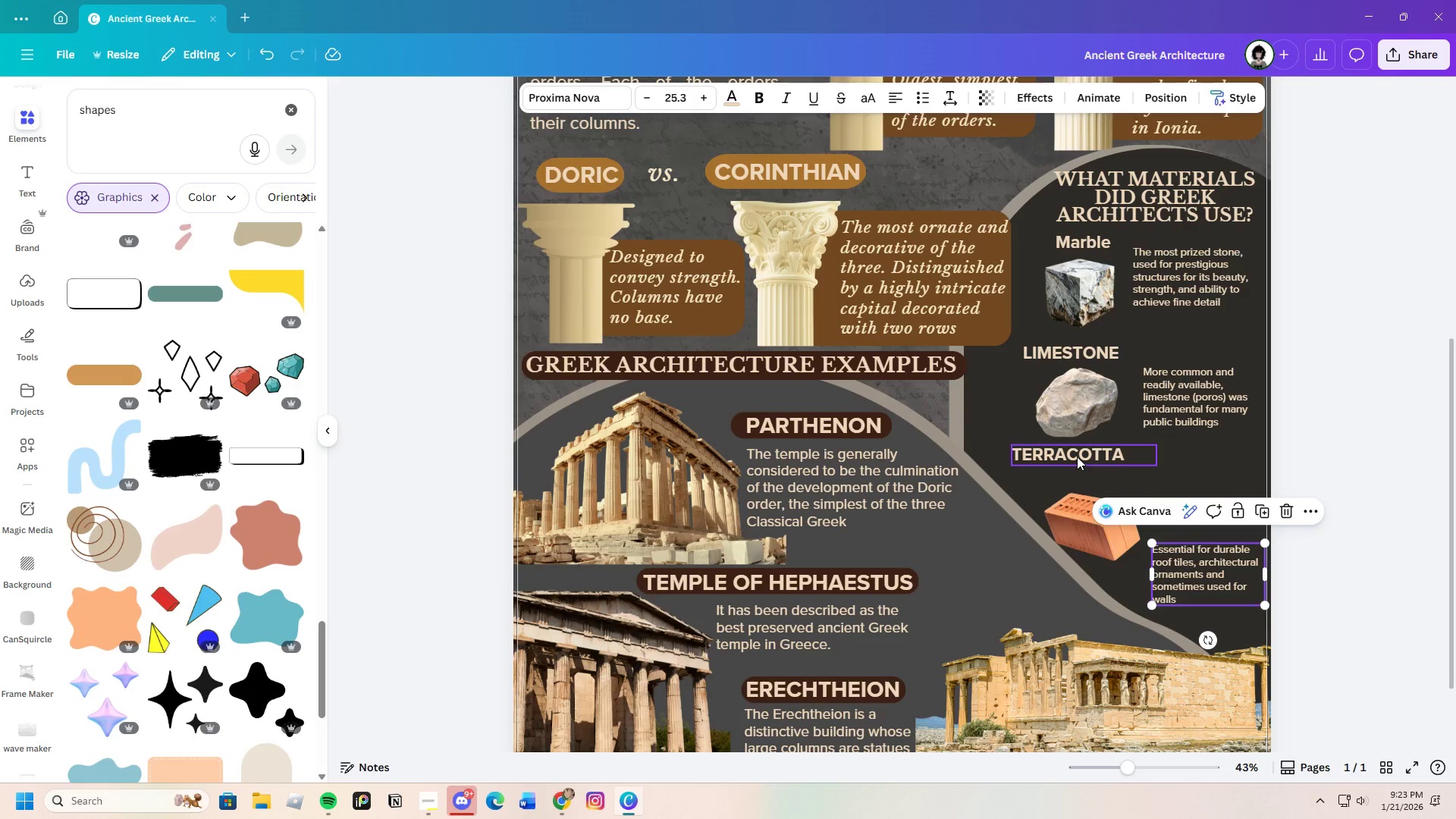 
left_click_drag(start_coordinate=[1077, 457], to_coordinate=[1226, 520])
 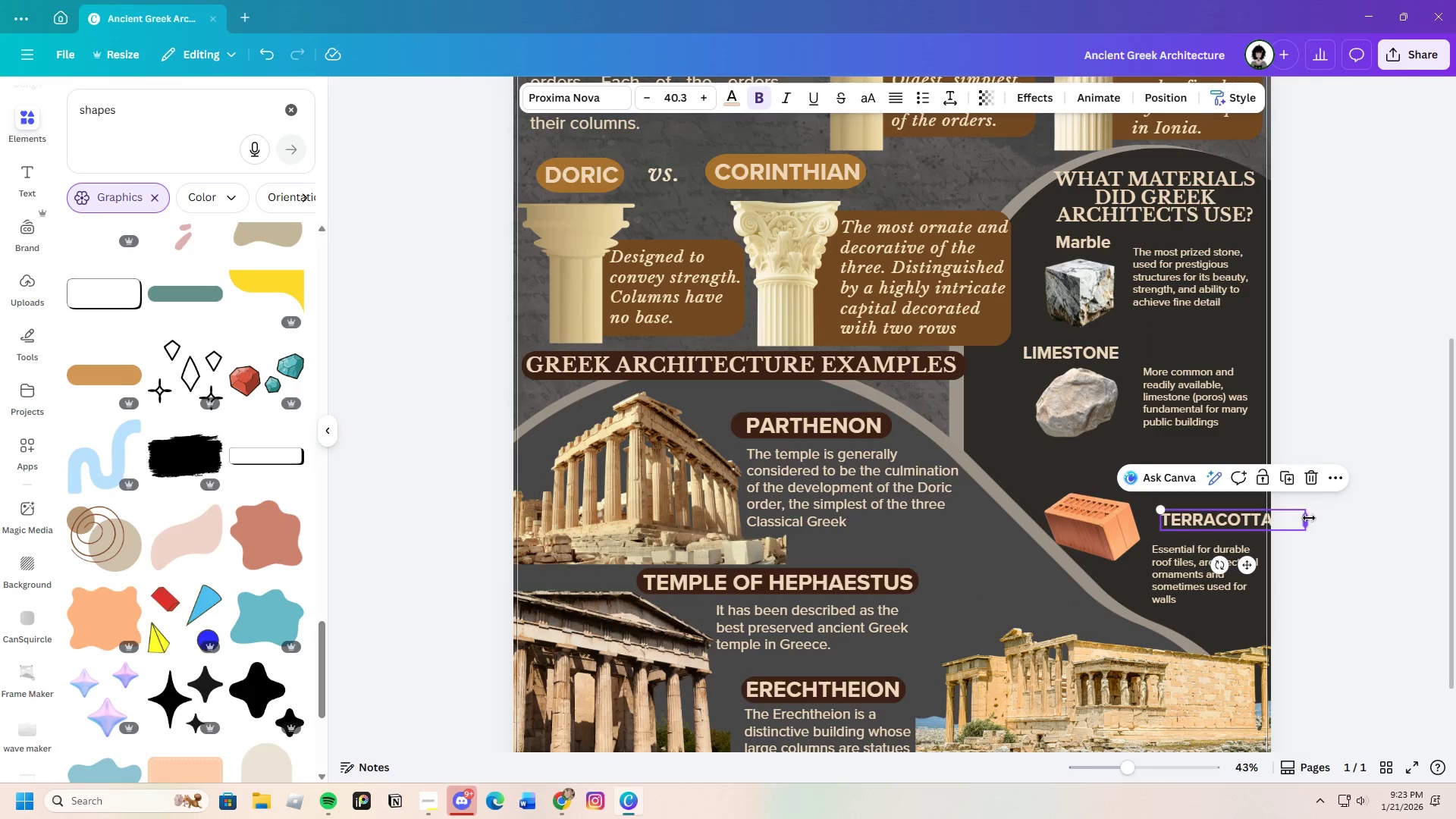 
left_click_drag(start_coordinate=[1307, 519], to_coordinate=[1278, 522])
 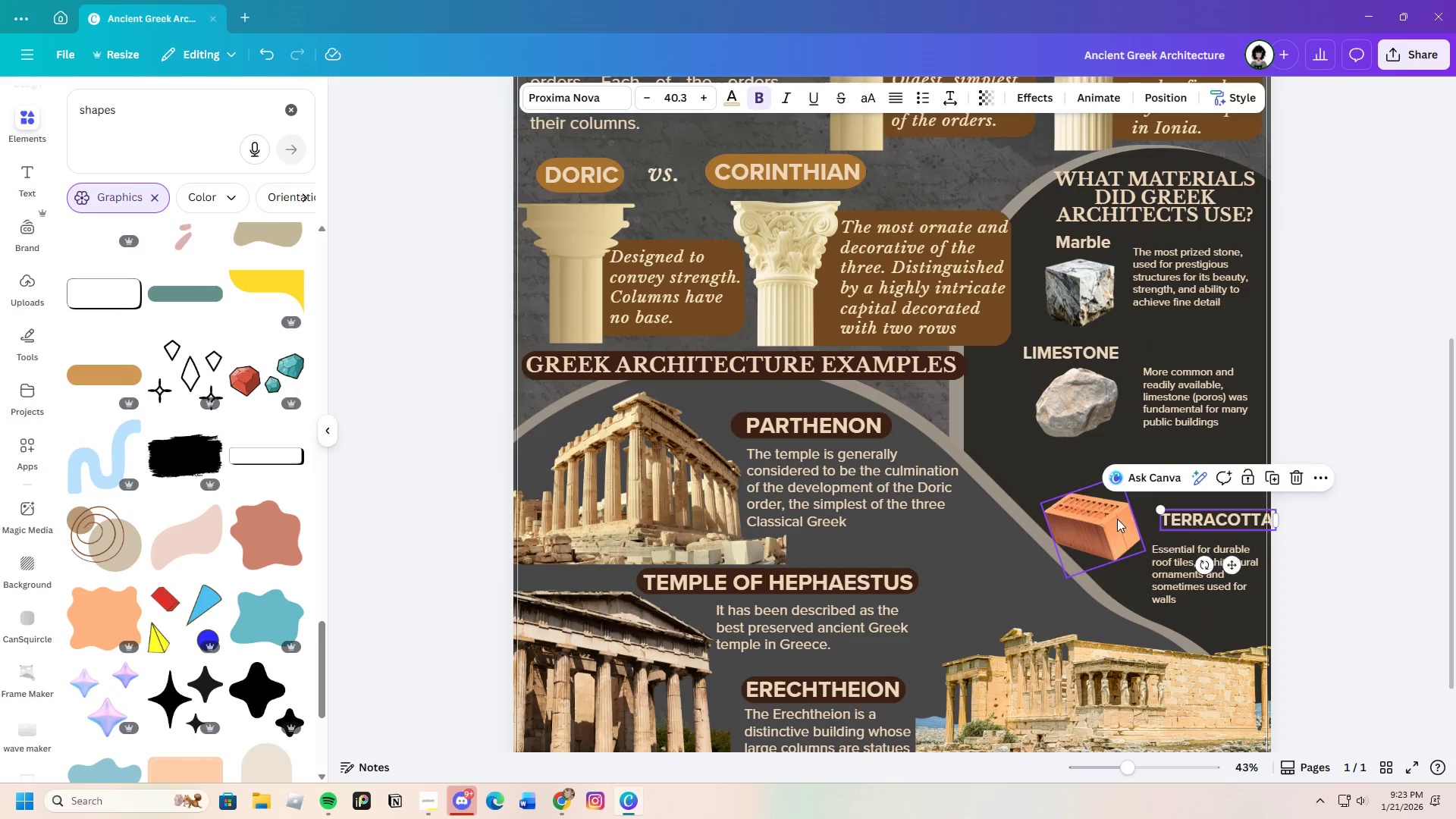 
left_click_drag(start_coordinate=[1116, 519], to_coordinate=[1112, 519])
 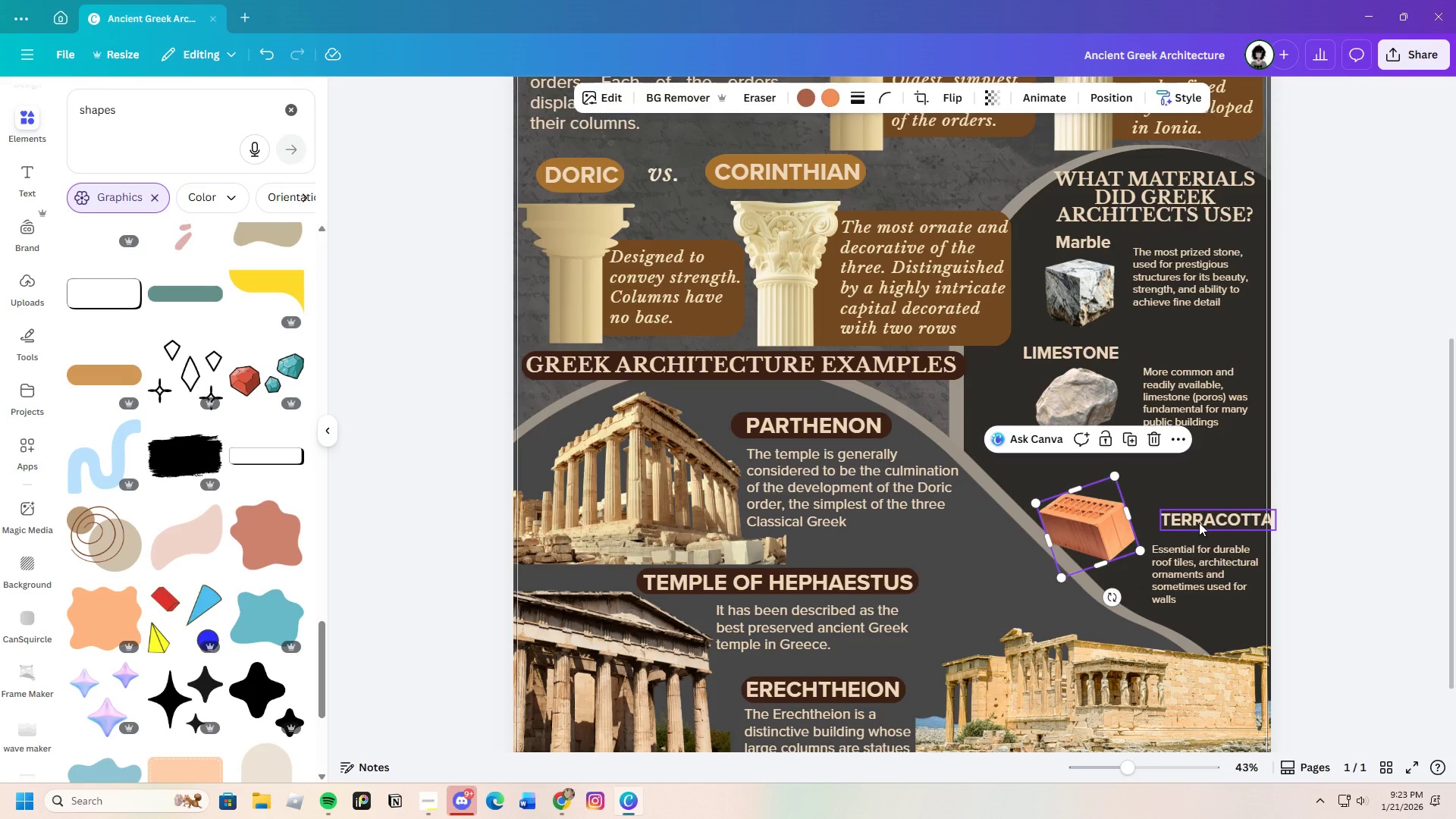 
left_click_drag(start_coordinate=[1199, 522], to_coordinate=[1192, 526])
 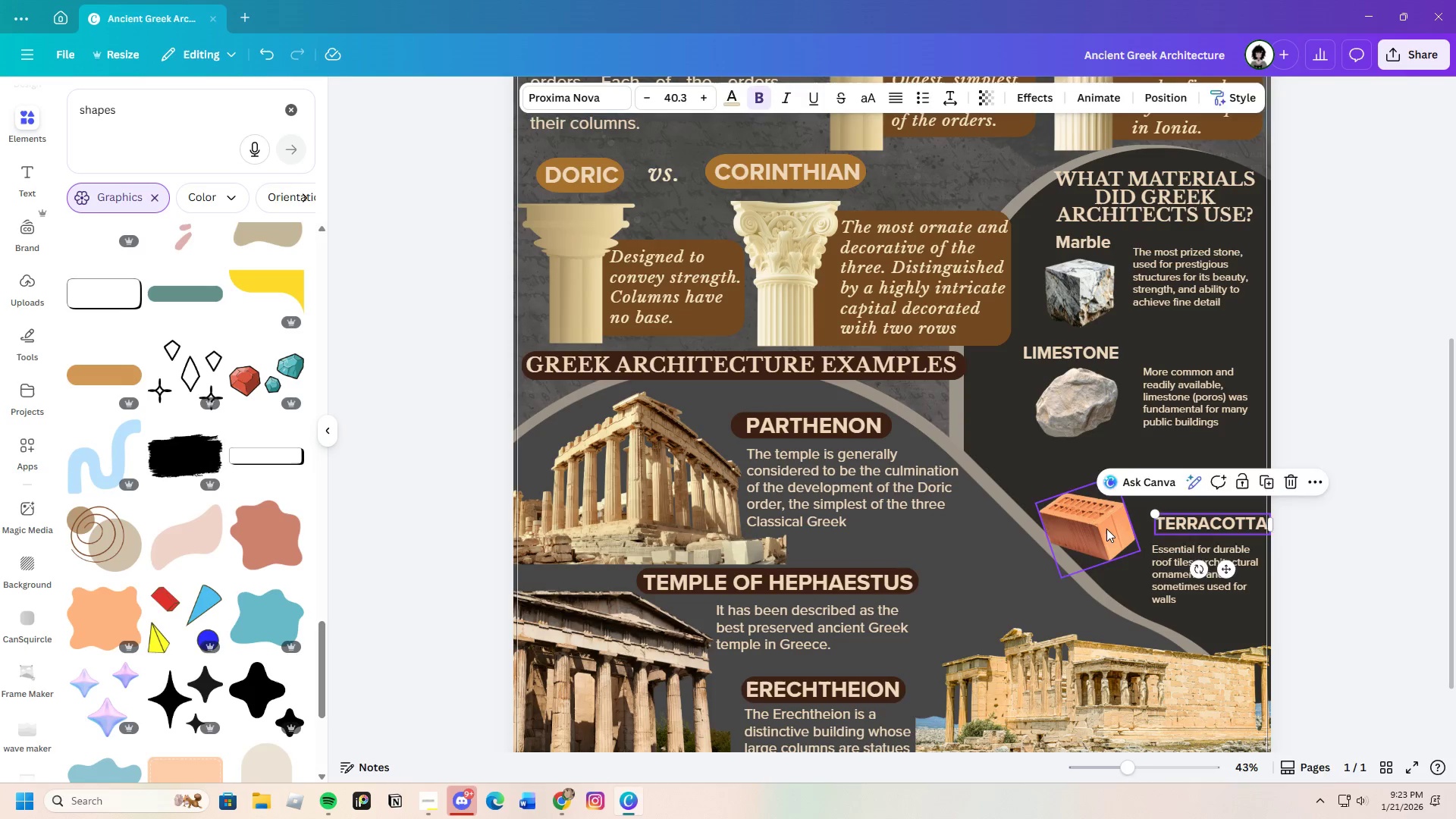 
left_click_drag(start_coordinate=[1106, 529], to_coordinate=[1113, 531])
 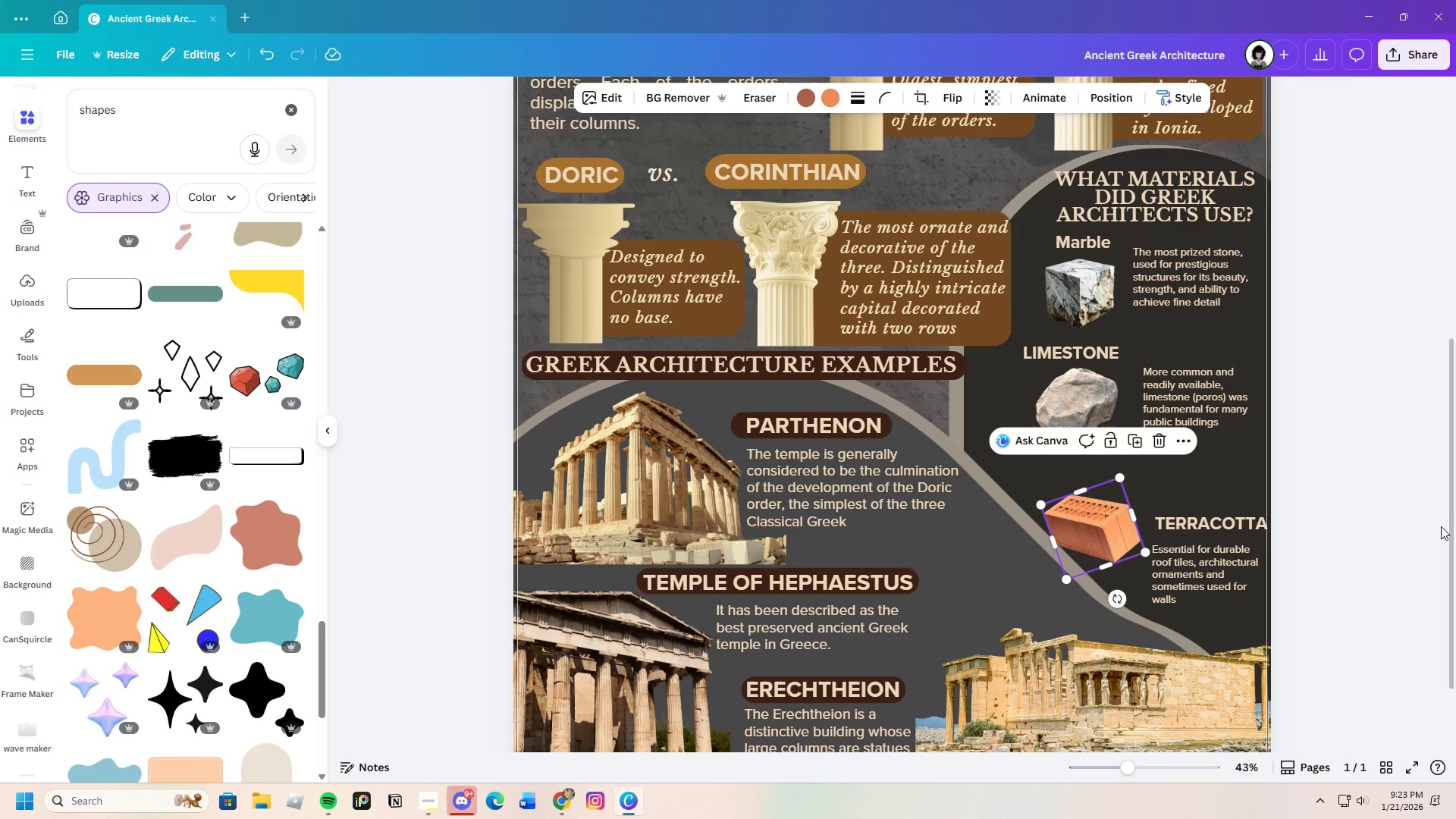 
left_click([1441, 526])
 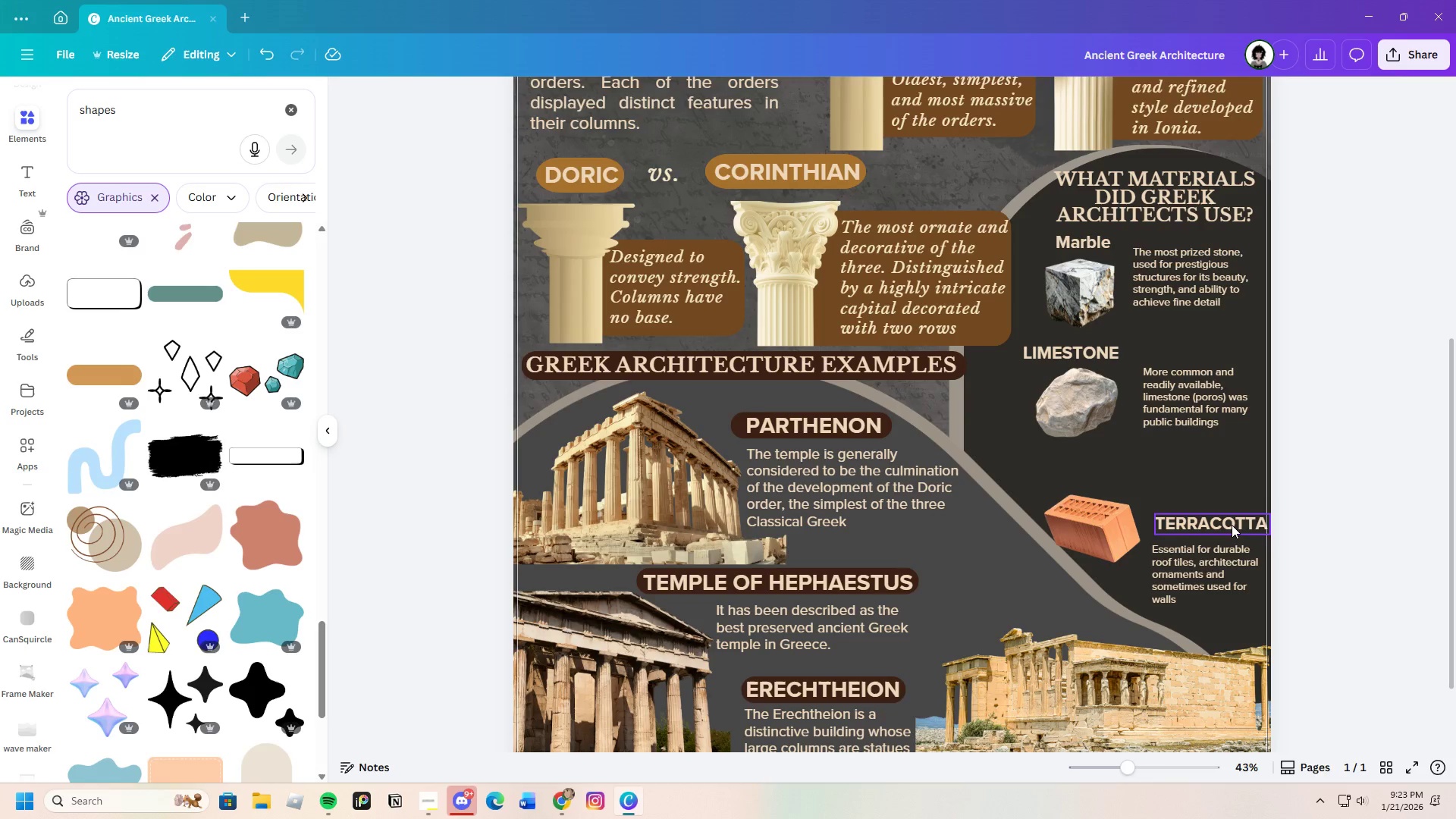 
left_click_drag(start_coordinate=[1232, 525], to_coordinate=[1223, 525])
 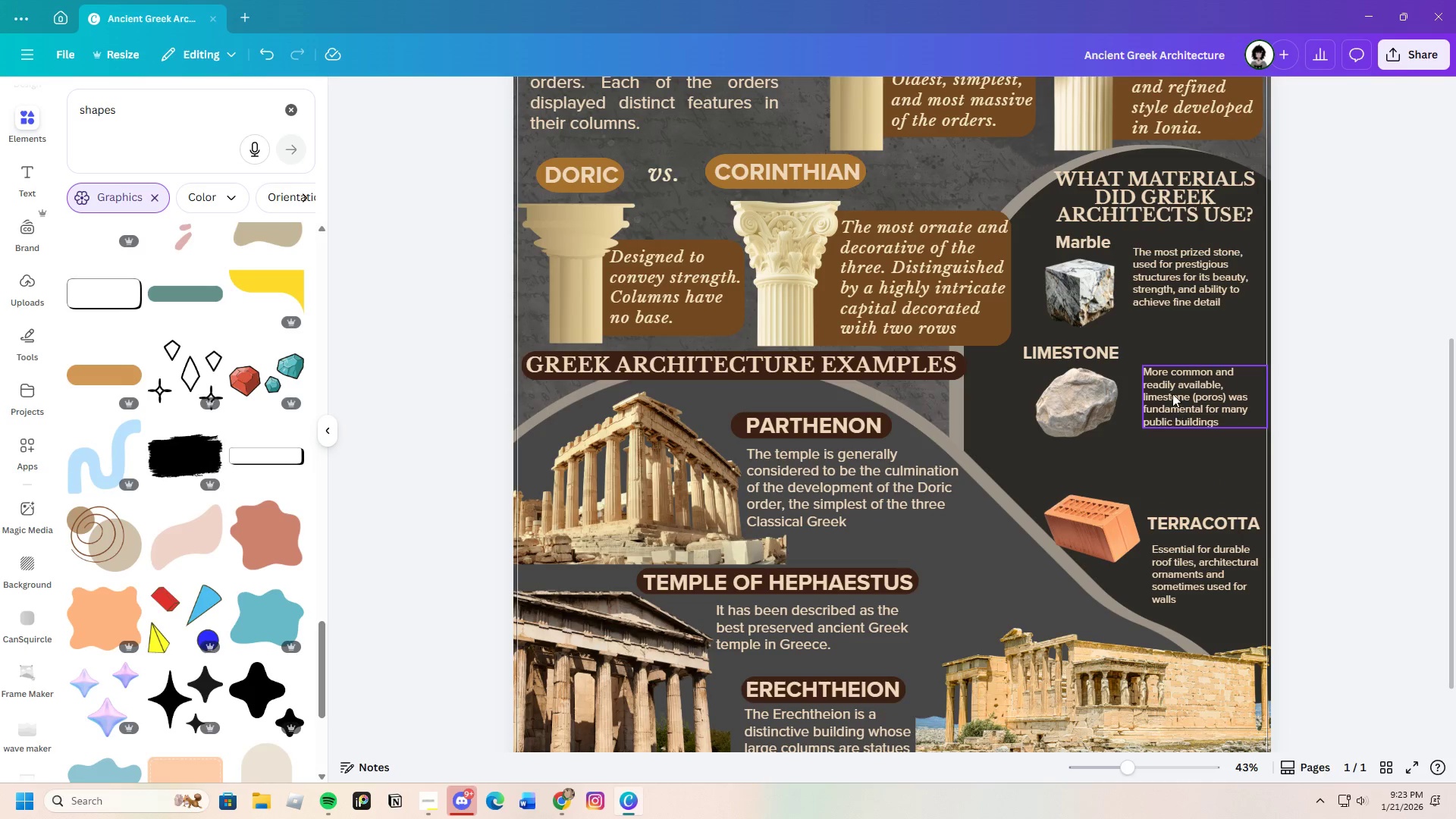 
left_click_drag(start_coordinate=[1185, 394], to_coordinate=[1187, 435])
 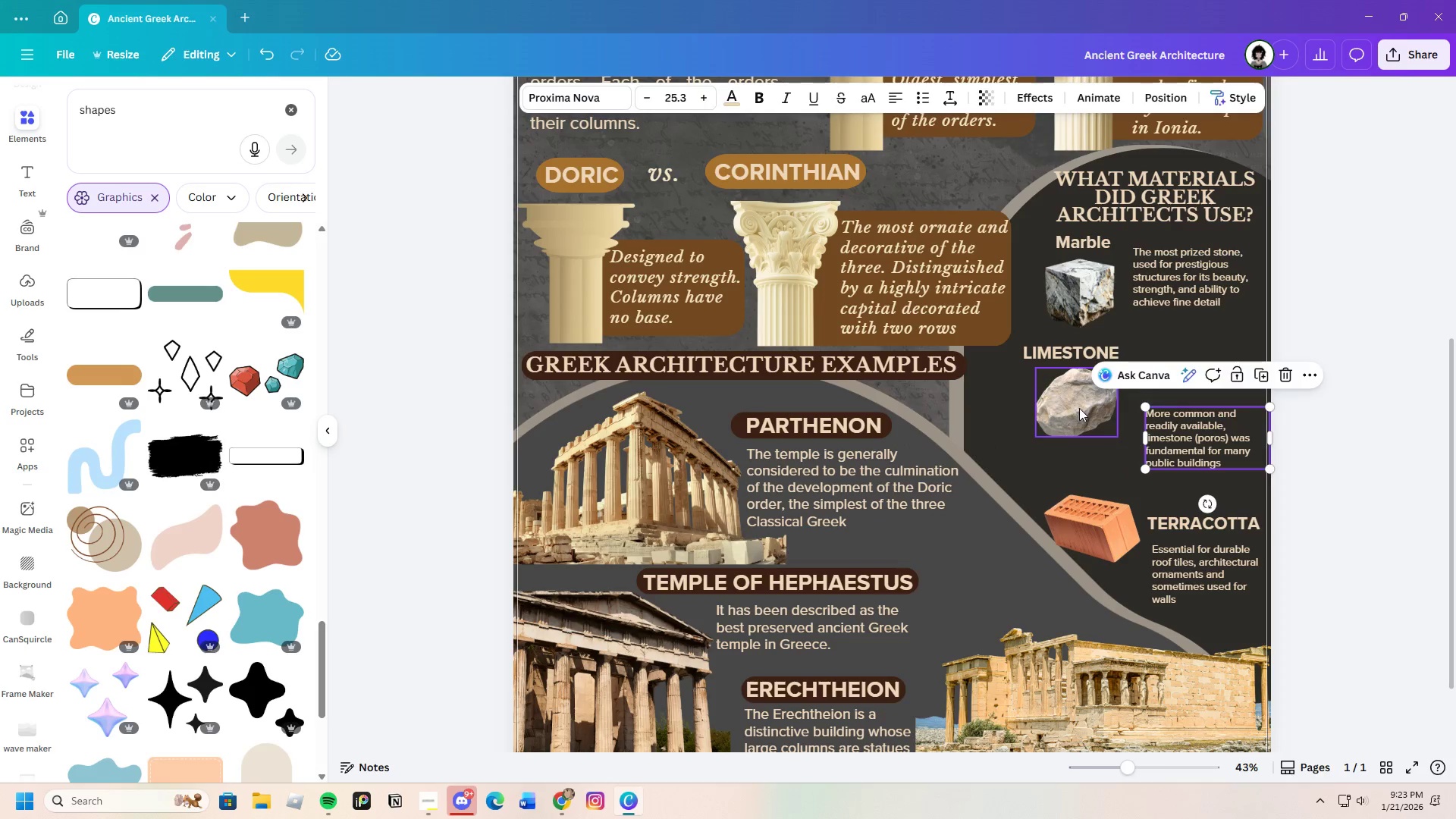 
left_click_drag(start_coordinate=[1079, 408], to_coordinate=[1081, 431])
 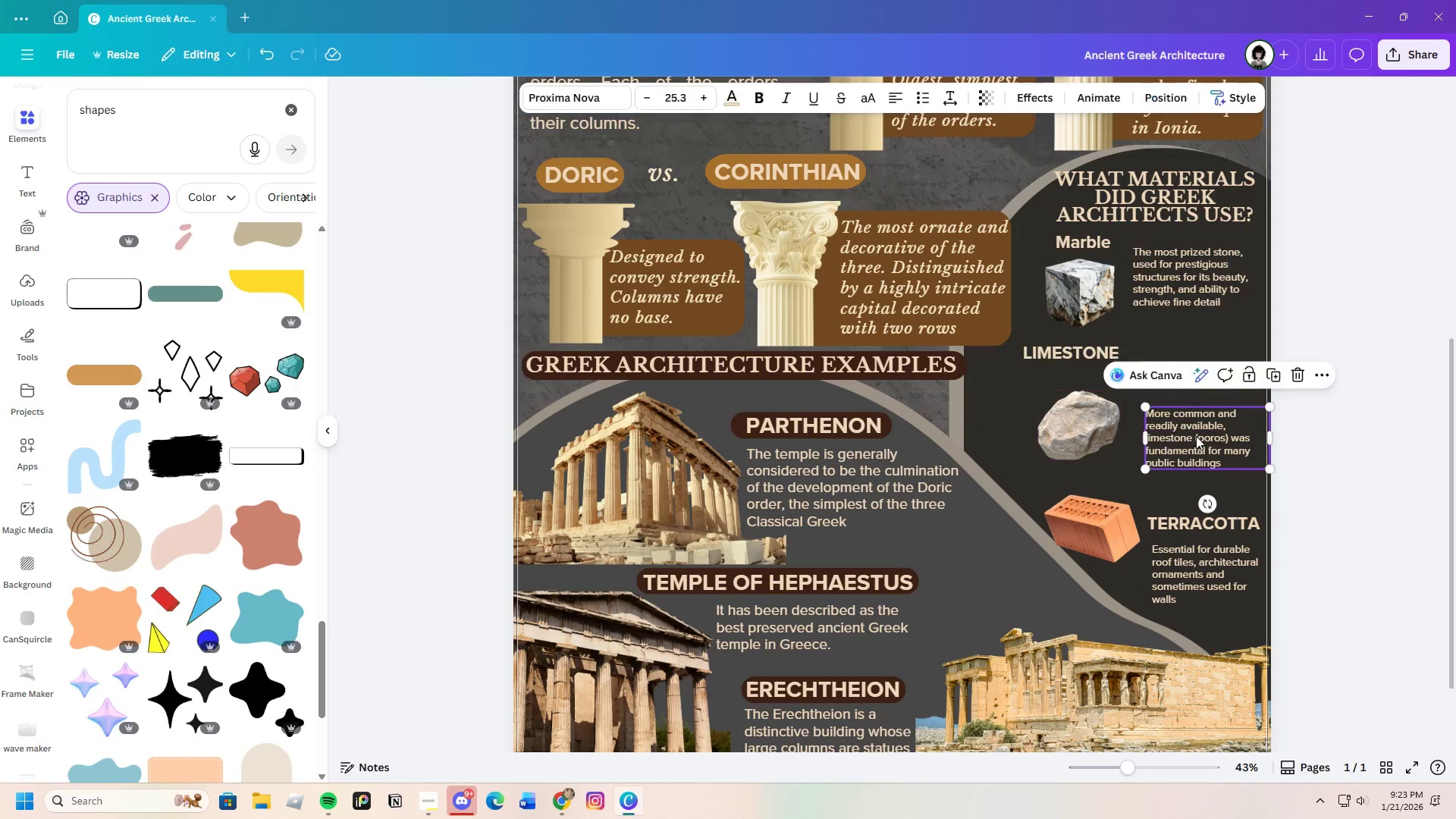 
left_click_drag(start_coordinate=[1196, 436], to_coordinate=[1190, 428])
 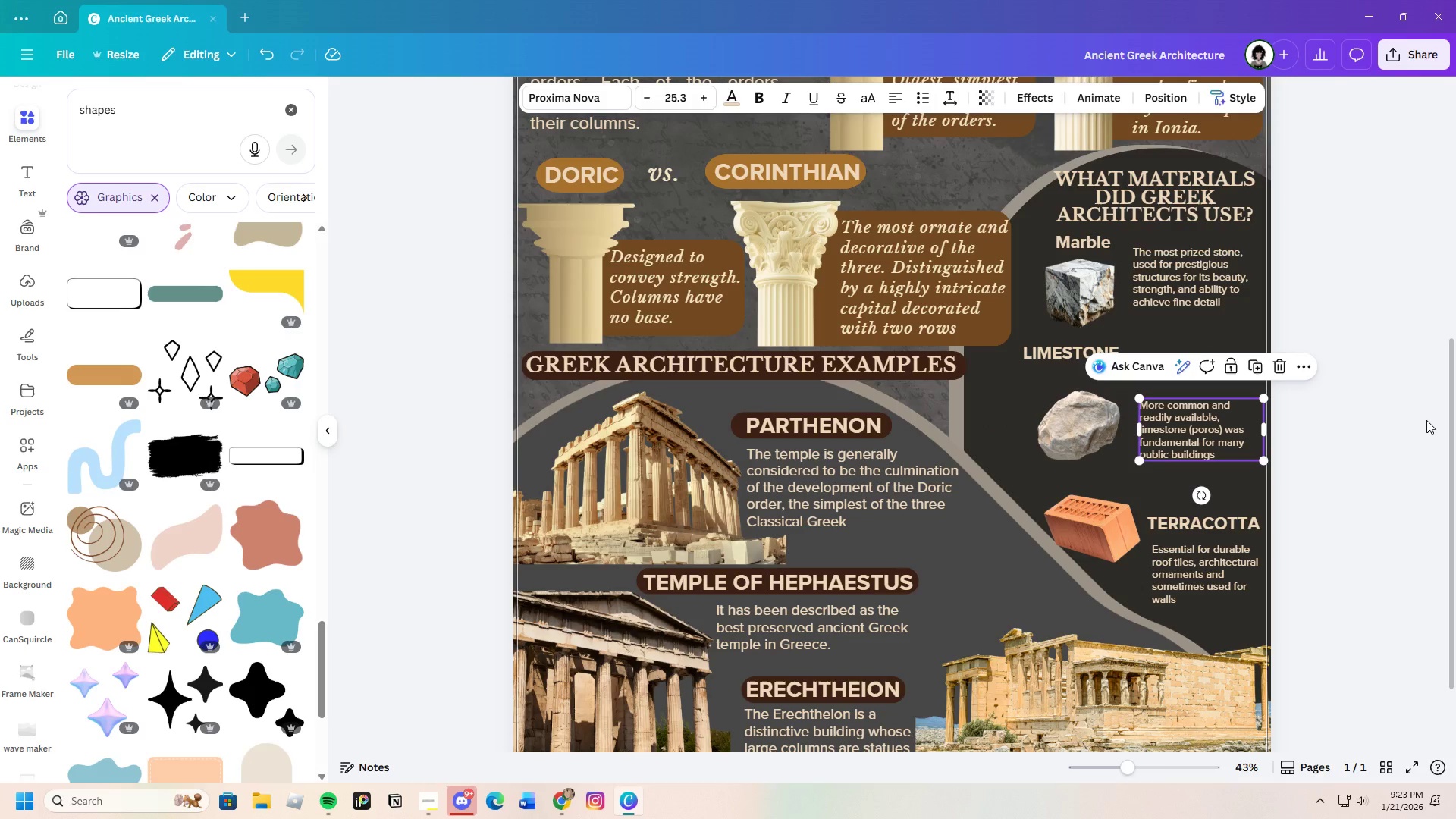 
left_click([1426, 420])
 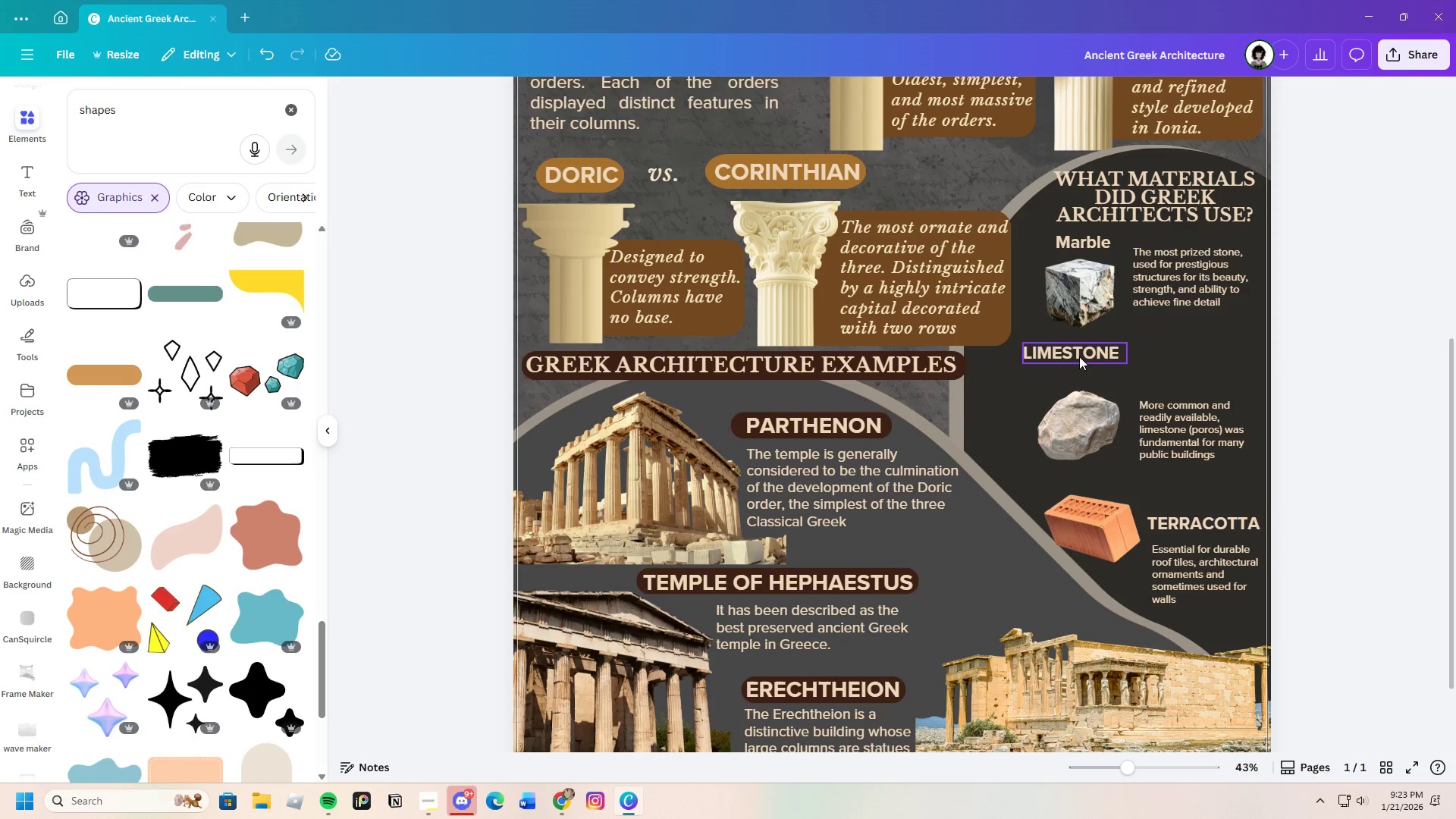 
left_click_drag(start_coordinate=[1080, 356], to_coordinate=[1194, 381])
 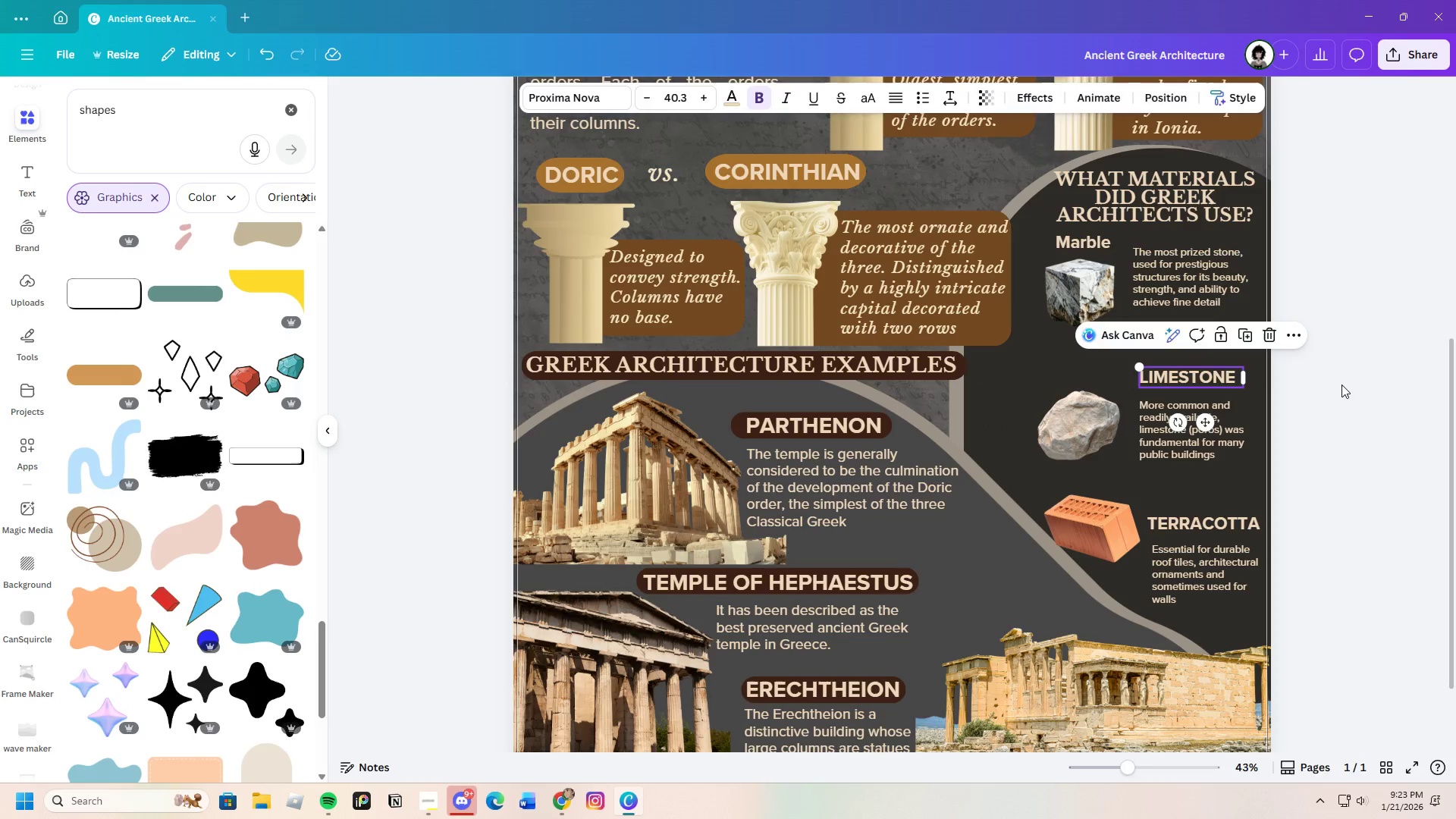 
left_click([1341, 384])
 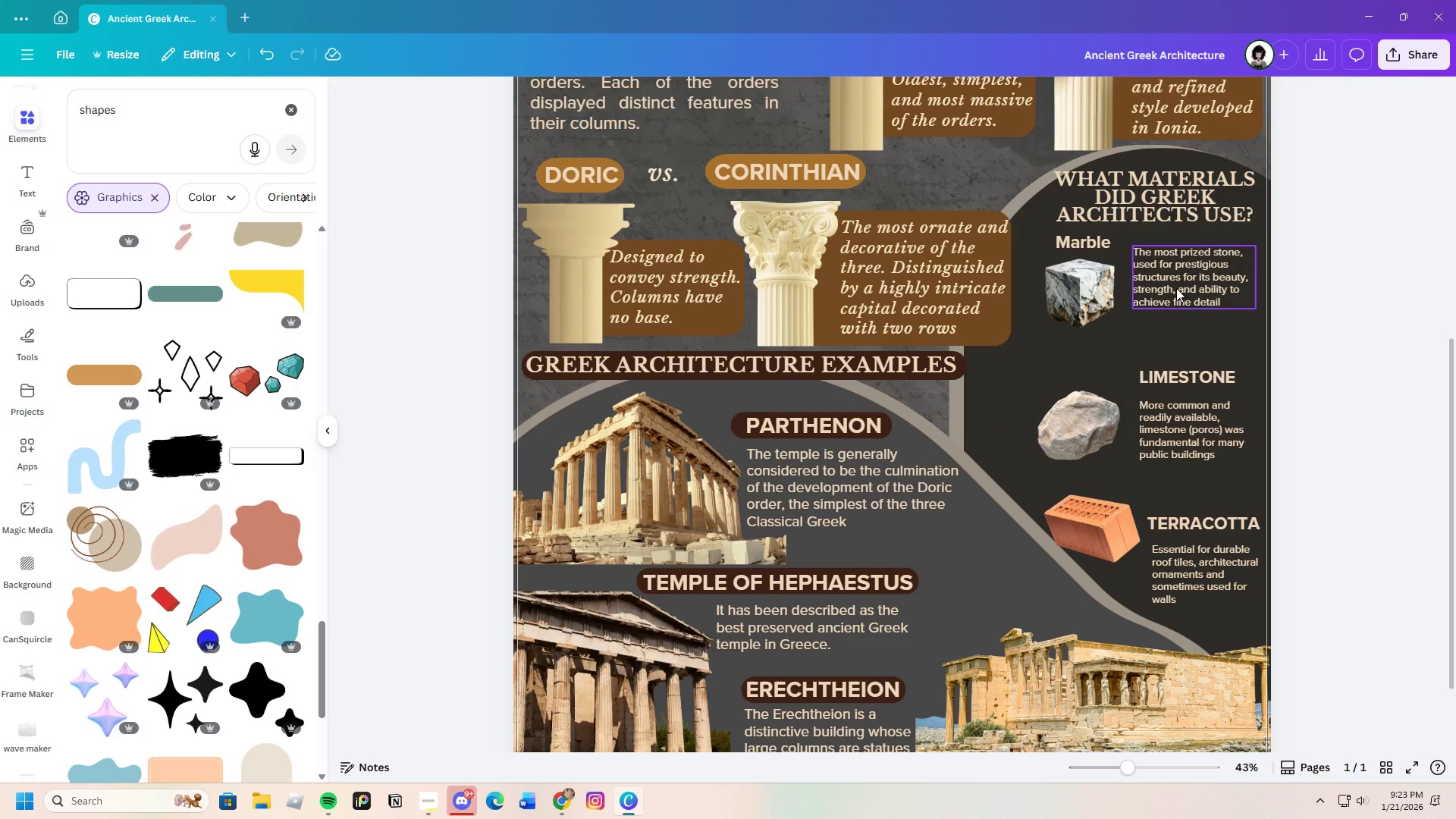 
left_click_drag(start_coordinate=[1176, 288], to_coordinate=[1177, 320])
 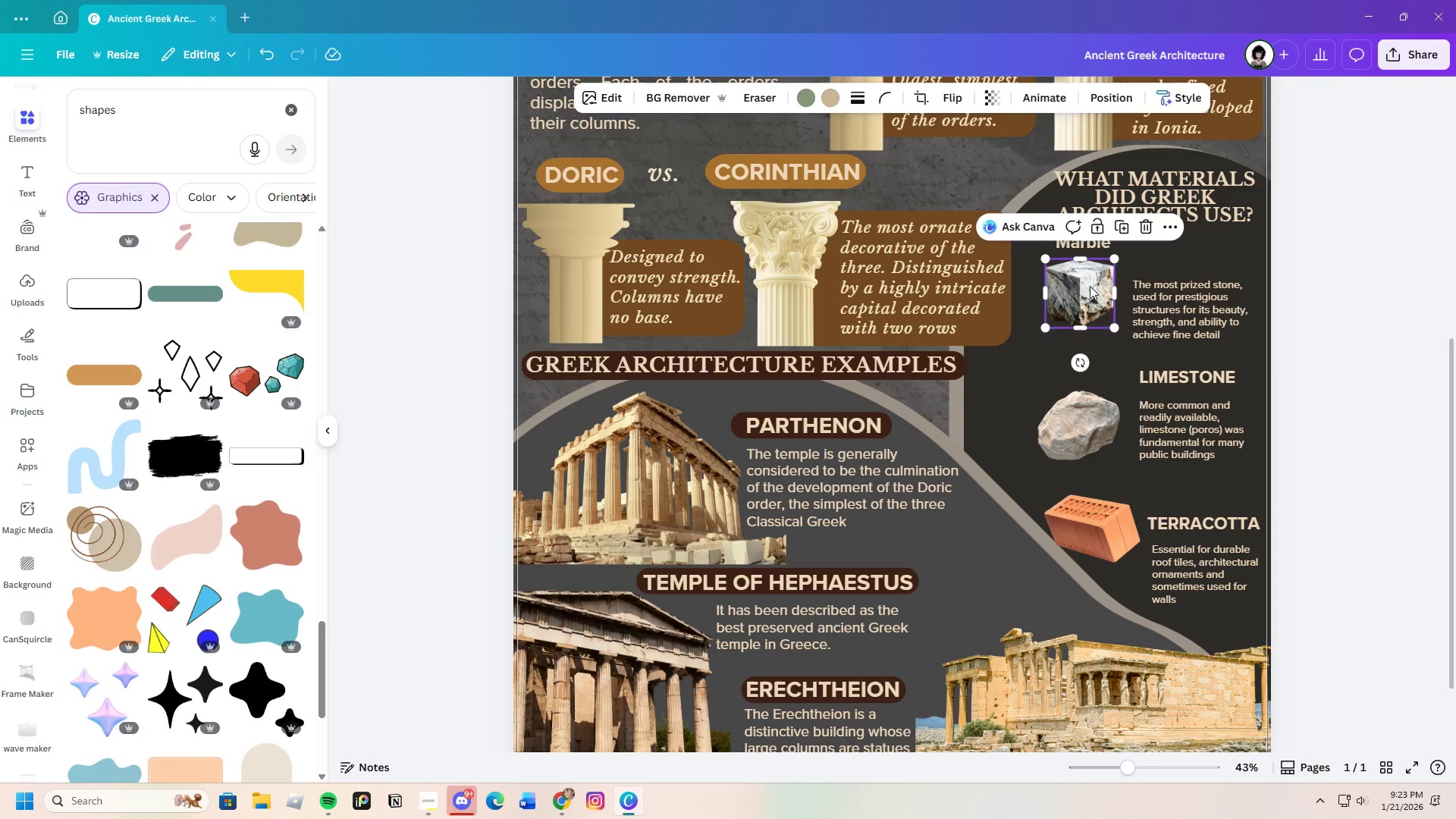 
left_click_drag(start_coordinate=[1090, 286], to_coordinate=[1088, 305])
 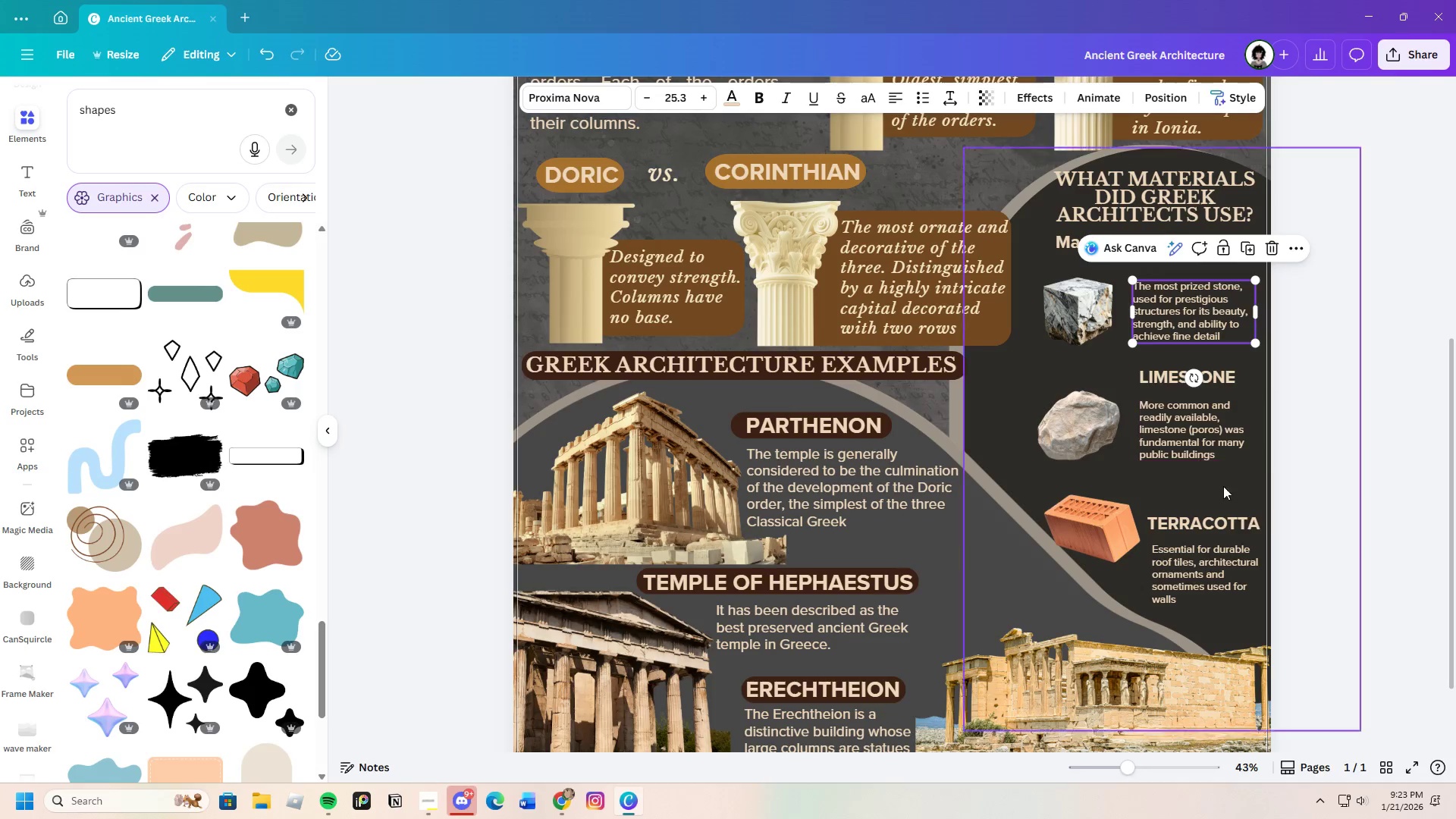 
left_click_drag(start_coordinate=[1208, 522], to_coordinate=[1206, 515])
 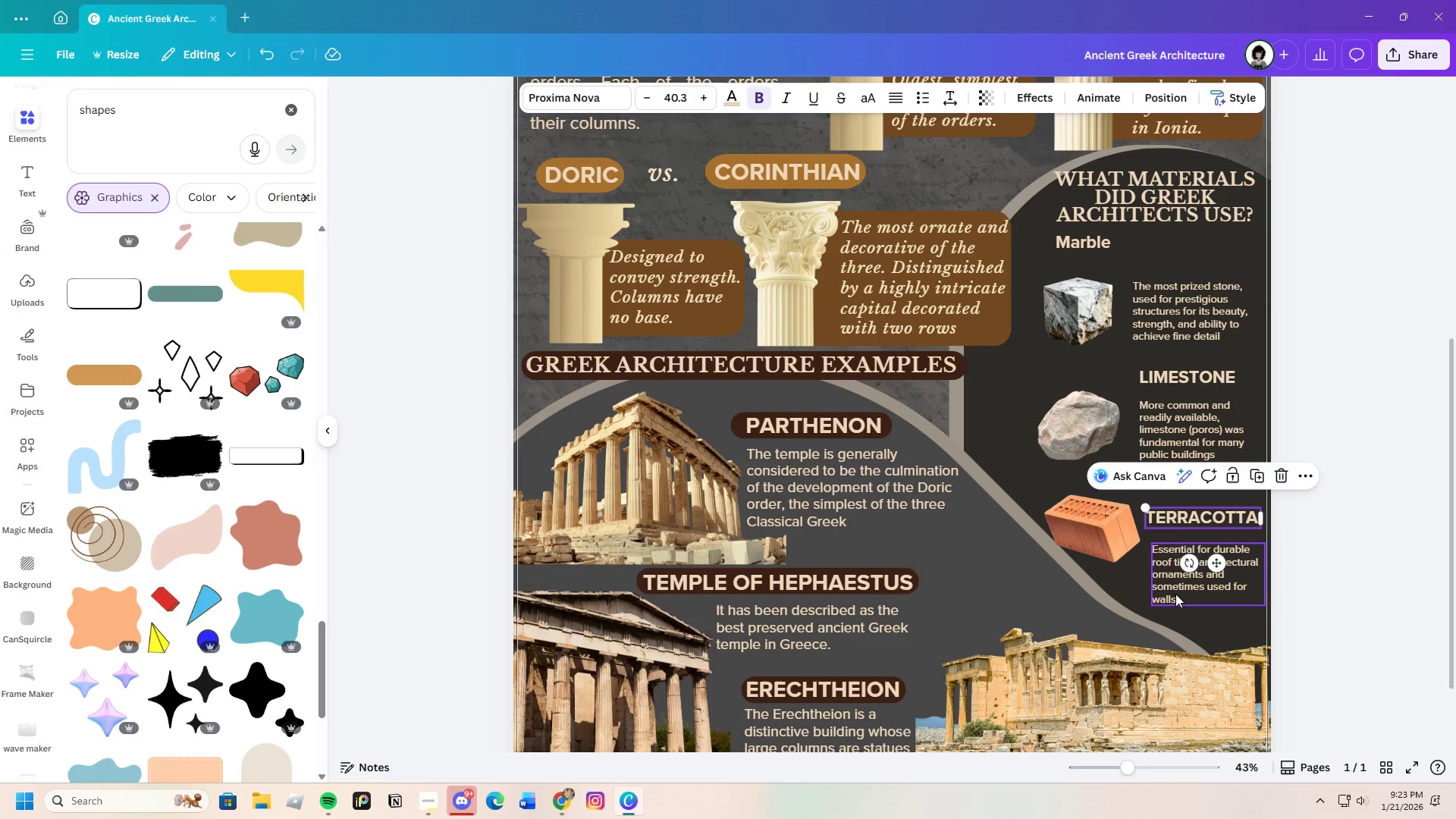 
left_click_drag(start_coordinate=[1177, 588], to_coordinate=[1173, 579])
 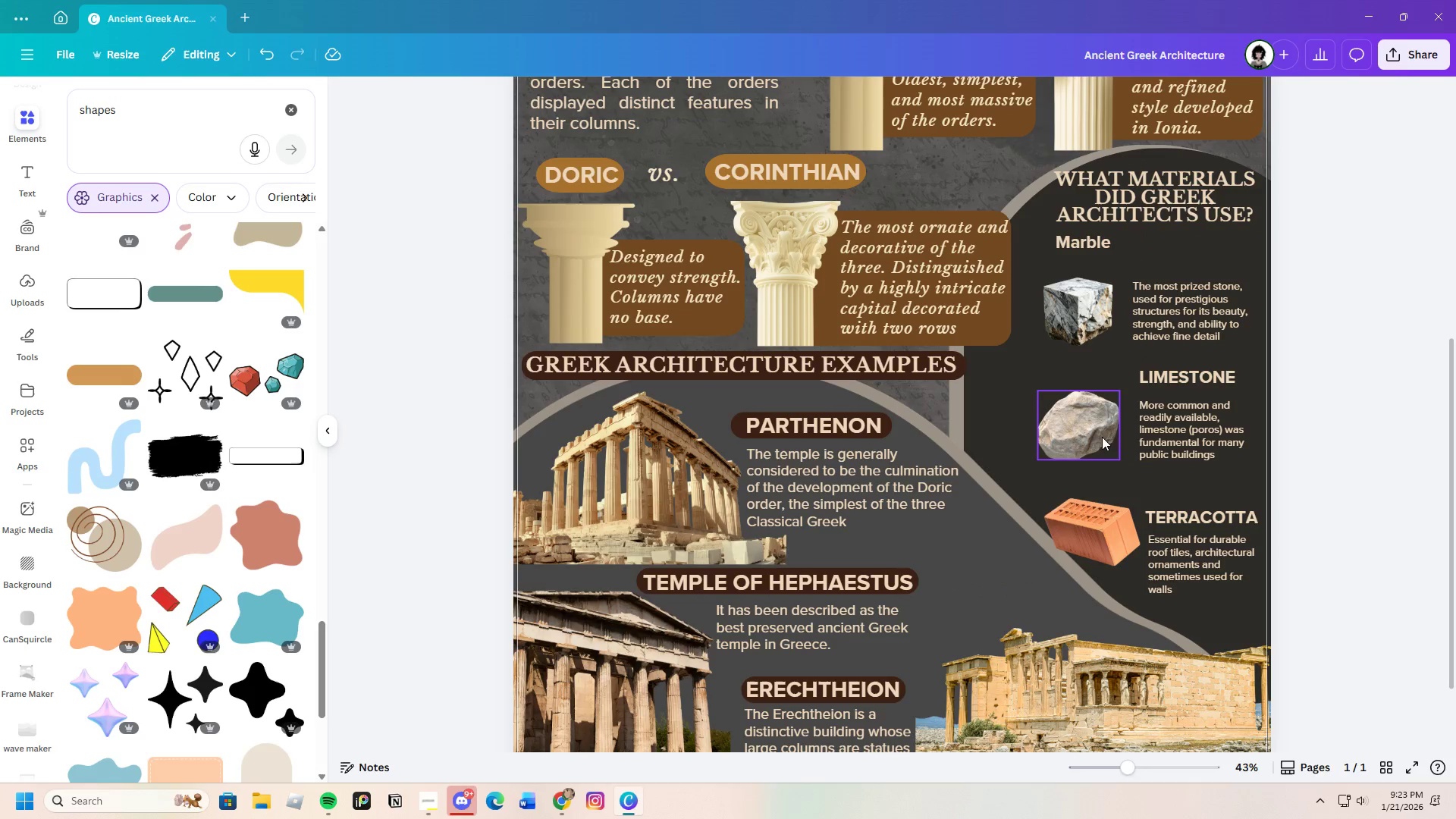 
left_click_drag(start_coordinate=[1074, 420], to_coordinate=[1074, 426])
 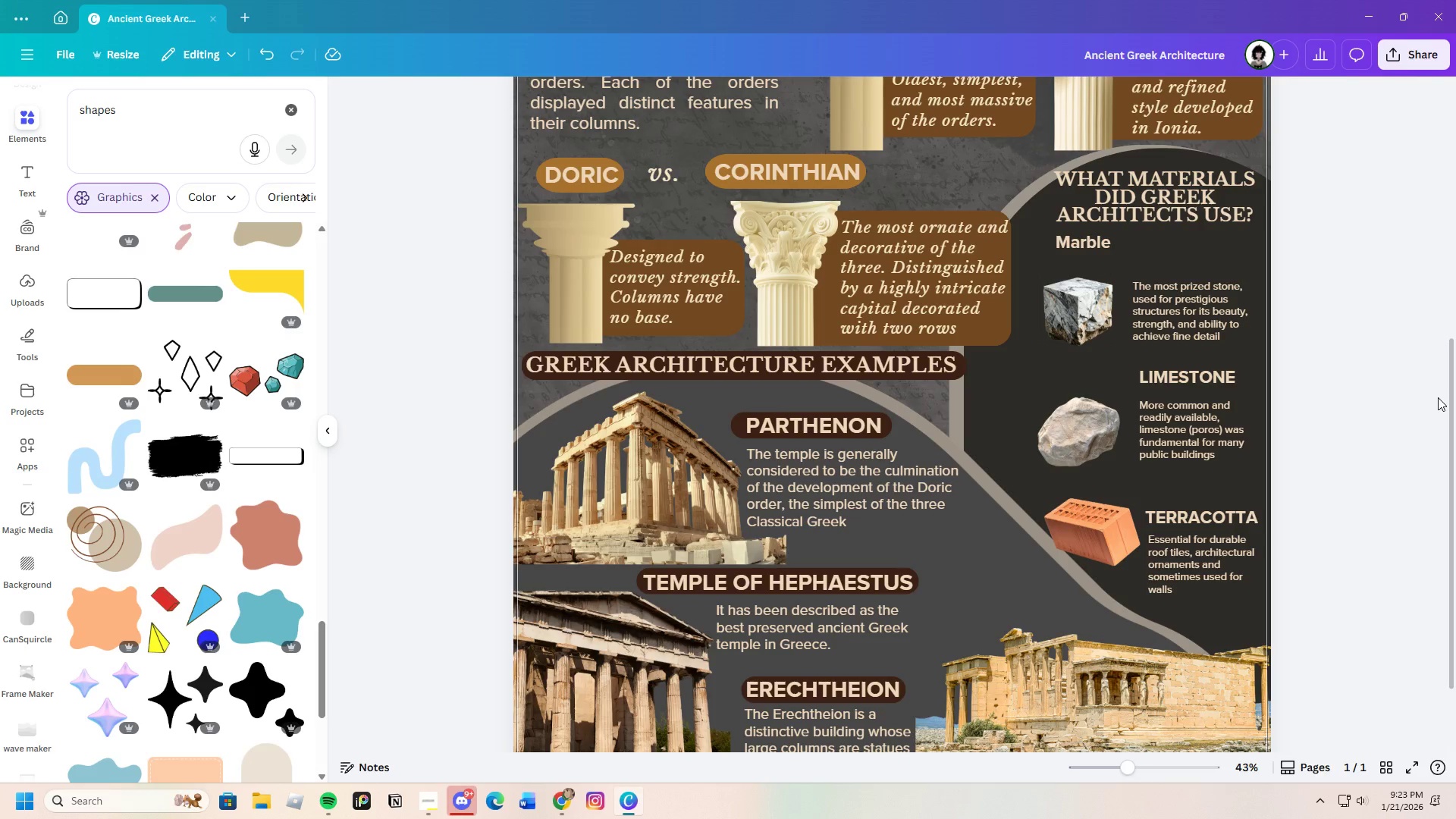 
left_click_drag(start_coordinate=[1180, 378], to_coordinate=[1181, 386])
 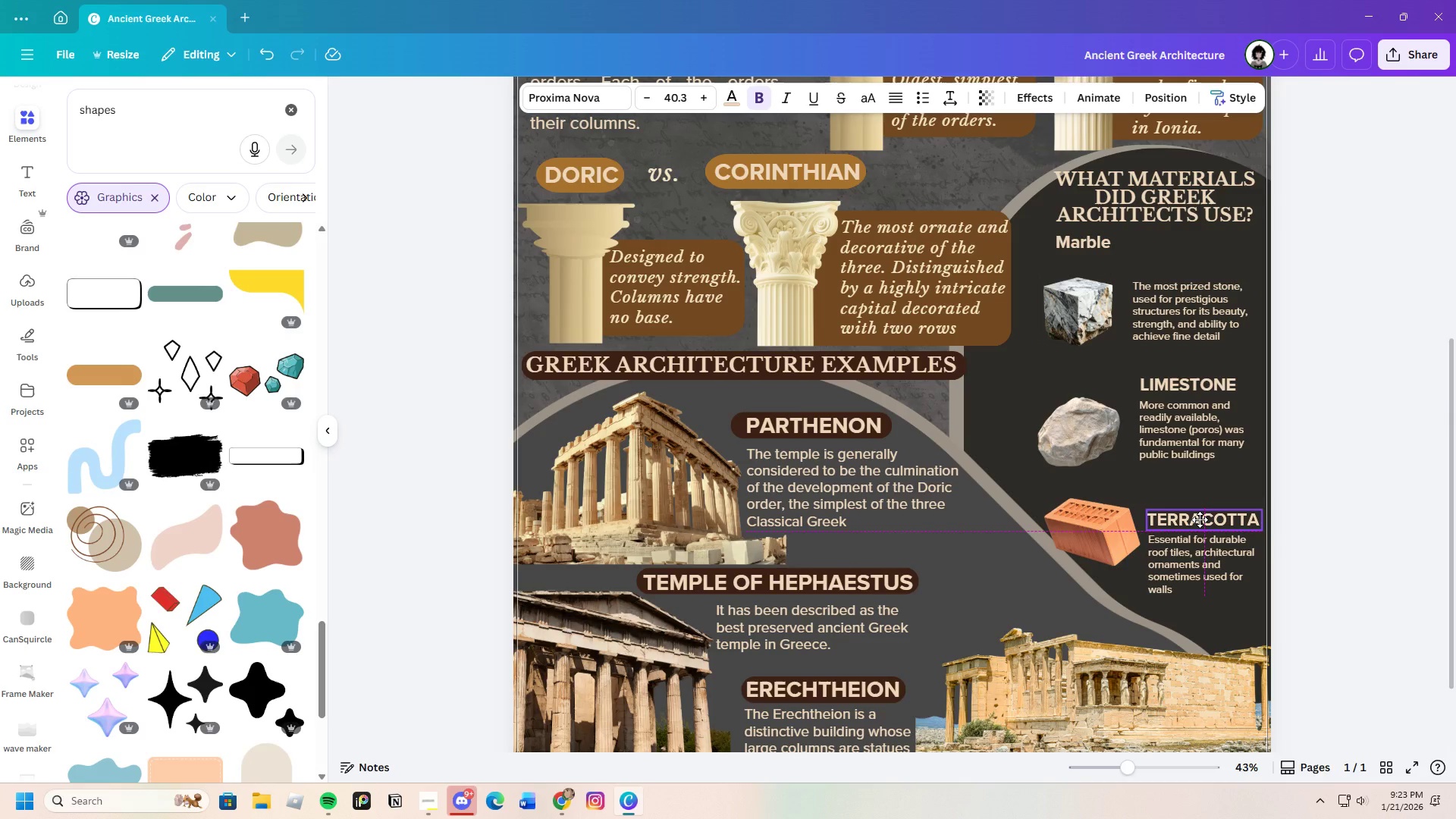 
left_click([1348, 509])
 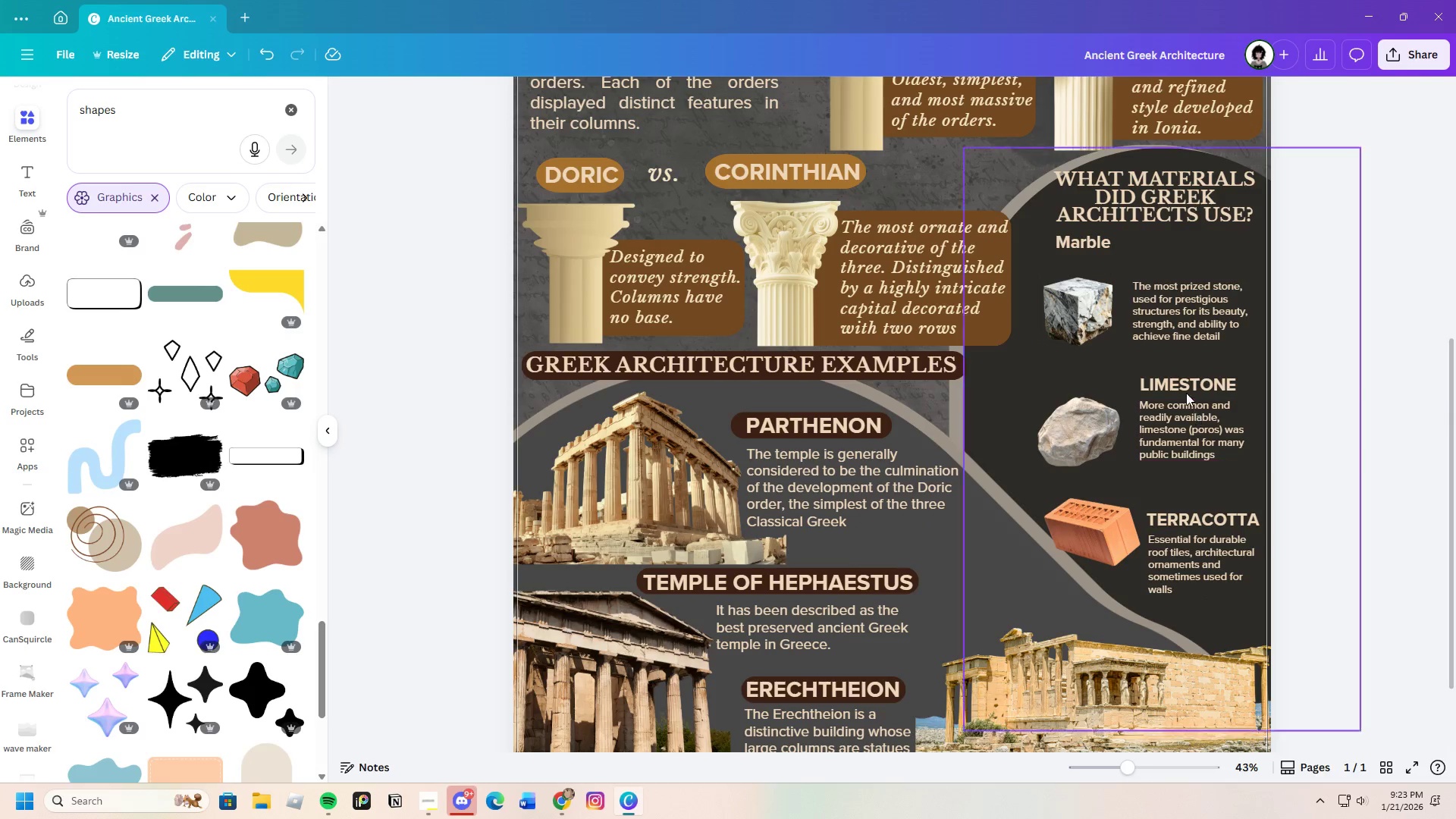 
left_click_drag(start_coordinate=[1179, 384], to_coordinate=[1175, 383])
 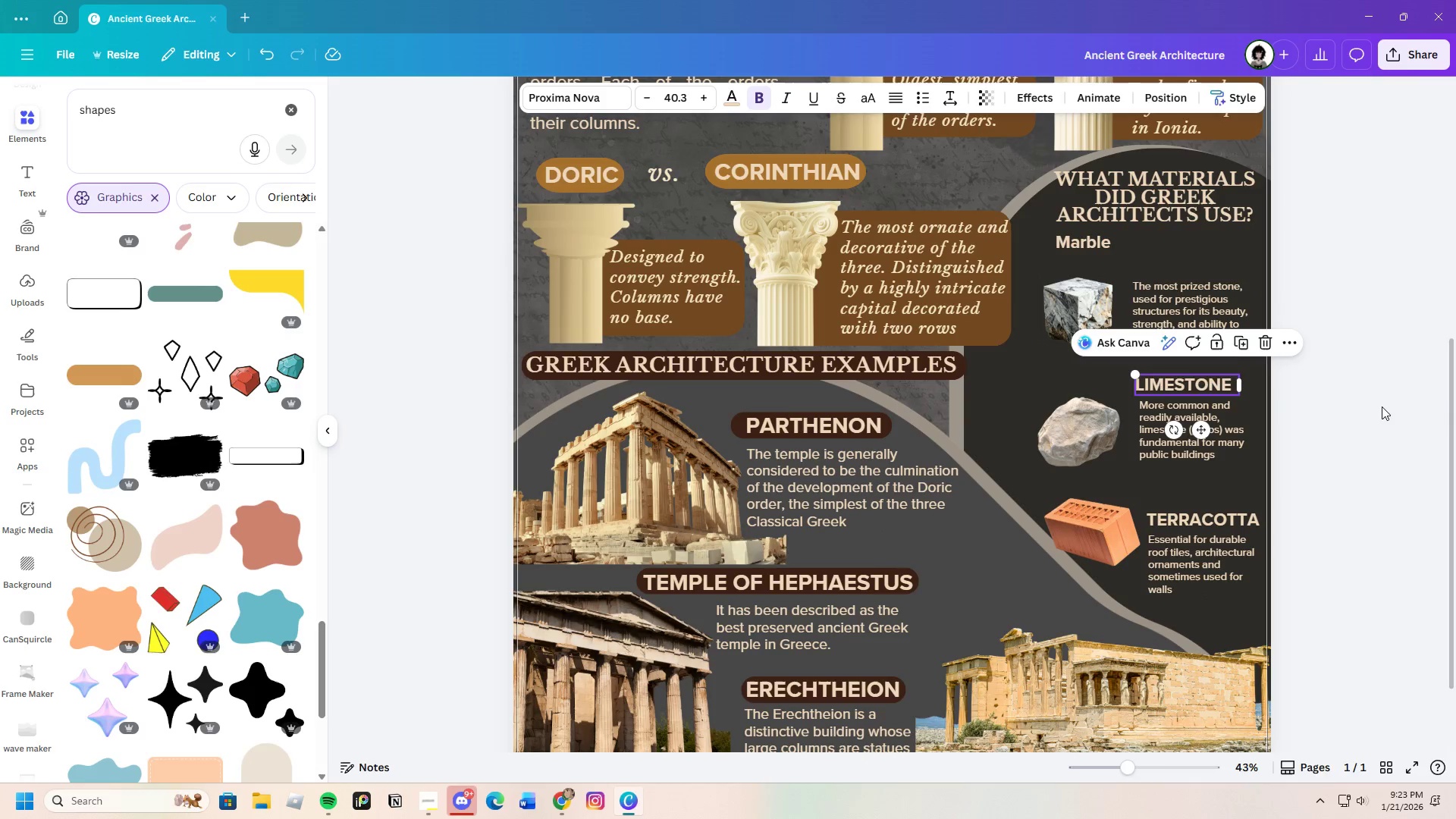 
left_click([1382, 406])
 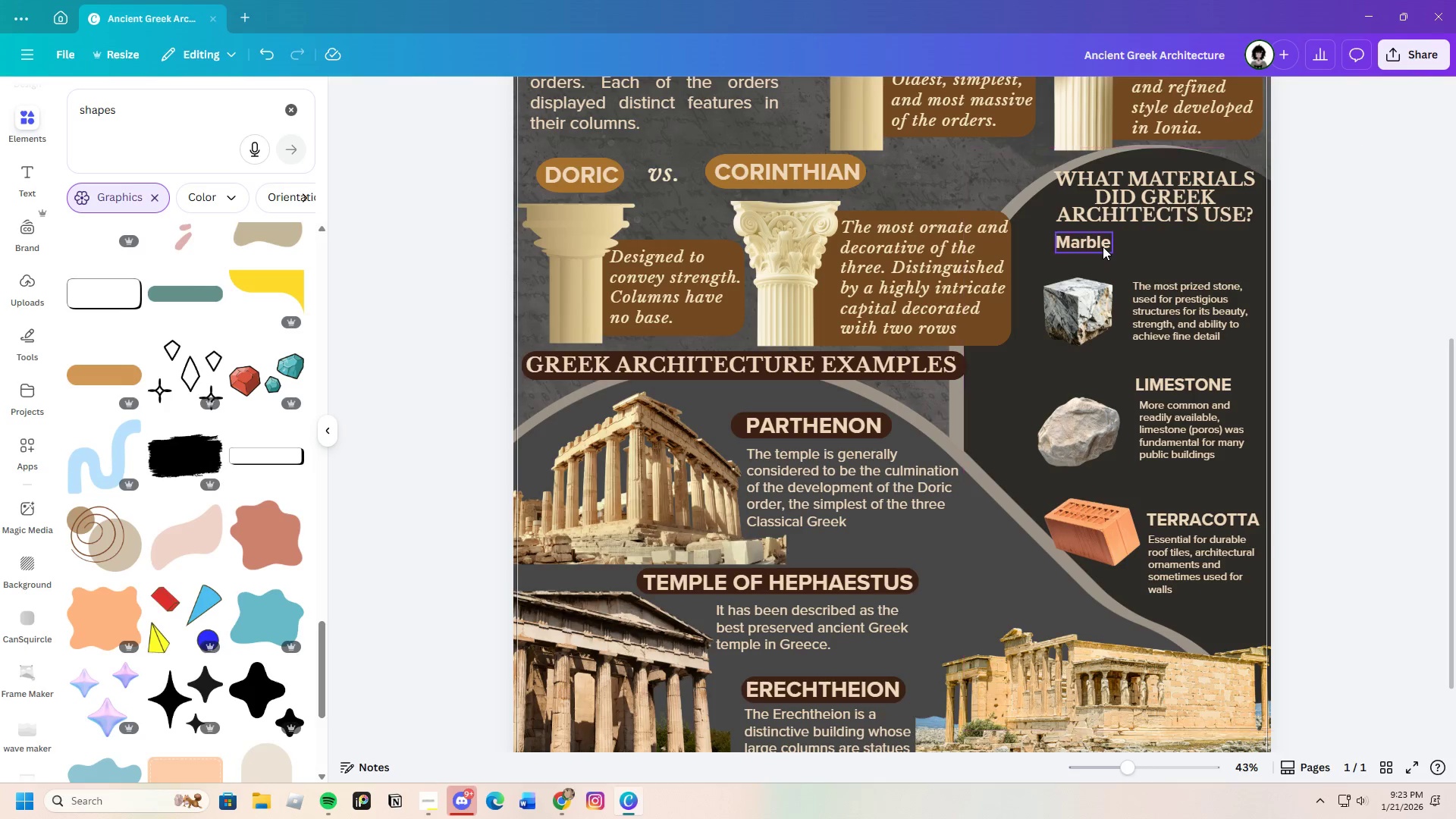 
left_click_drag(start_coordinate=[1101, 243], to_coordinate=[1181, 267])
 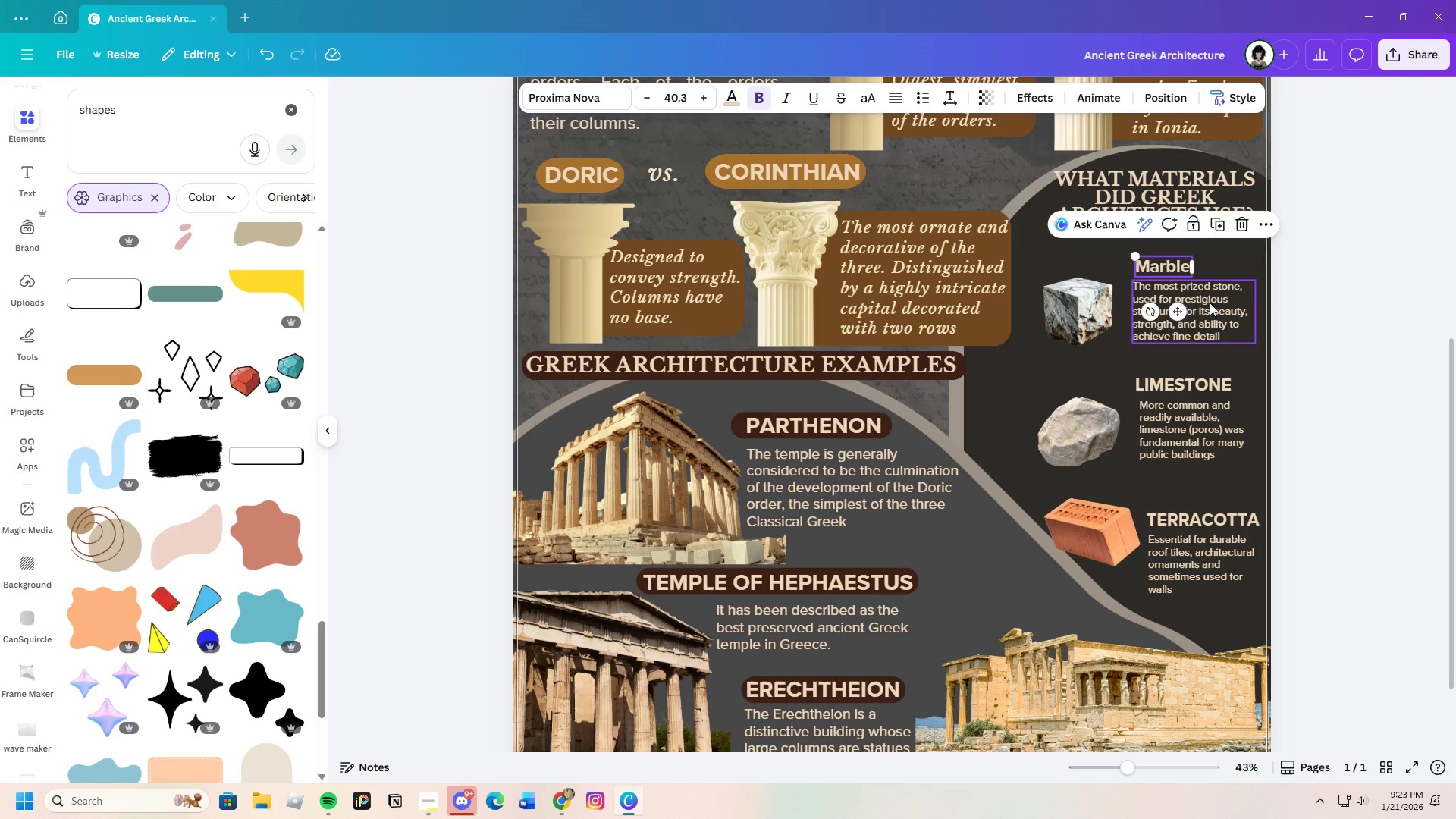 
left_click_drag(start_coordinate=[1210, 303], to_coordinate=[1211, 314])
 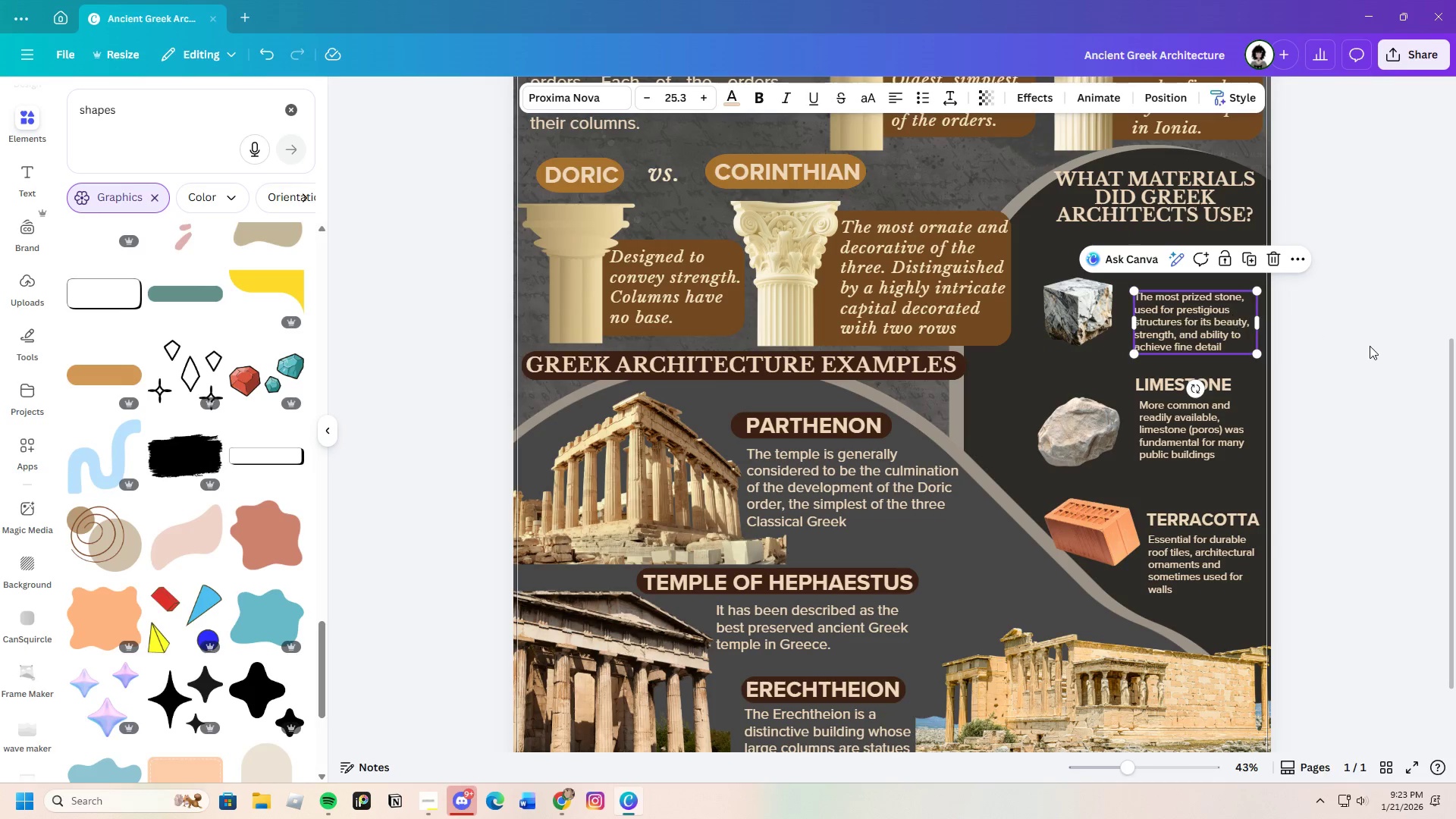 
left_click([1373, 346])
 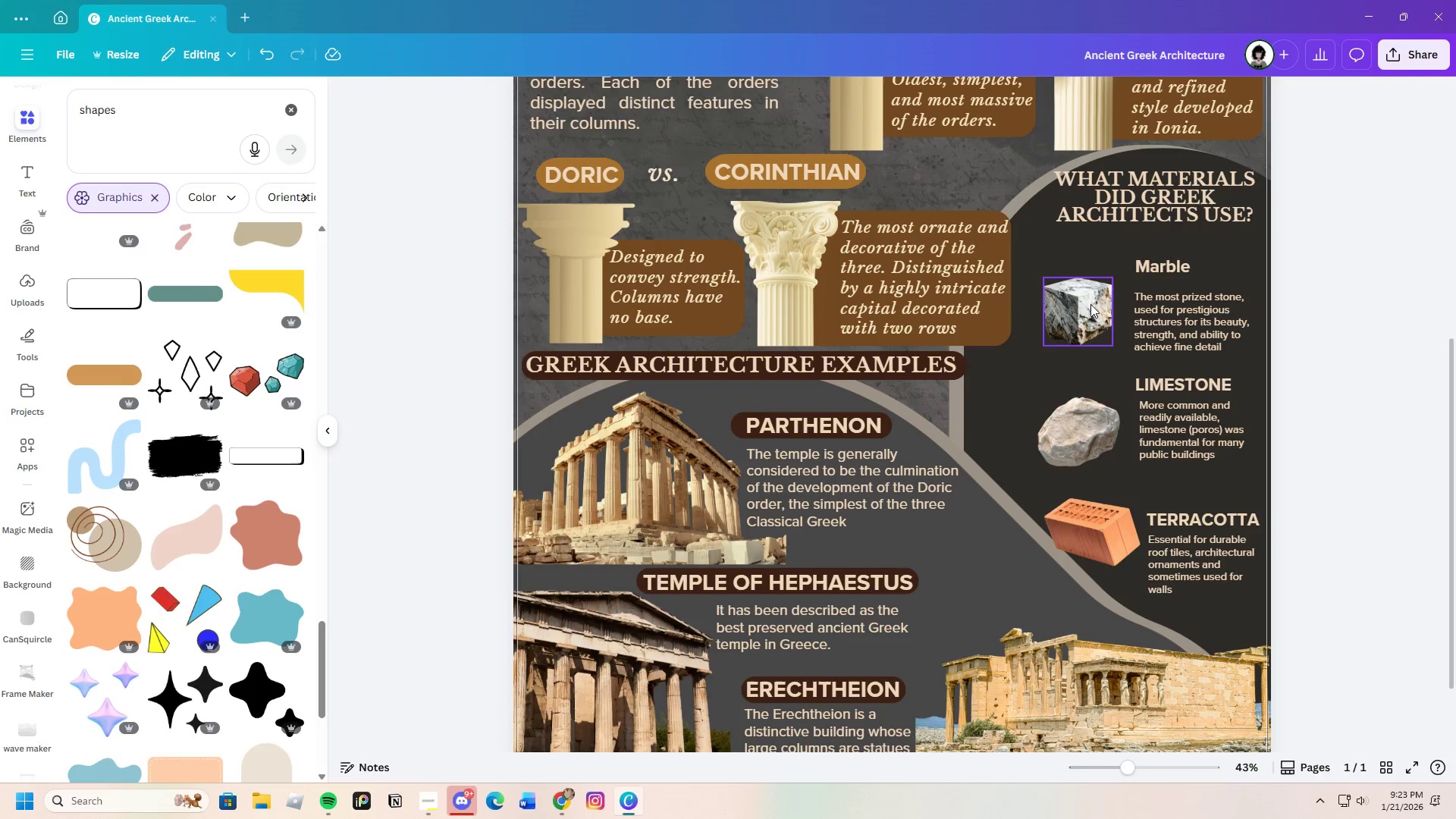 
left_click_drag(start_coordinate=[1088, 304], to_coordinate=[1087, 311])
 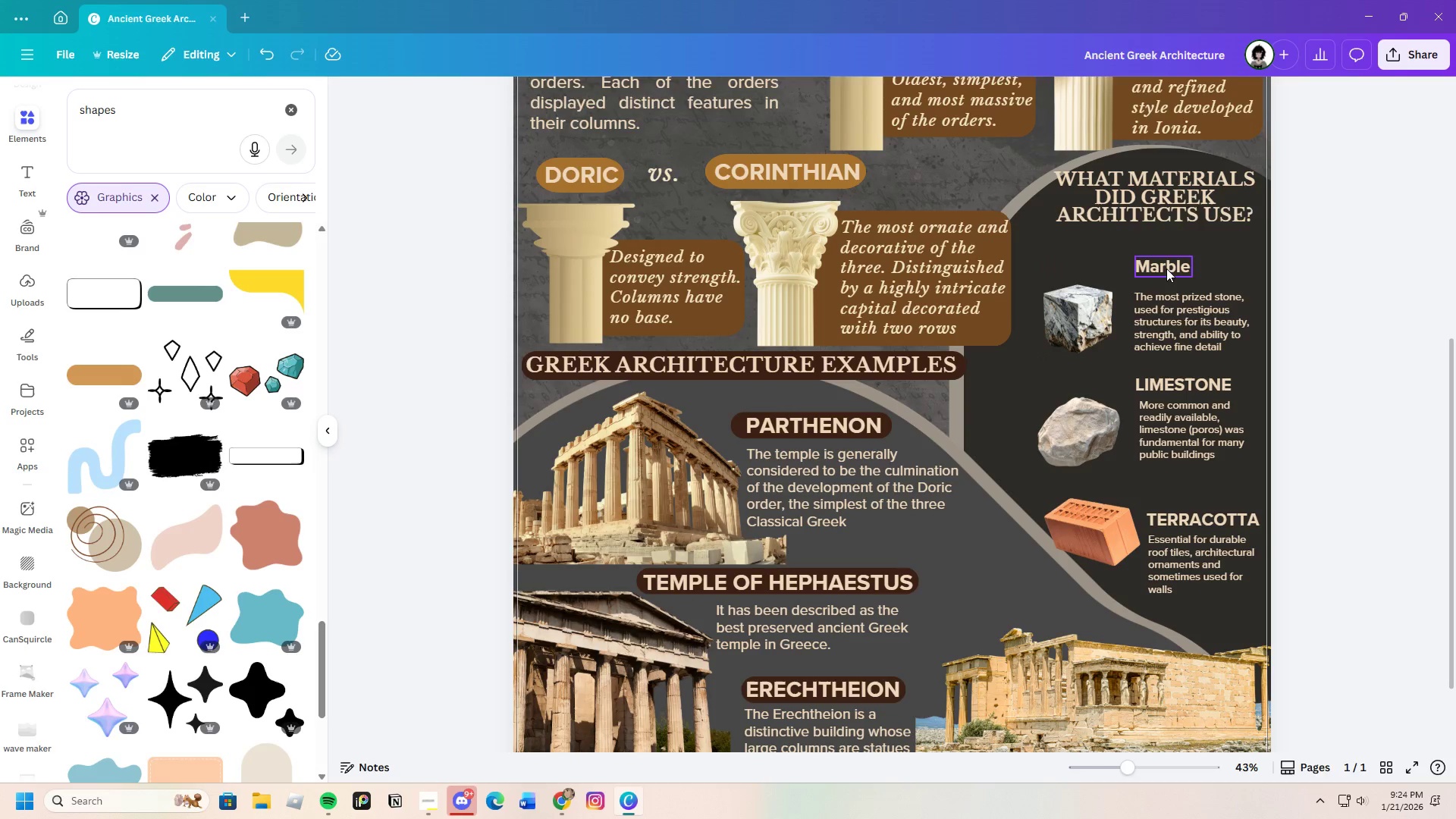 
left_click_drag(start_coordinate=[1165, 268], to_coordinate=[1165, 273])
 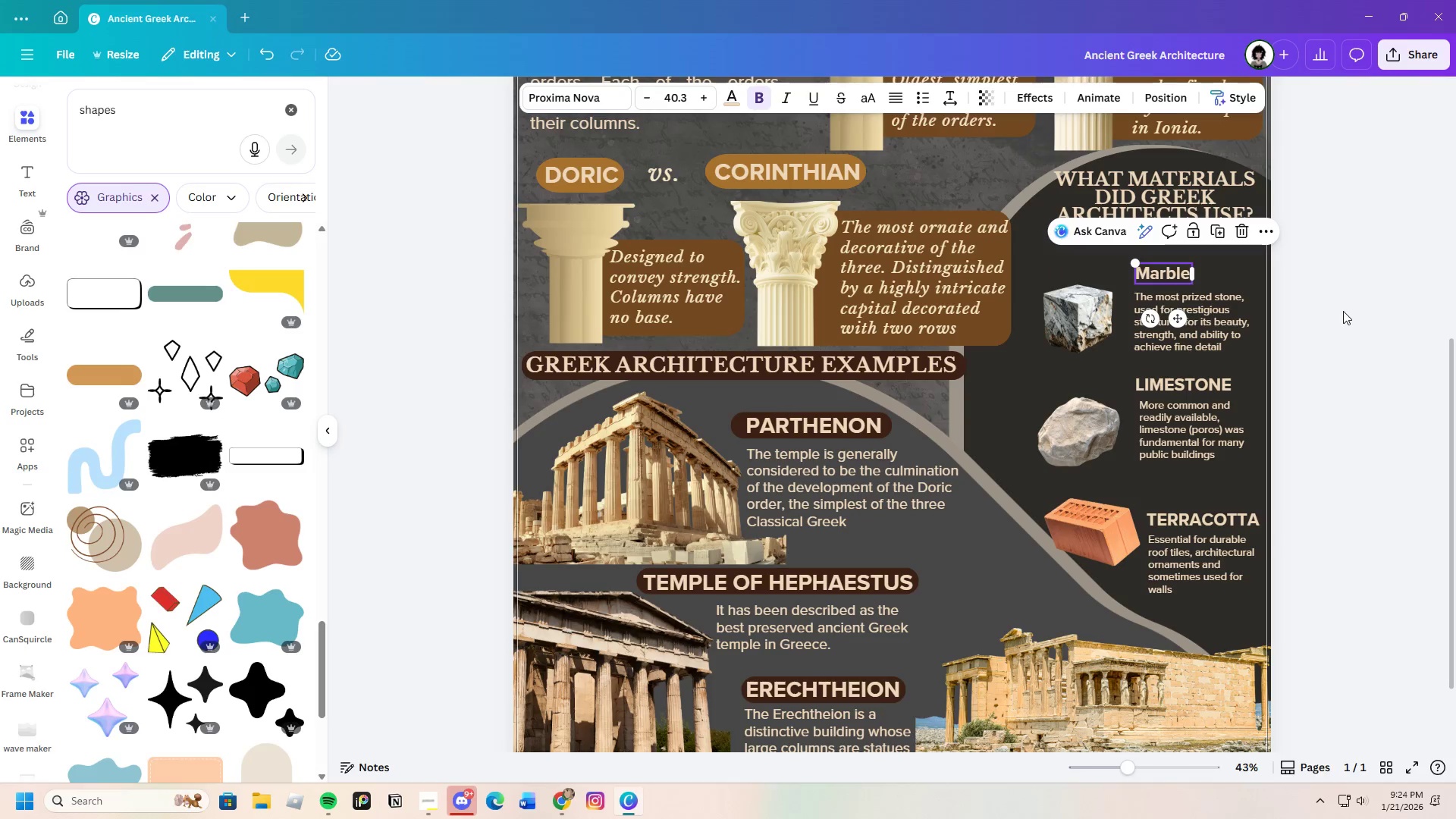 
left_click([1343, 312])
 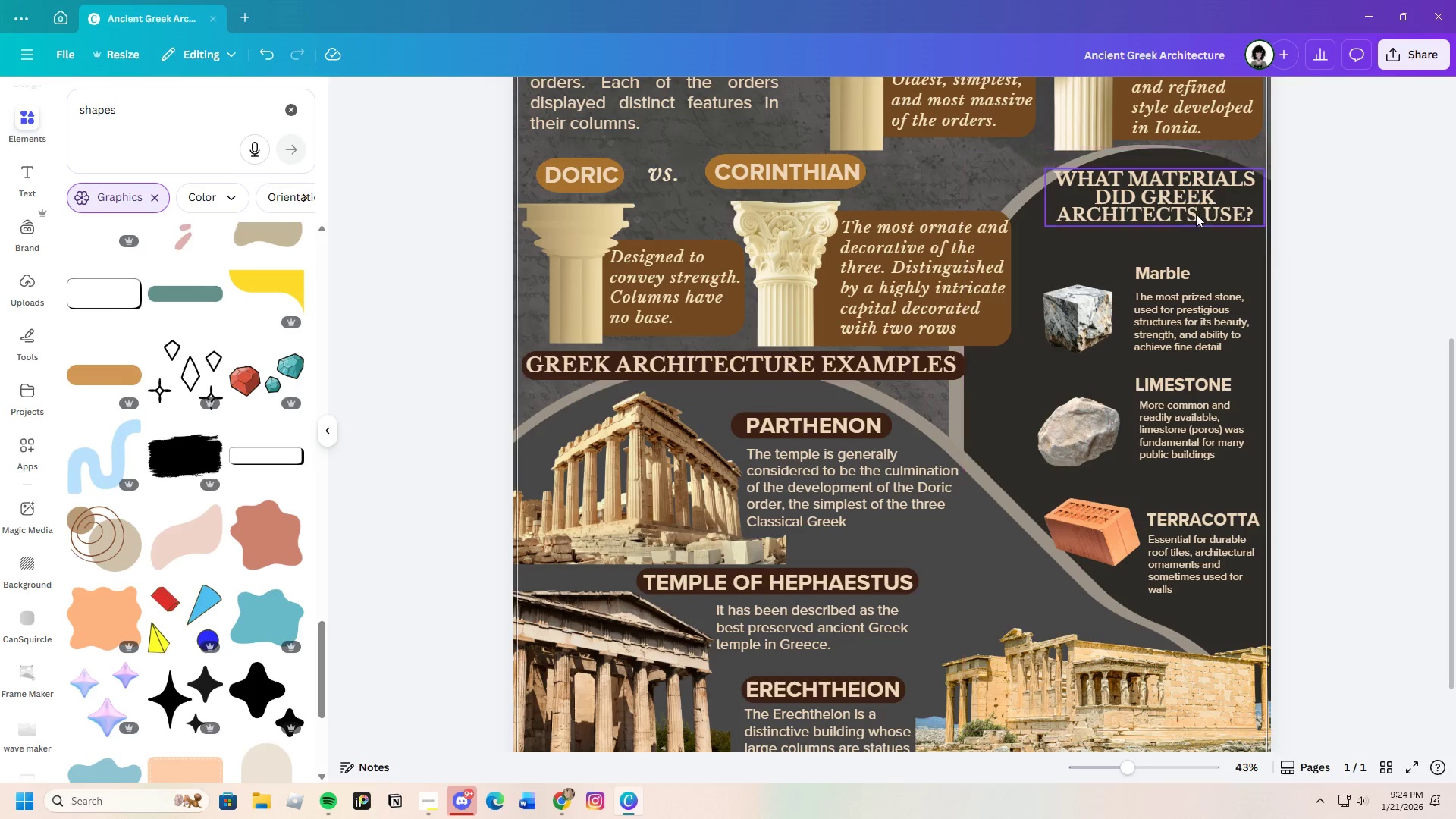 
left_click_drag(start_coordinate=[1162, 189], to_coordinate=[1156, 209])
 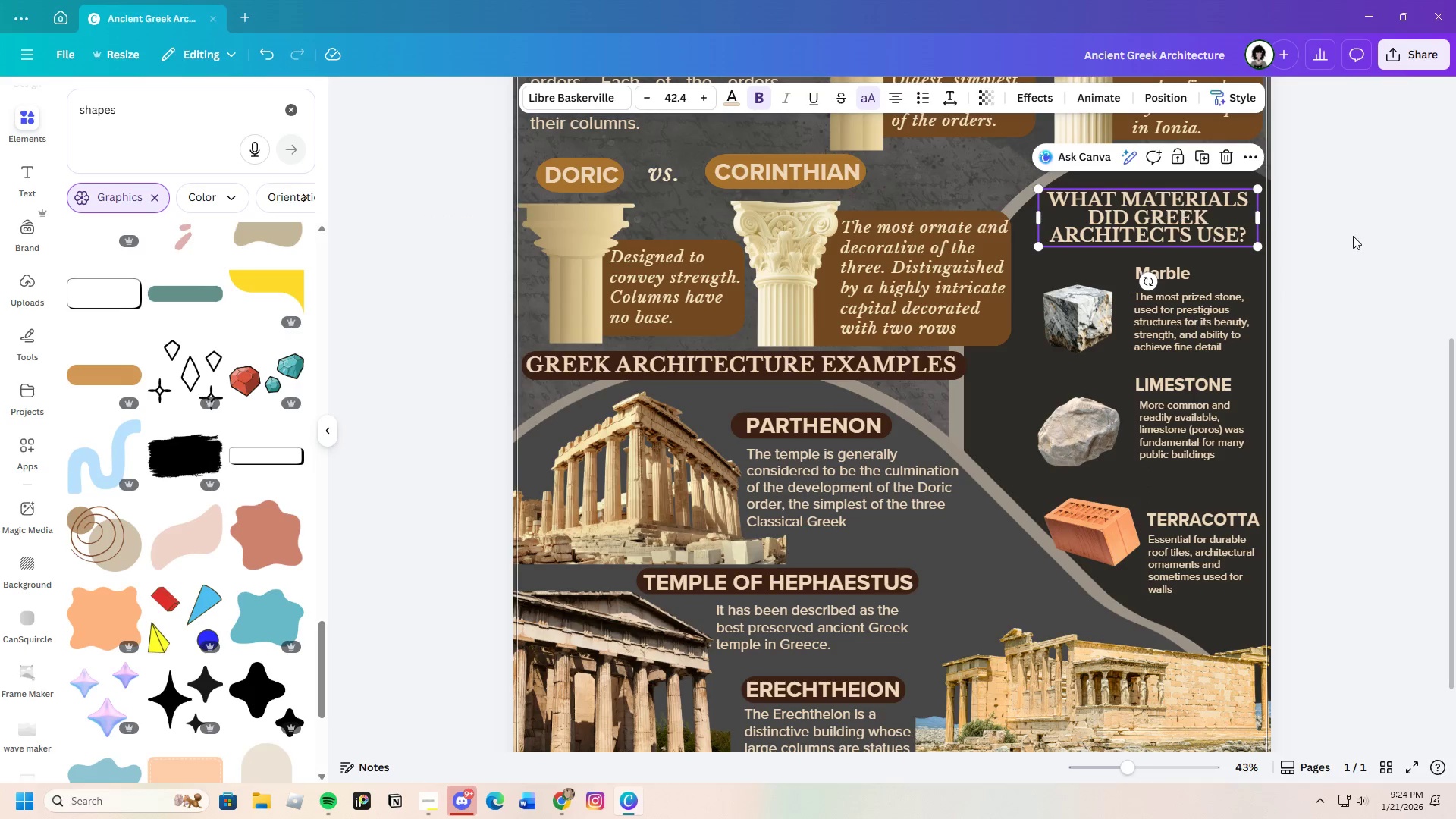 
left_click([1354, 236])
 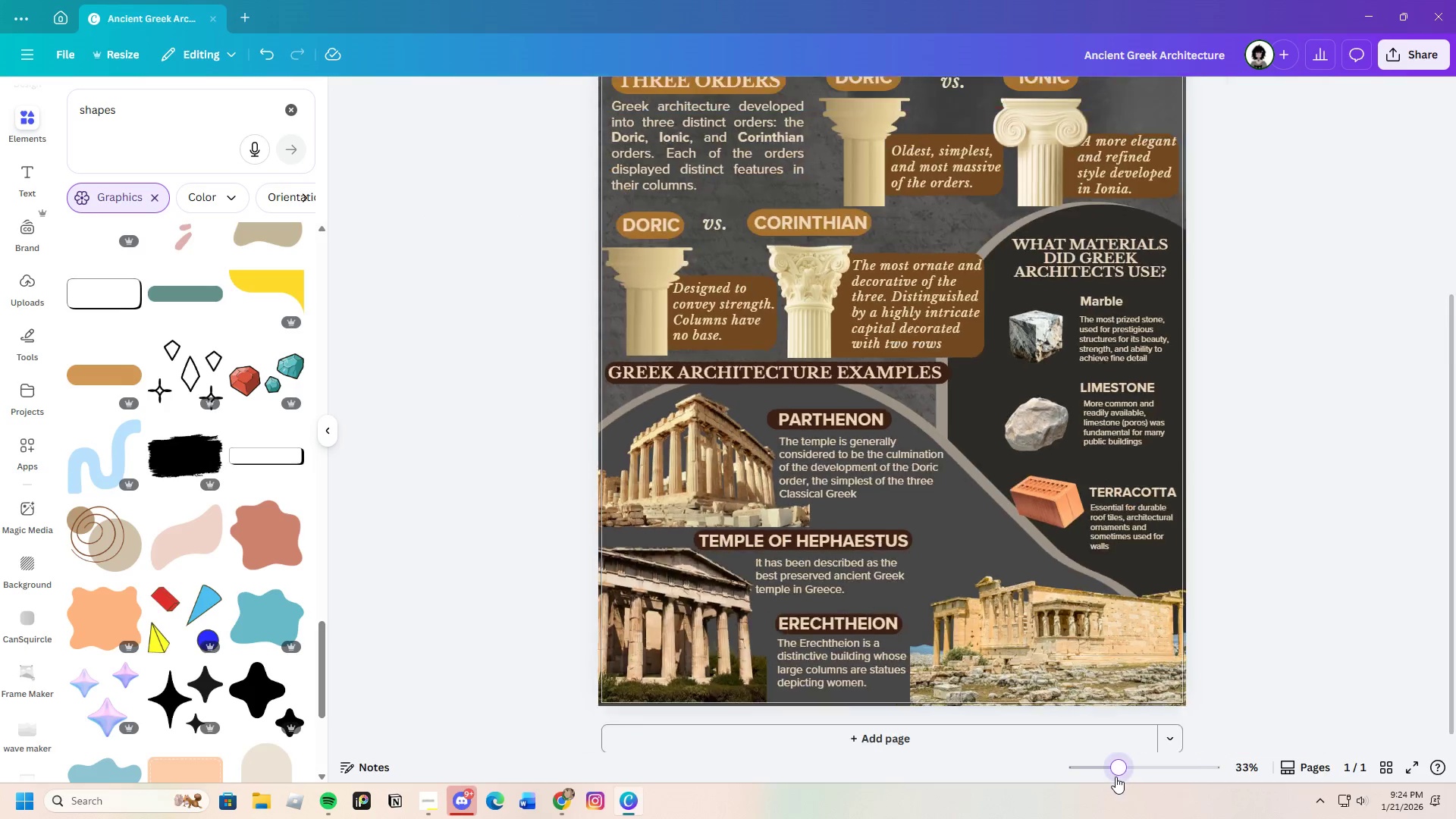 
wait(9.41)
 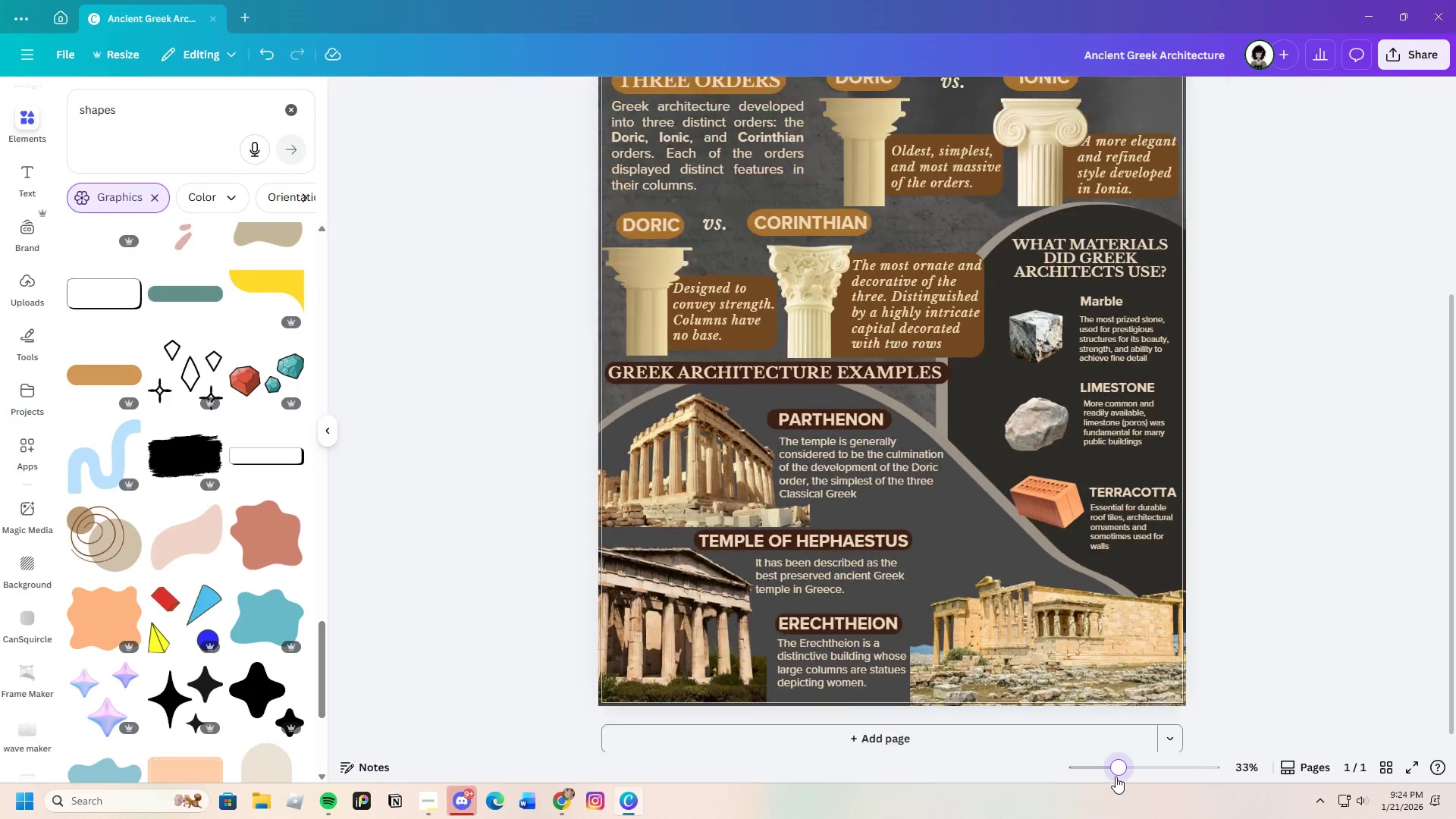 
left_click_drag(start_coordinate=[1121, 542], to_coordinate=[1075, 538])
 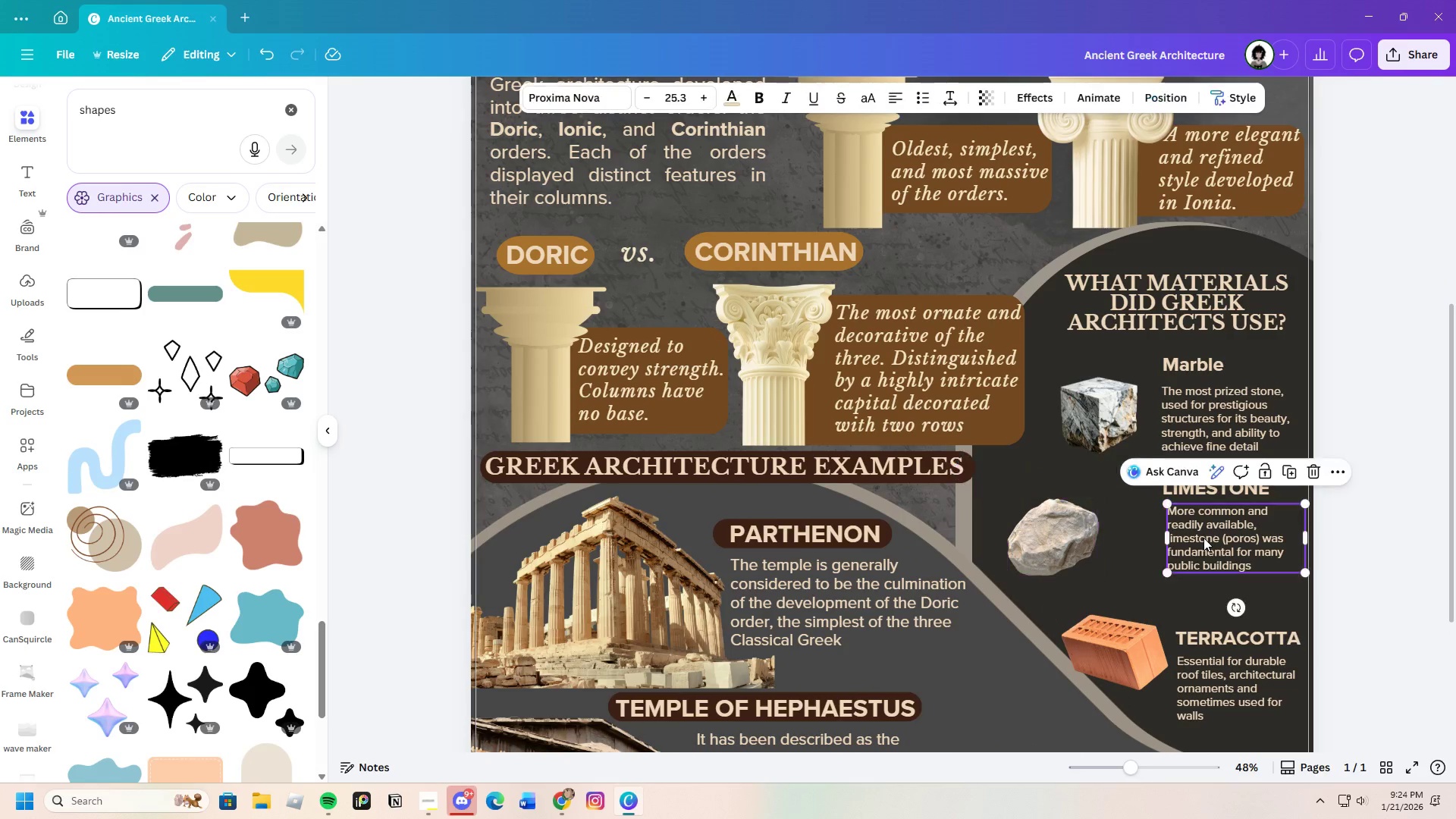 
left_click([1203, 538])
 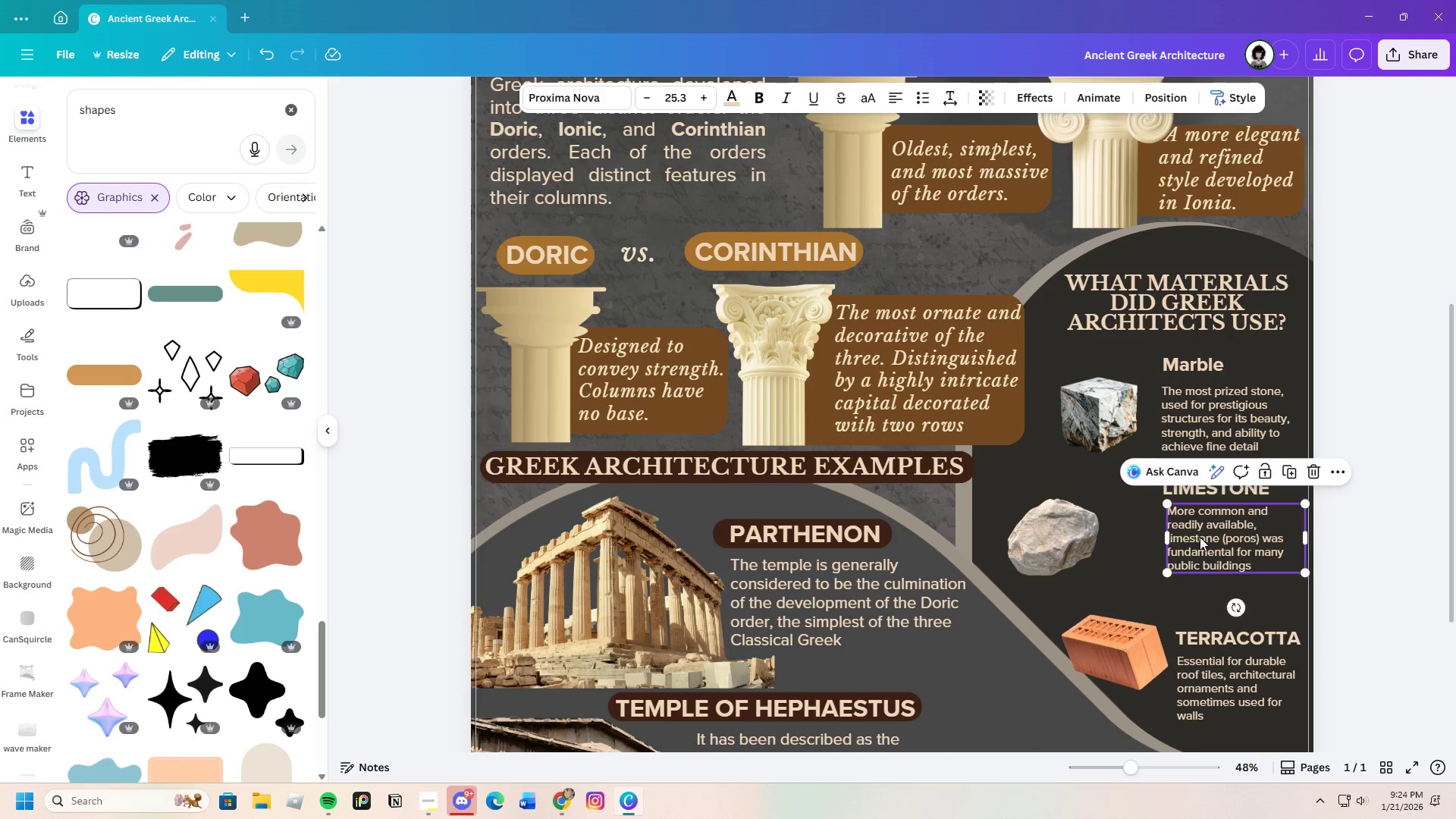 
left_click_drag(start_coordinate=[1203, 538], to_coordinate=[1163, 532])
 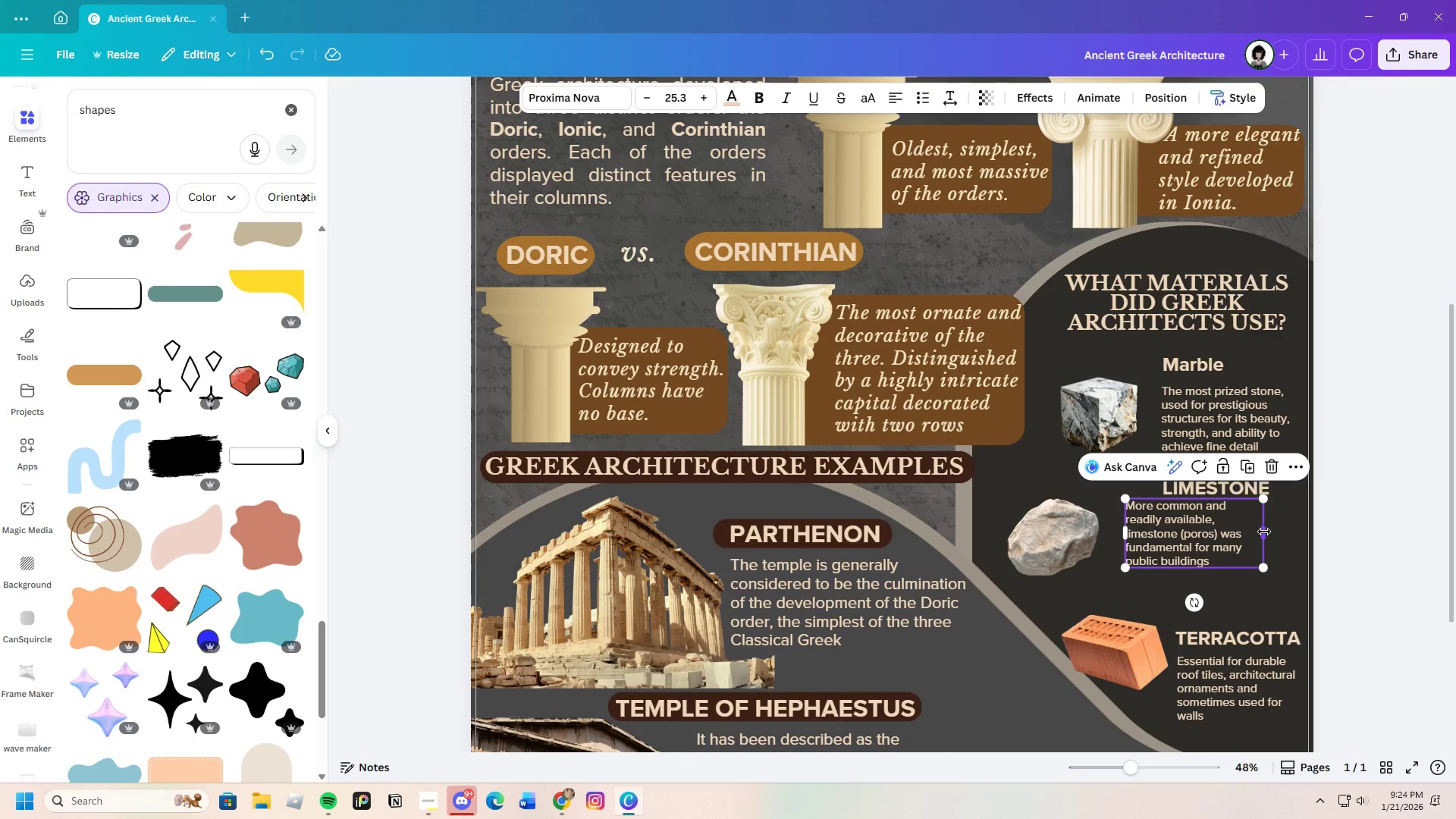 
left_click_drag(start_coordinate=[1264, 532], to_coordinate=[1306, 532])
 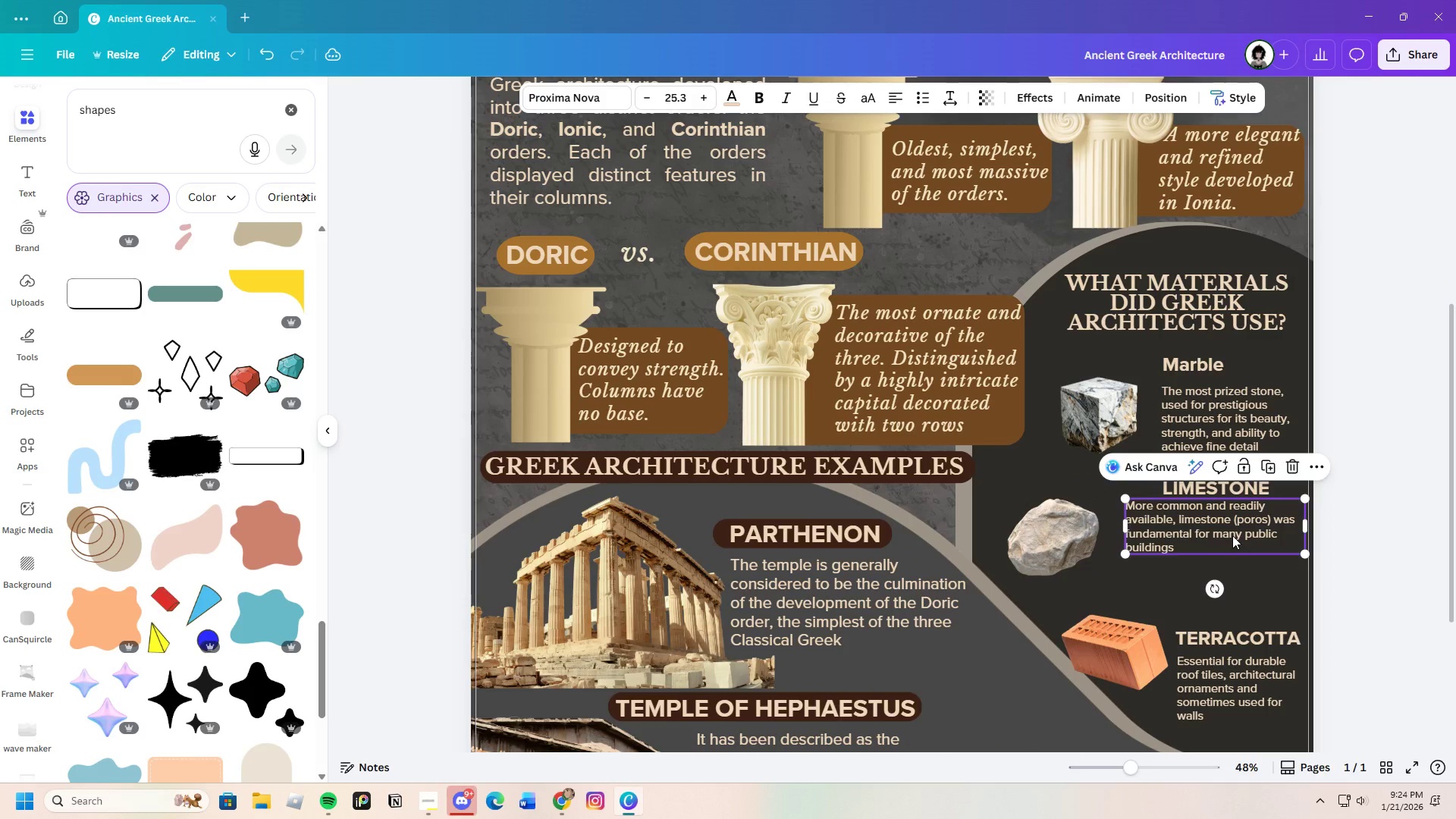 
left_click_drag(start_coordinate=[1232, 535], to_coordinate=[1230, 547])
 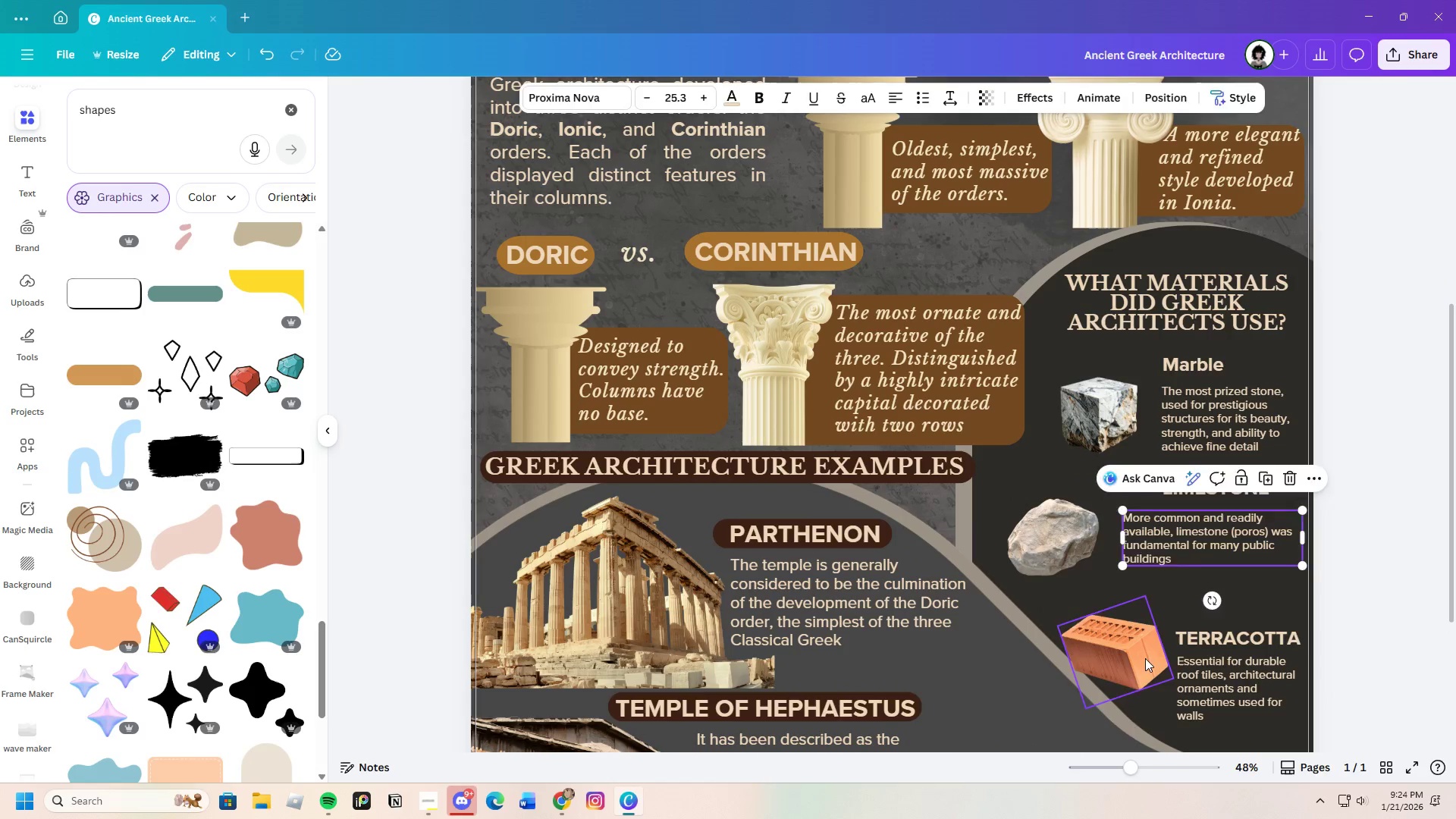 
left_click_drag(start_coordinate=[1145, 658], to_coordinate=[1134, 648])
 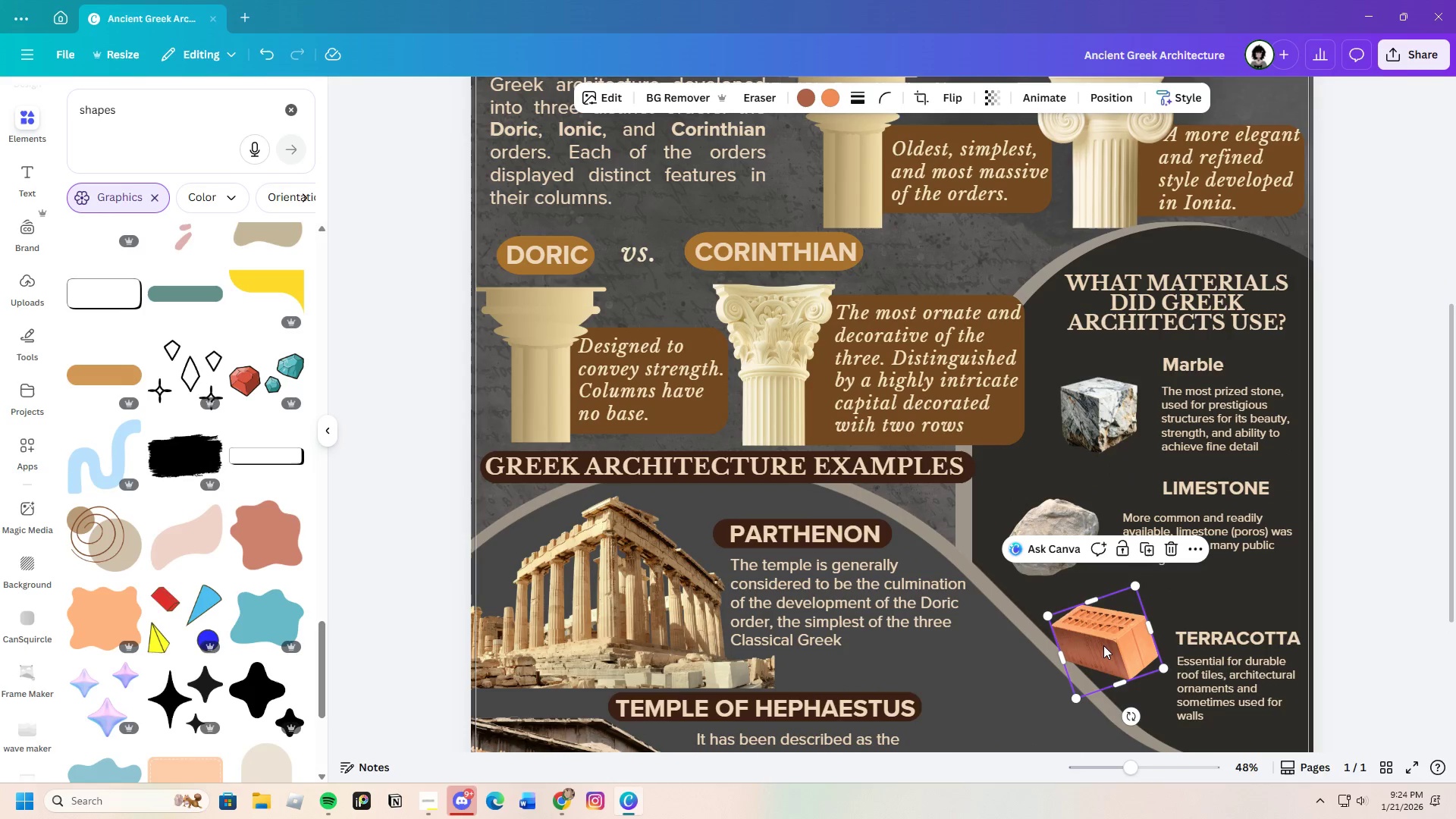 
left_click_drag(start_coordinate=[1103, 645], to_coordinate=[1111, 648])
 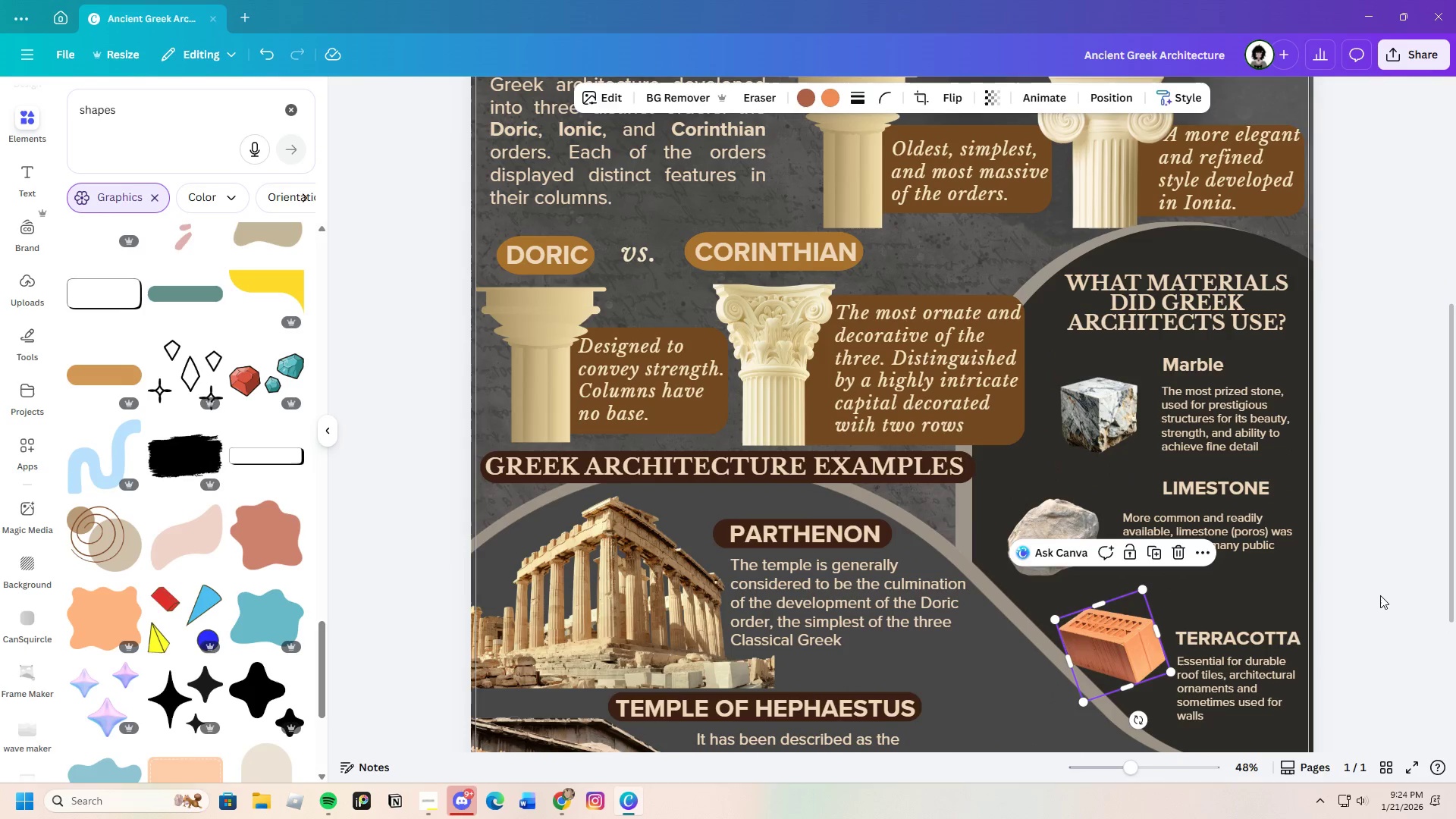 
left_click_drag(start_coordinate=[1380, 595], to_coordinate=[1380, 592])
 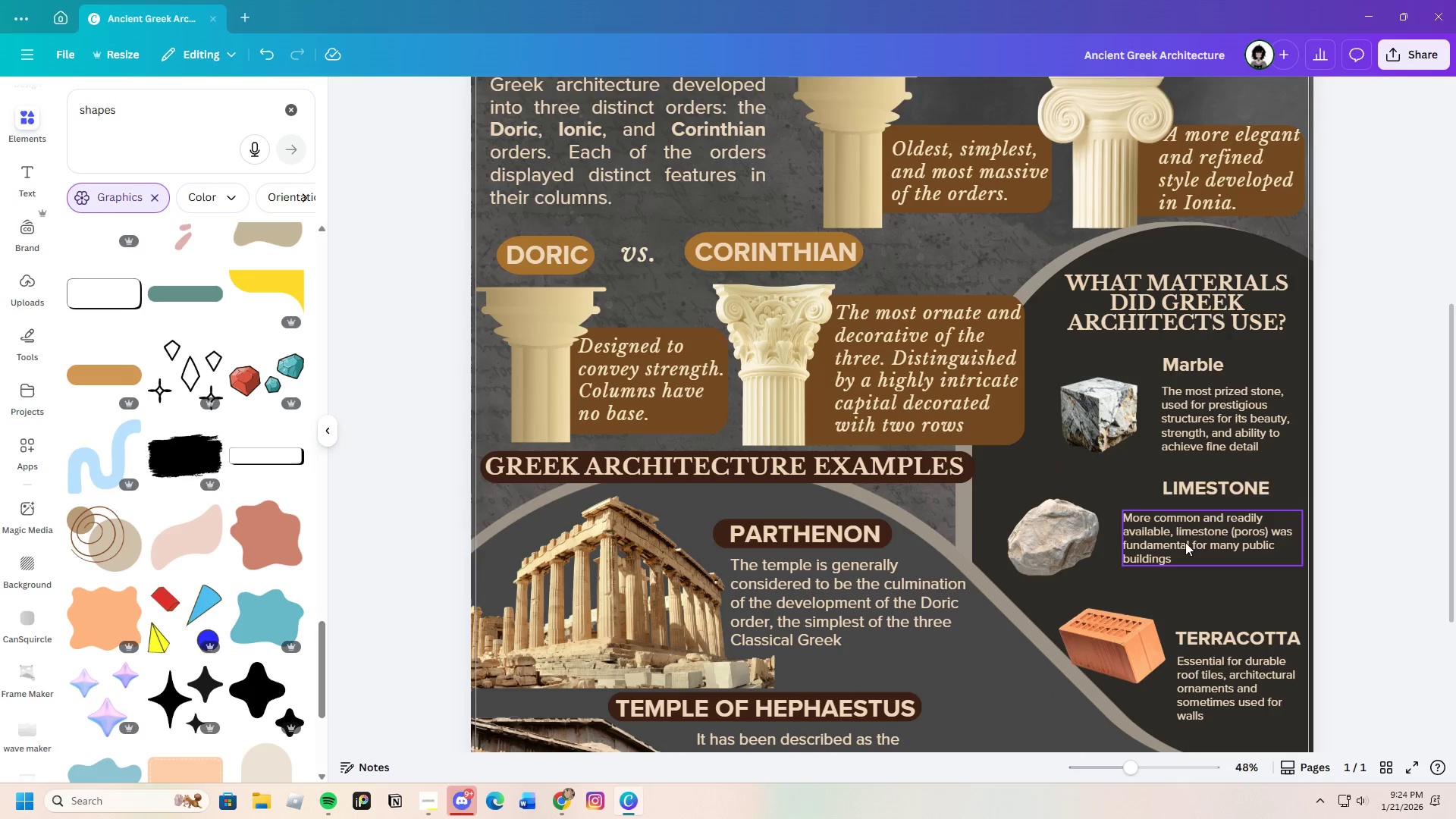 
left_click_drag(start_coordinate=[1185, 542], to_coordinate=[1188, 546])
 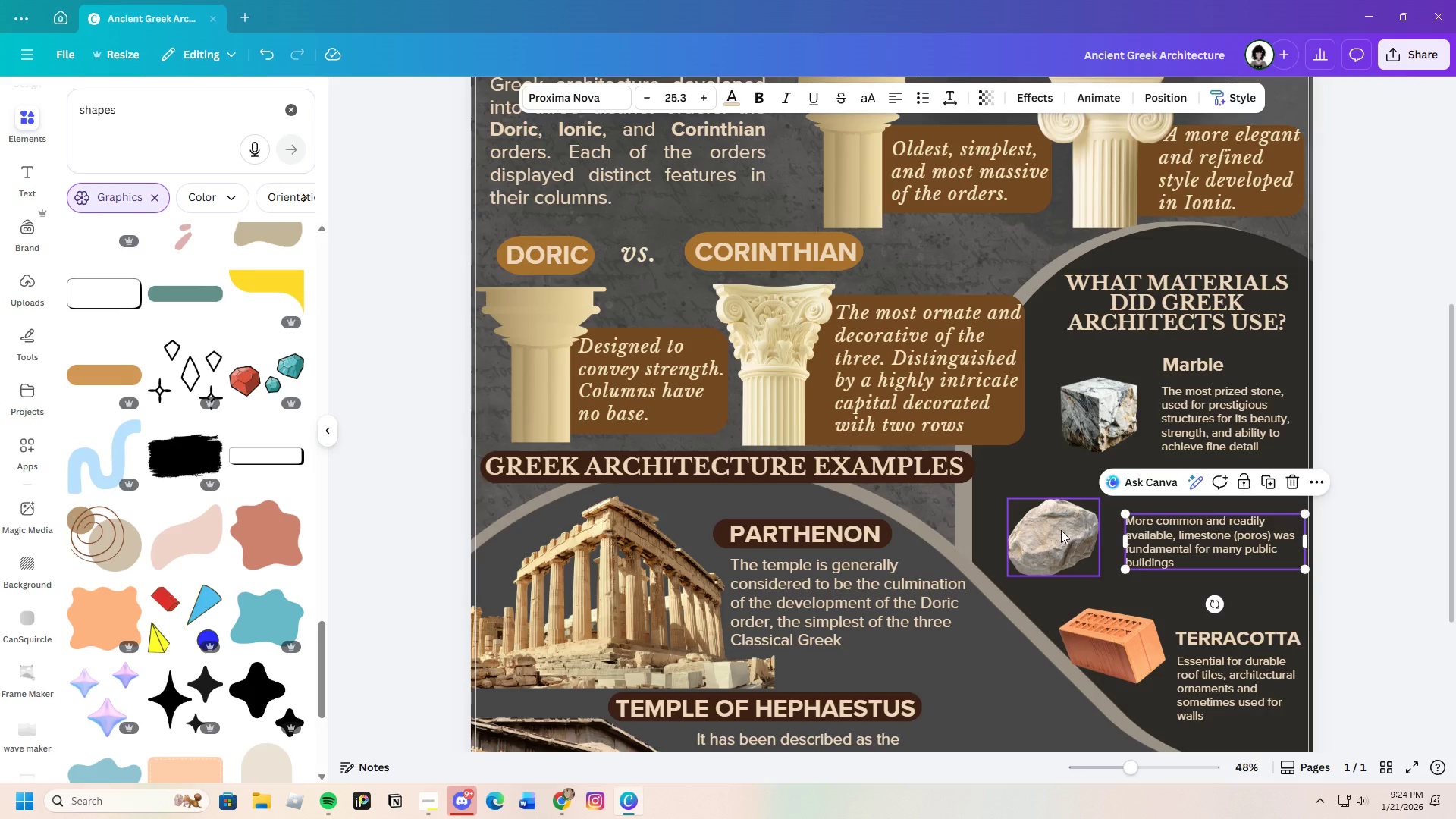 
left_click_drag(start_coordinate=[1061, 530], to_coordinate=[1056, 538])
 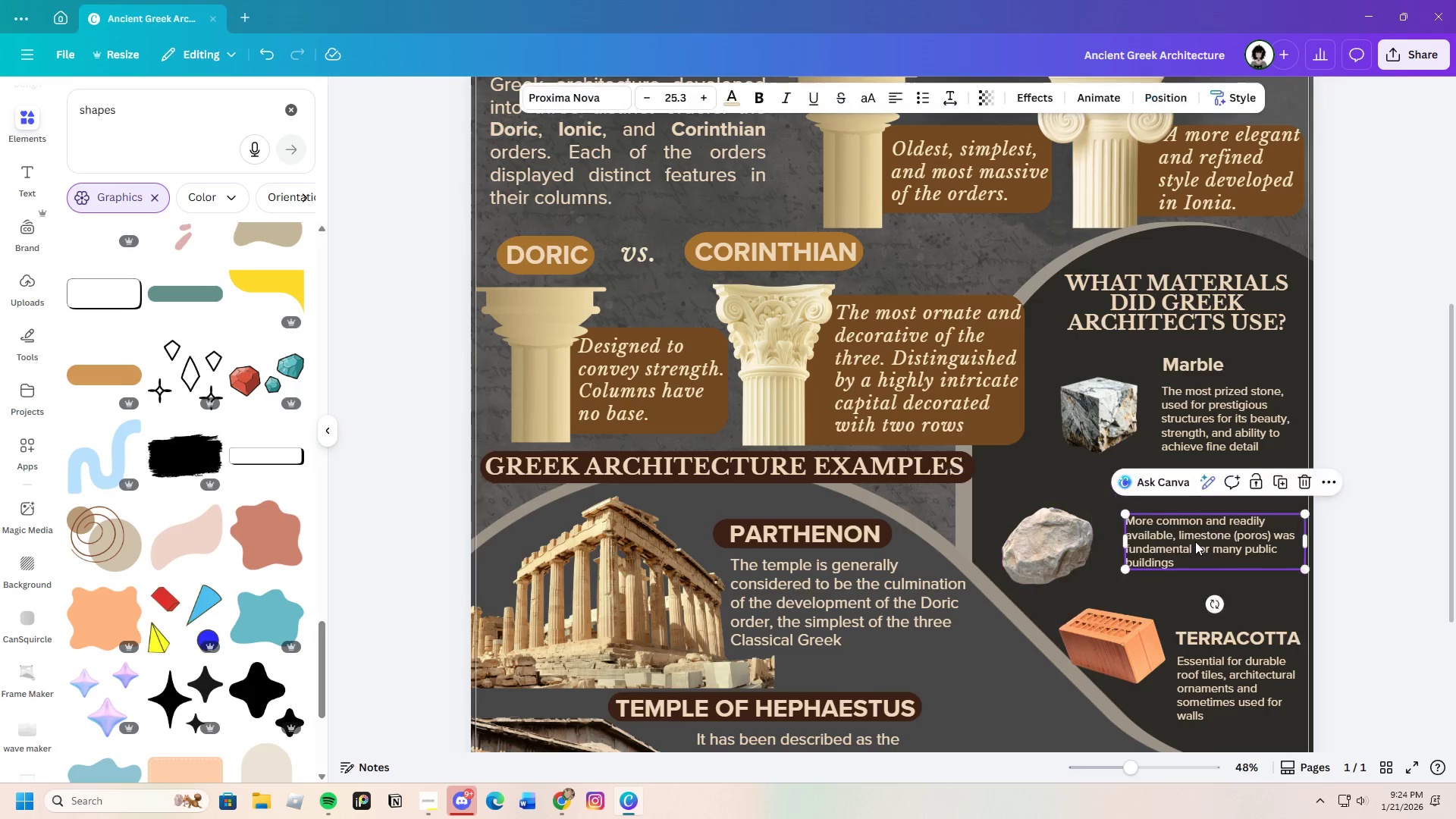 
left_click_drag(start_coordinate=[1195, 541], to_coordinate=[1186, 543])
 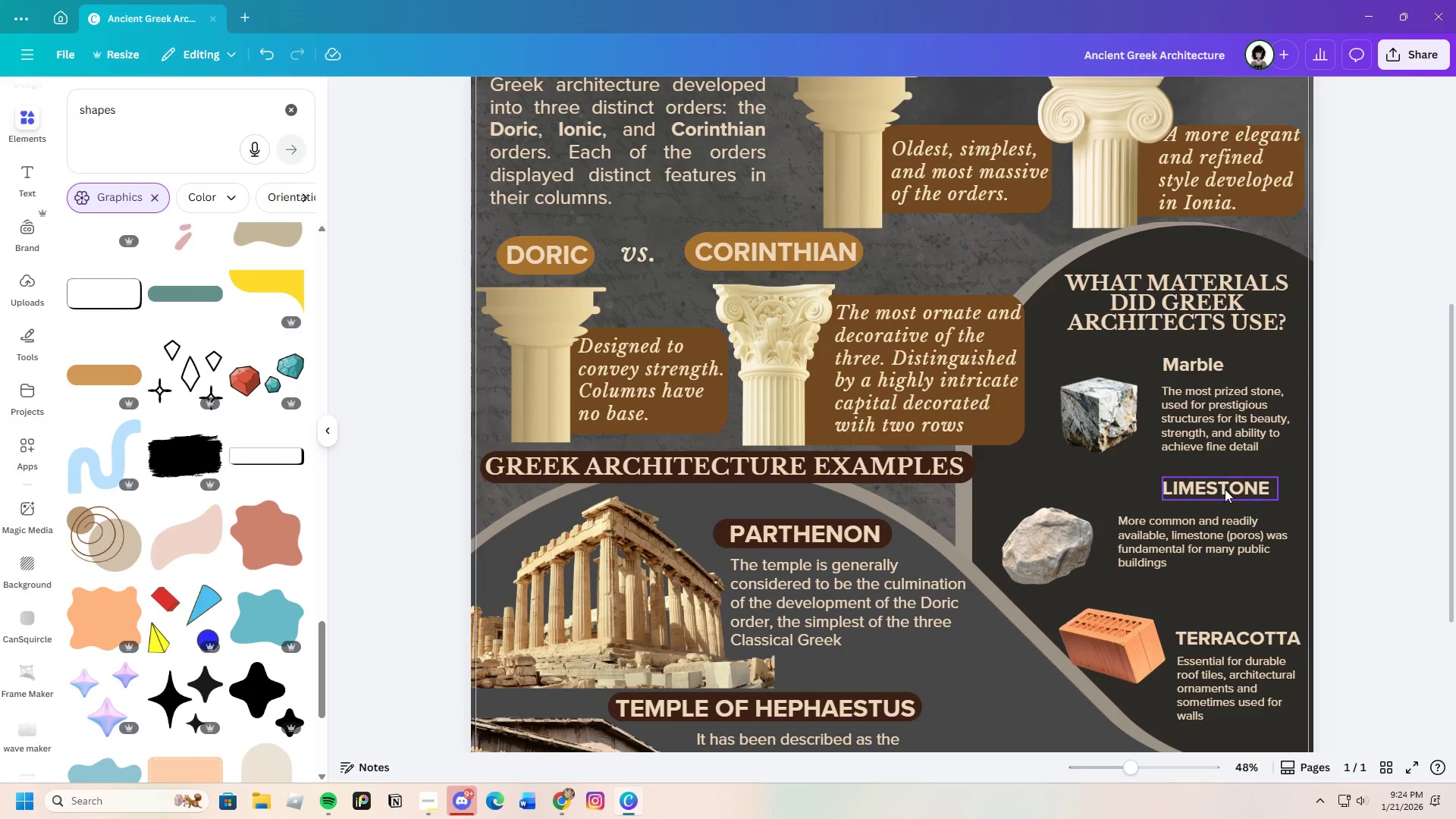 
left_click_drag(start_coordinate=[1222, 488], to_coordinate=[1181, 492])
 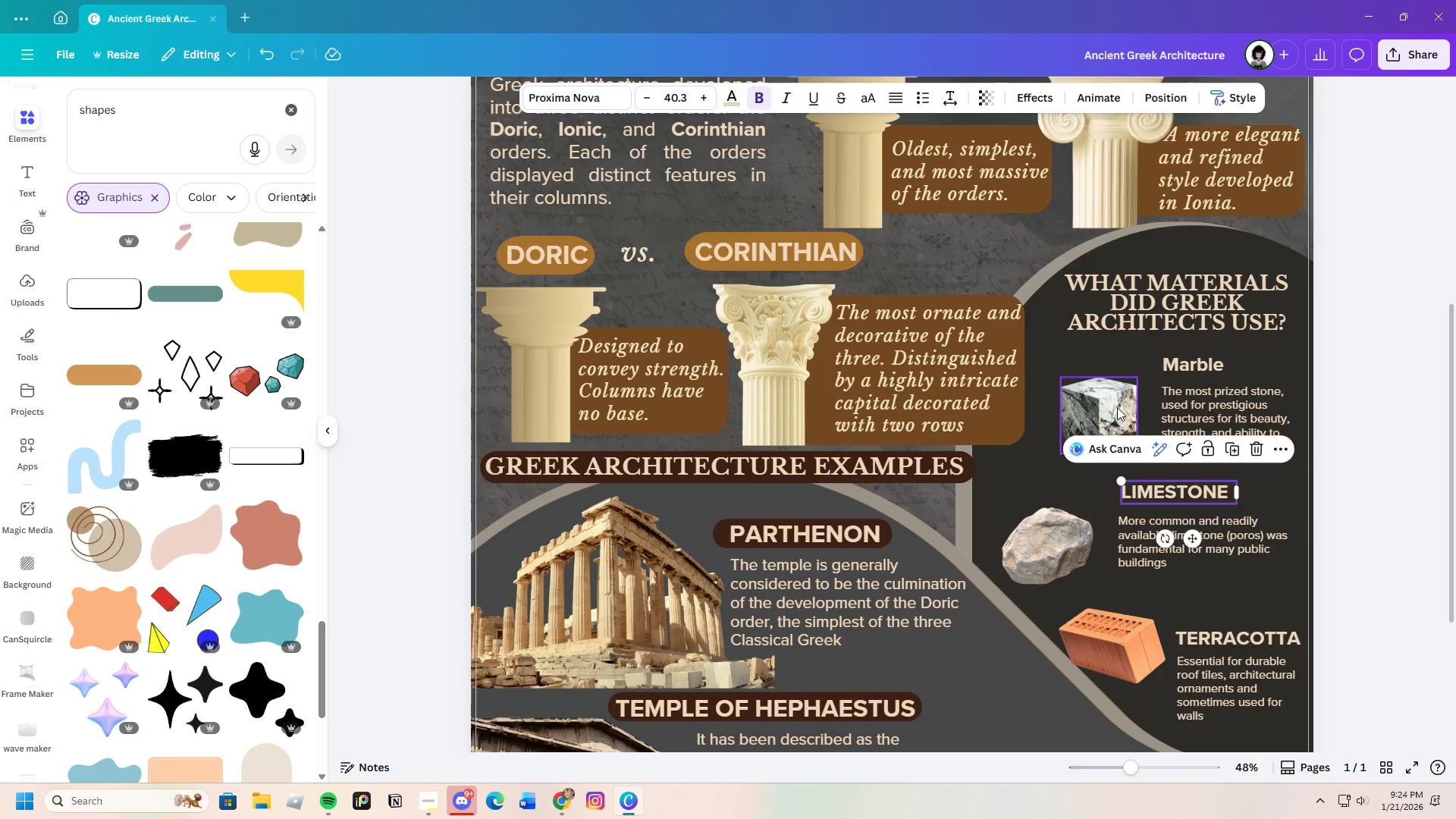 
left_click_drag(start_coordinate=[1117, 407], to_coordinate=[1091, 408])
 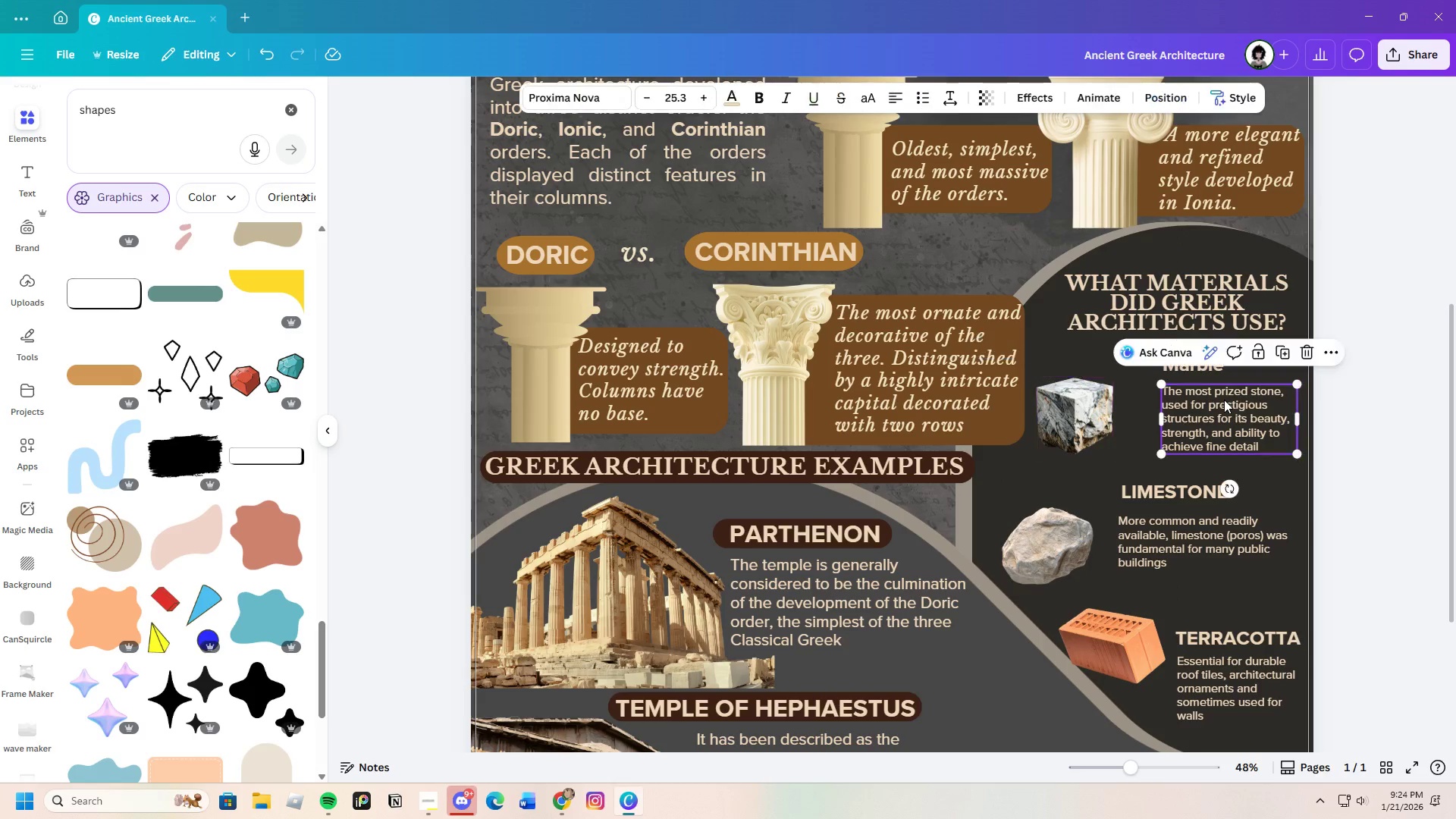 
left_click([1224, 400])
 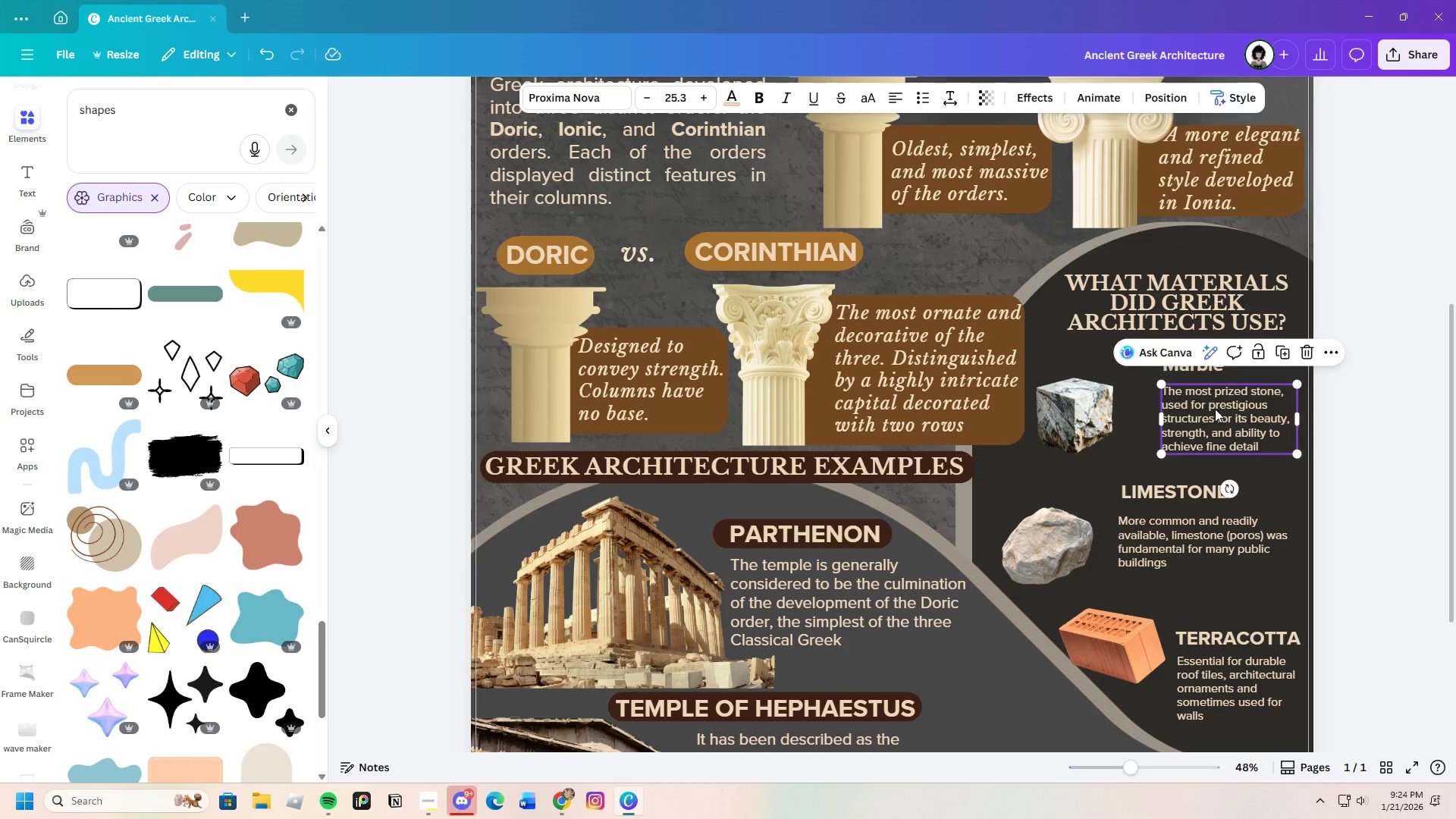 
left_click_drag(start_coordinate=[1216, 409], to_coordinate=[1188, 409])
 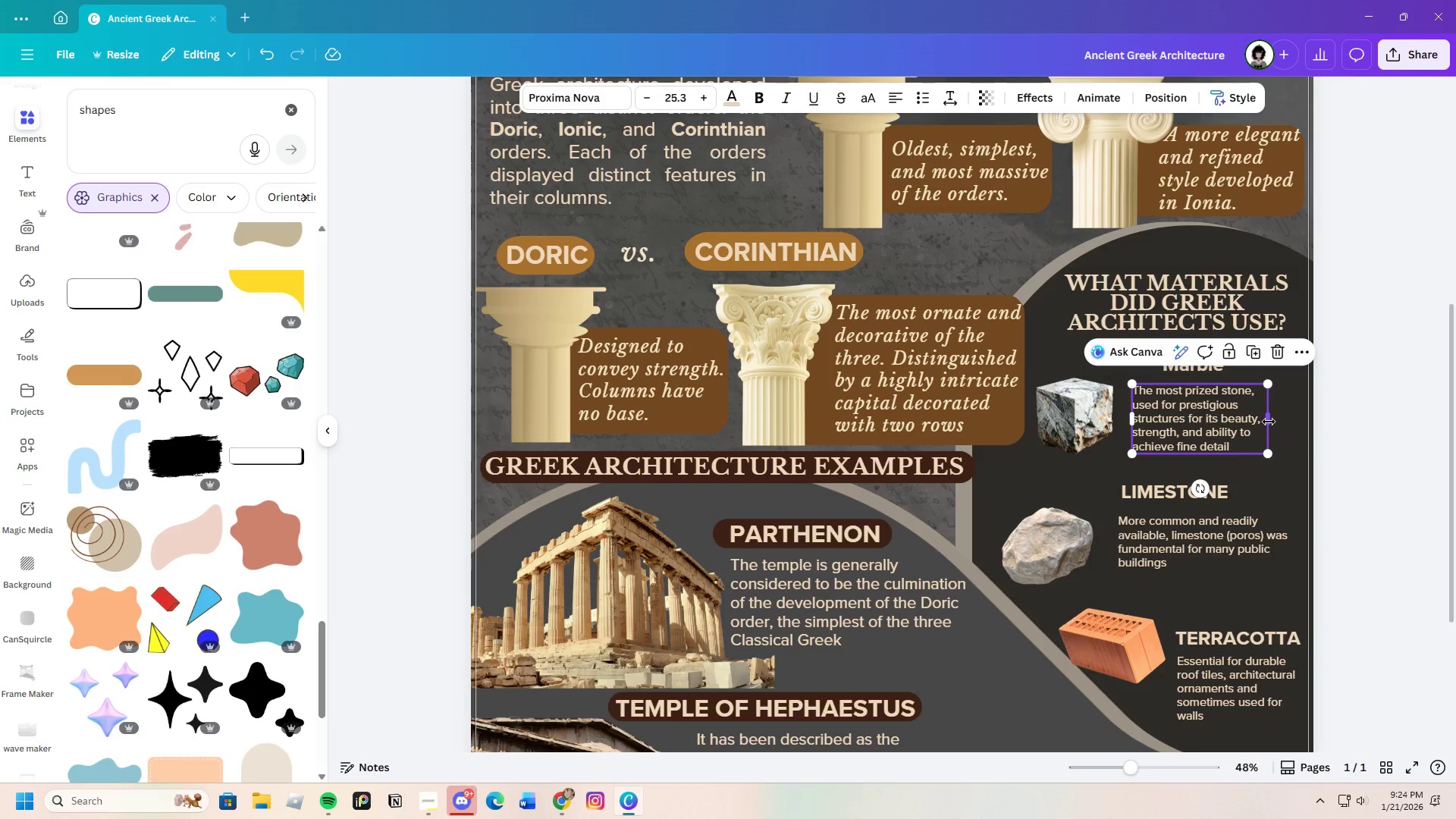 
left_click_drag(start_coordinate=[1269, 422], to_coordinate=[1295, 415])
 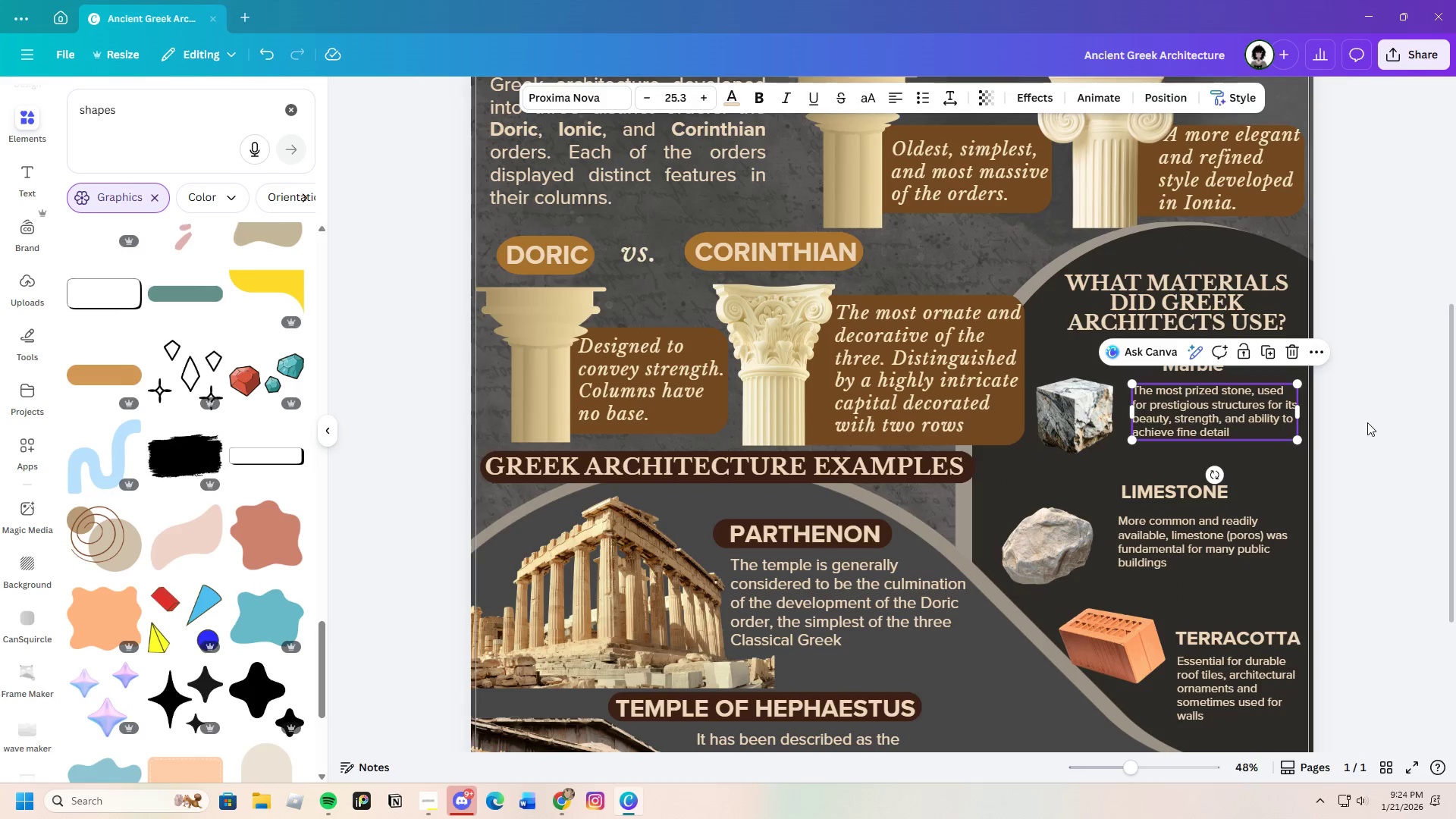 
left_click([1367, 422])
 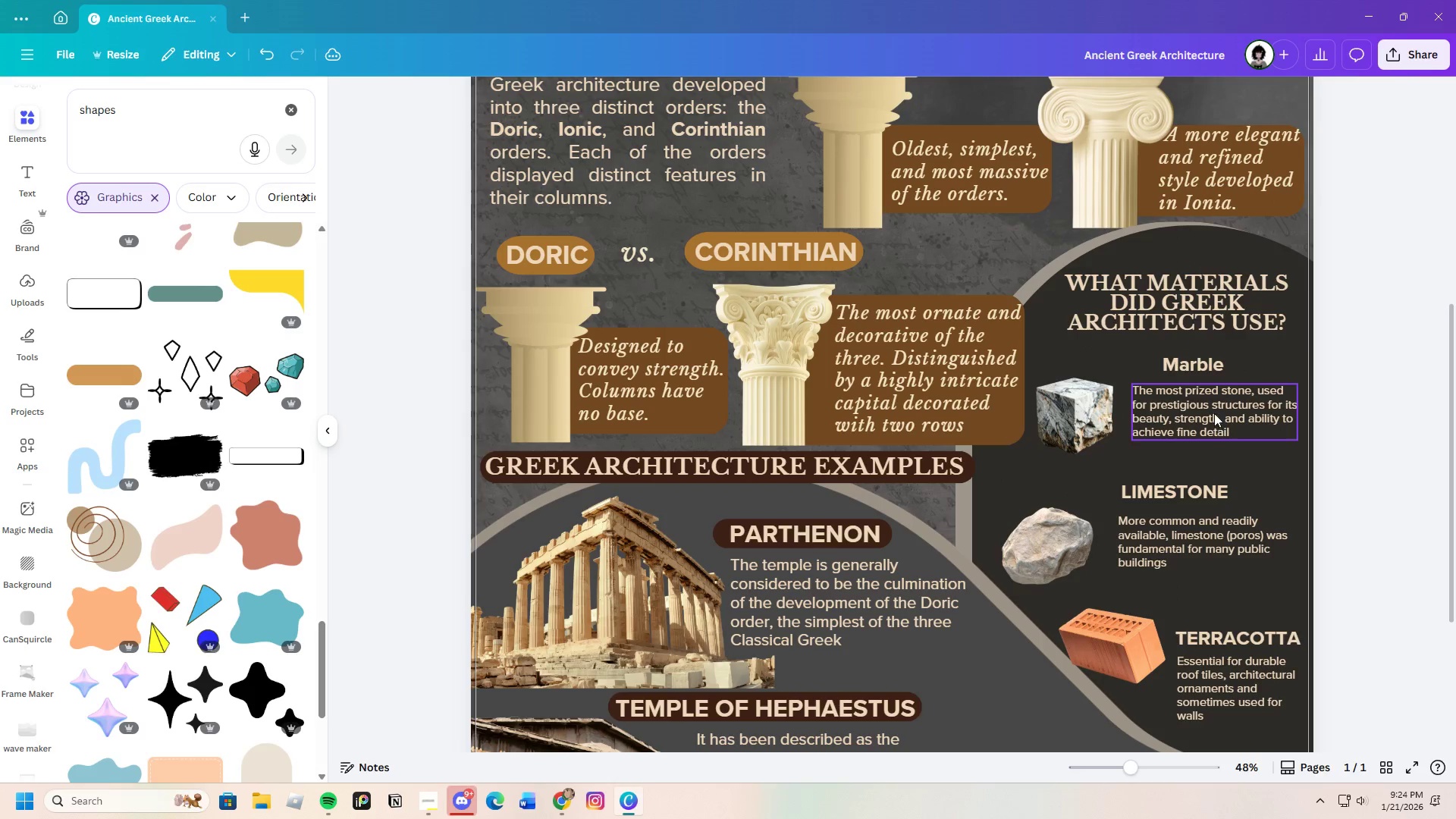 
left_click_drag(start_coordinate=[1215, 413], to_coordinate=[1214, 417])
 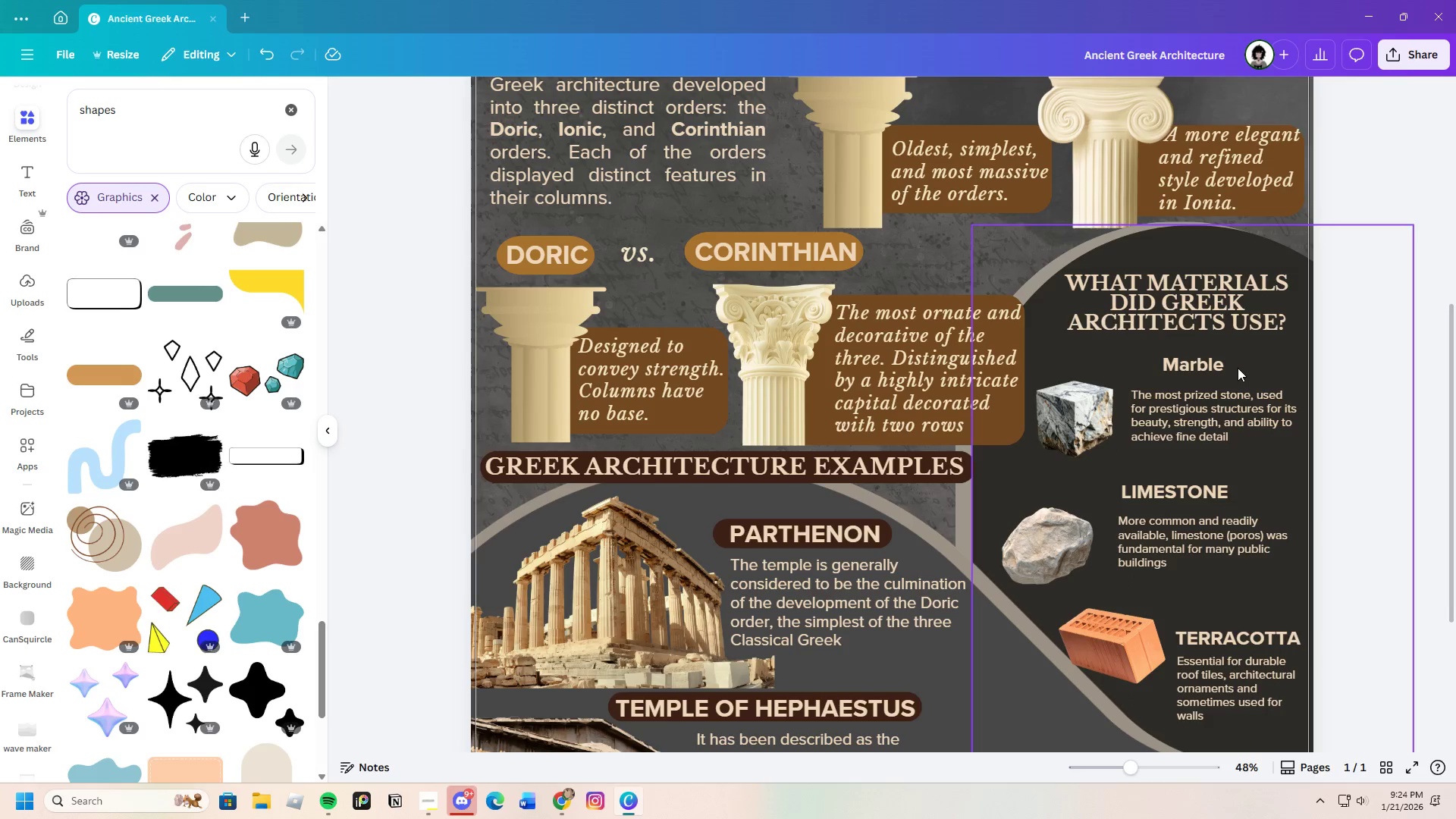 
left_click_drag(start_coordinate=[1220, 369], to_coordinate=[1186, 371])
 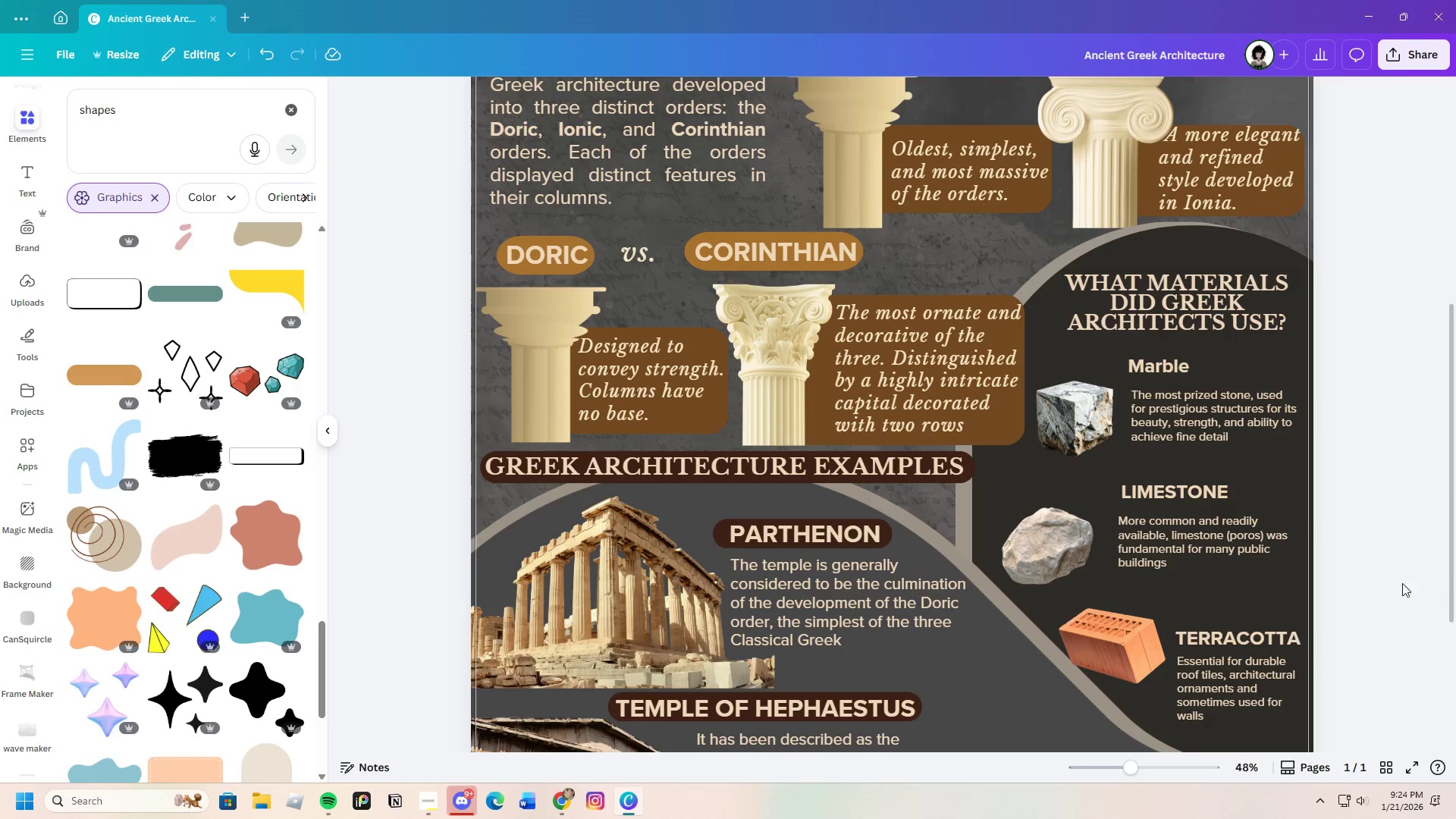 
scroll: coordinate [1390, 611], scroll_direction: down, amount: 2.0
 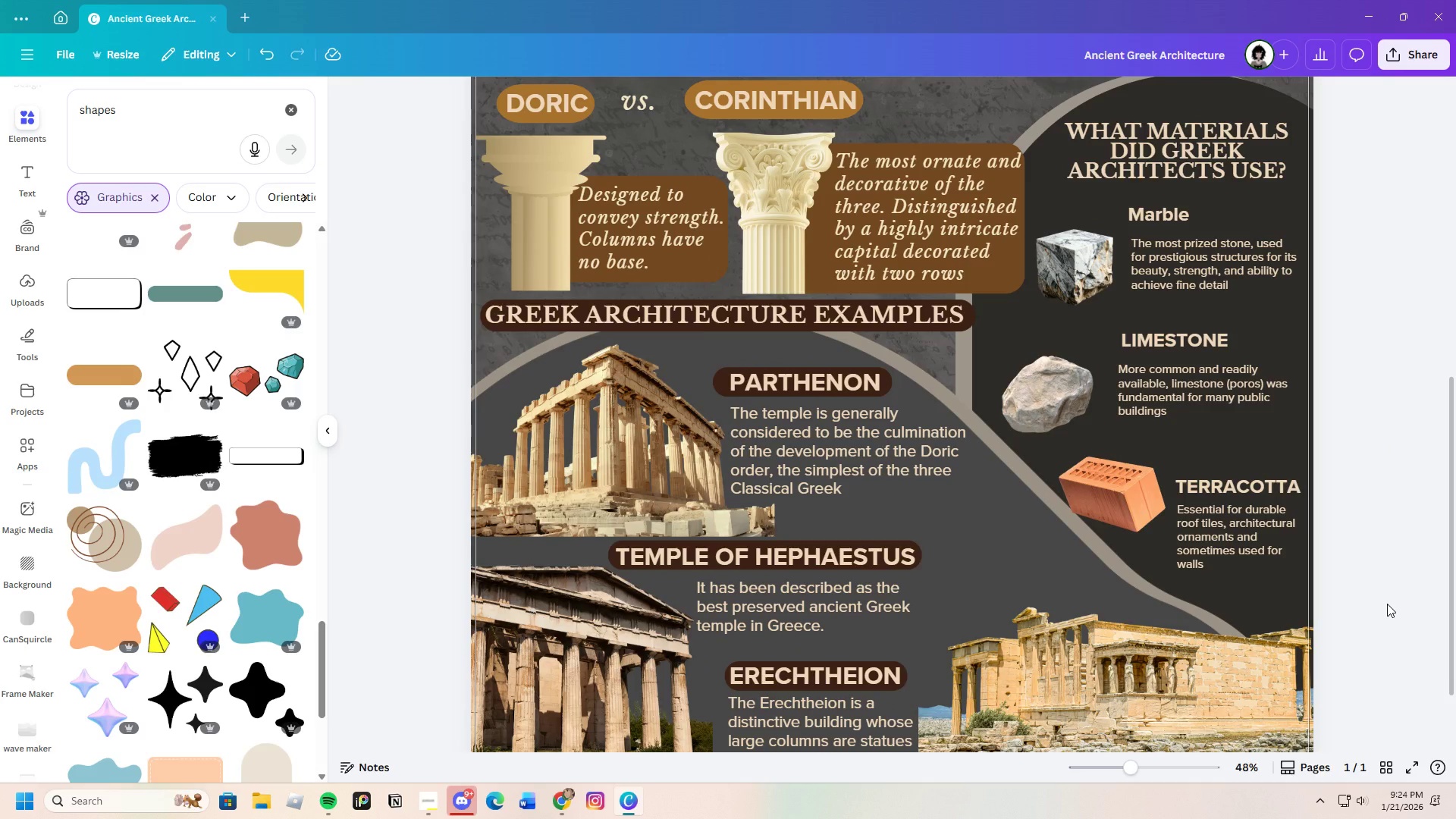 
scroll: coordinate [1387, 604], scroll_direction: up, amount: 1.0
 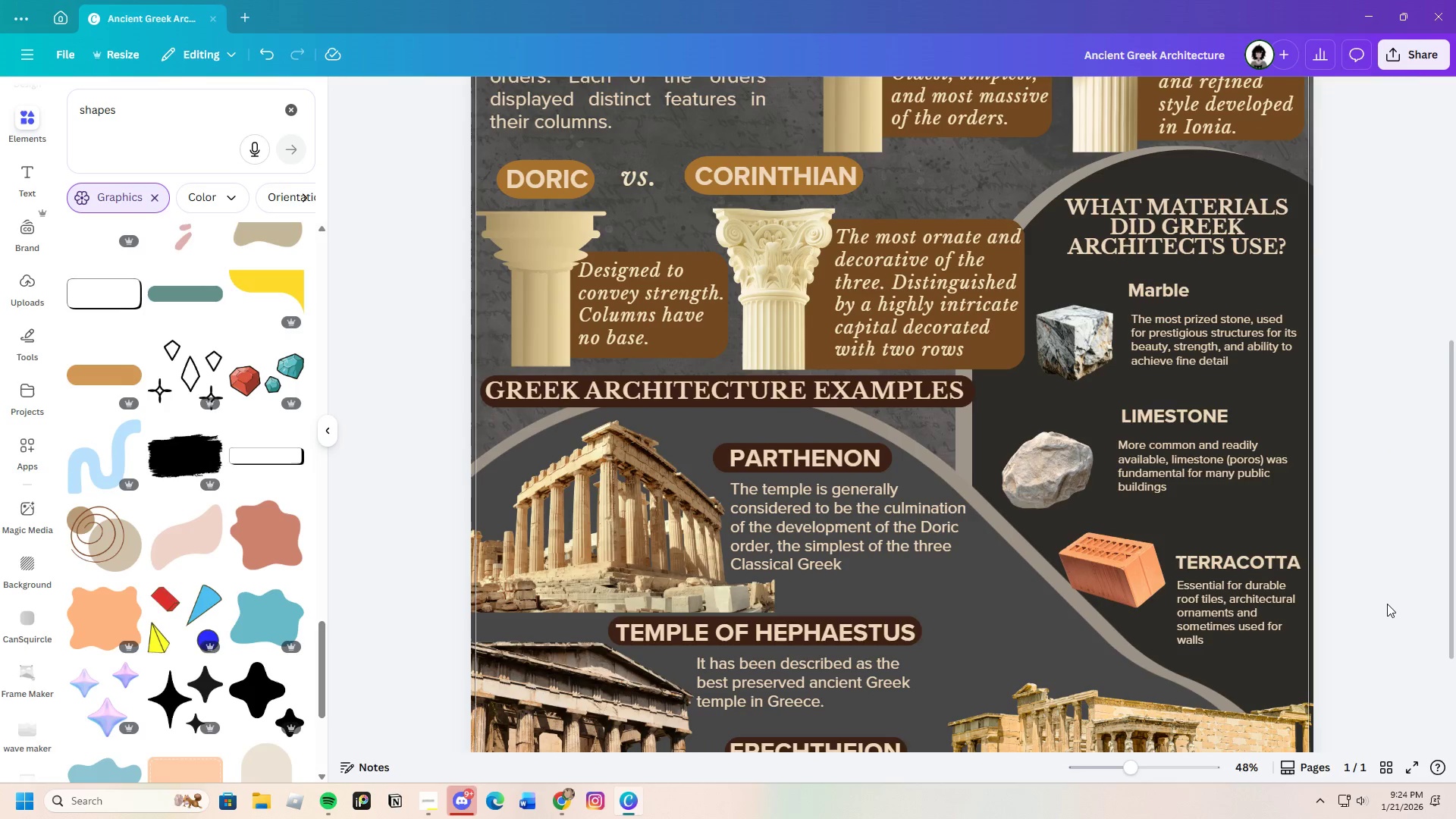 
scroll: coordinate [1387, 604], scroll_direction: down, amount: 1.0
 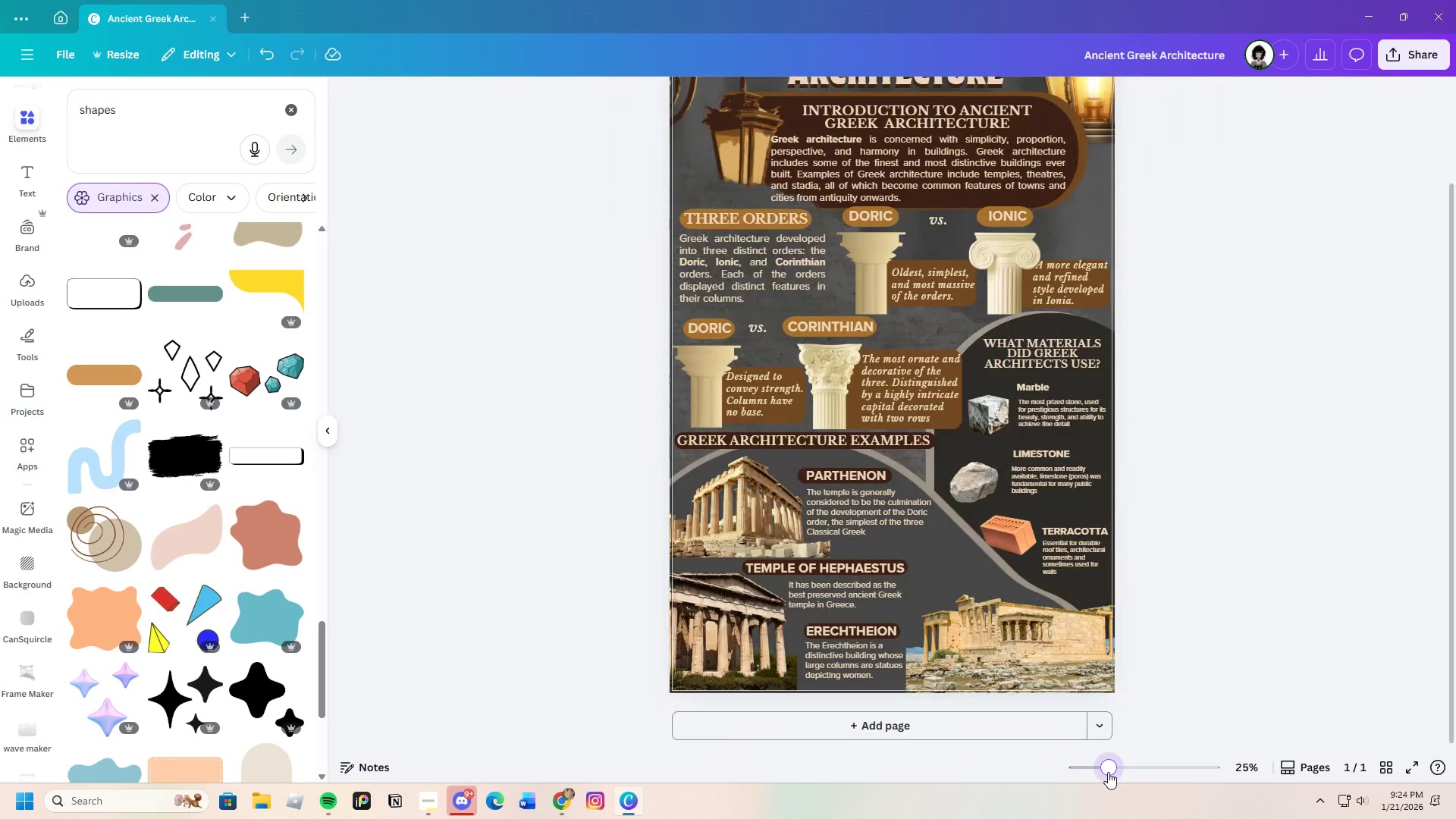 
wait(5.84)
 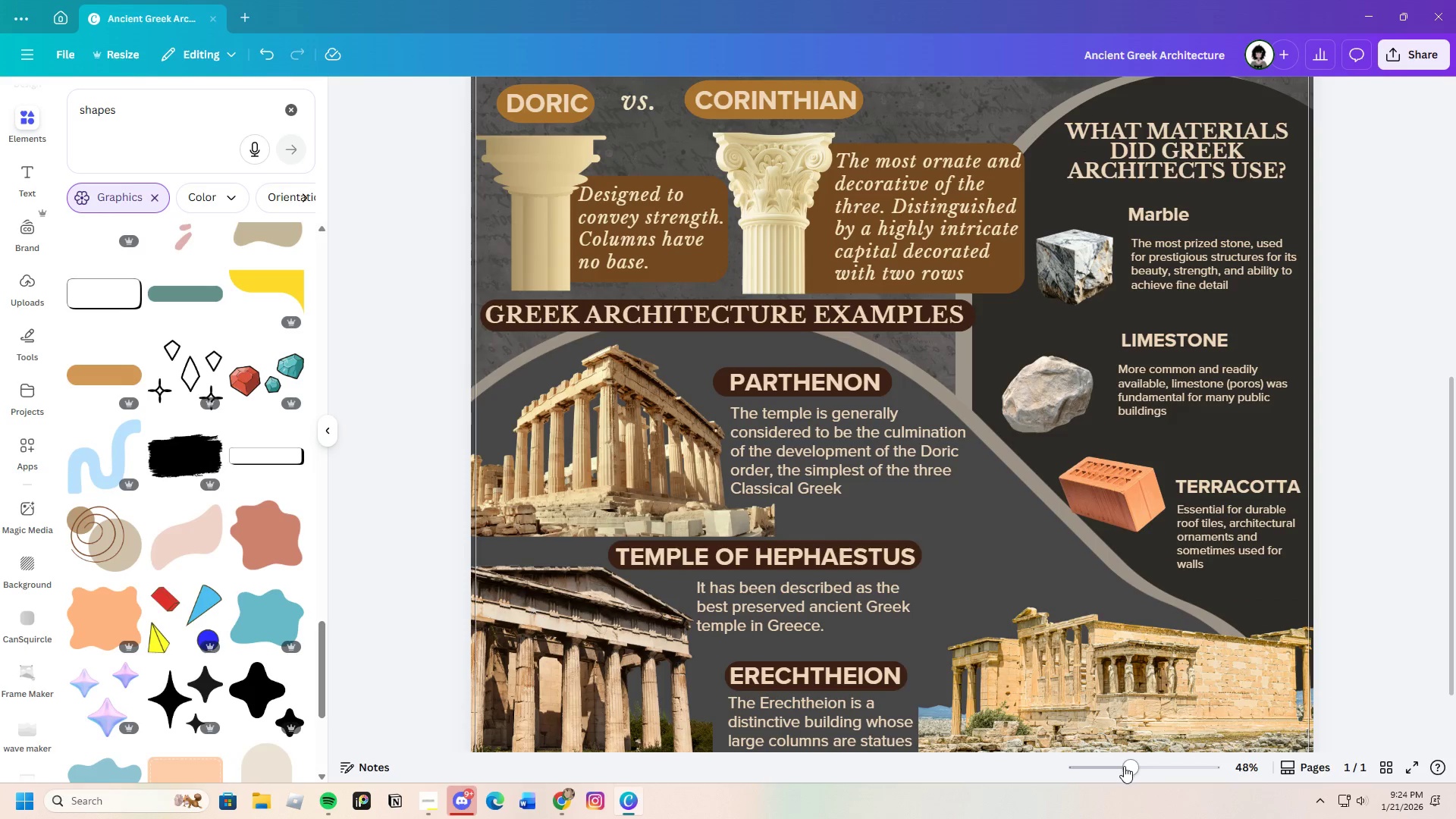 
left_click([1124, 767])
 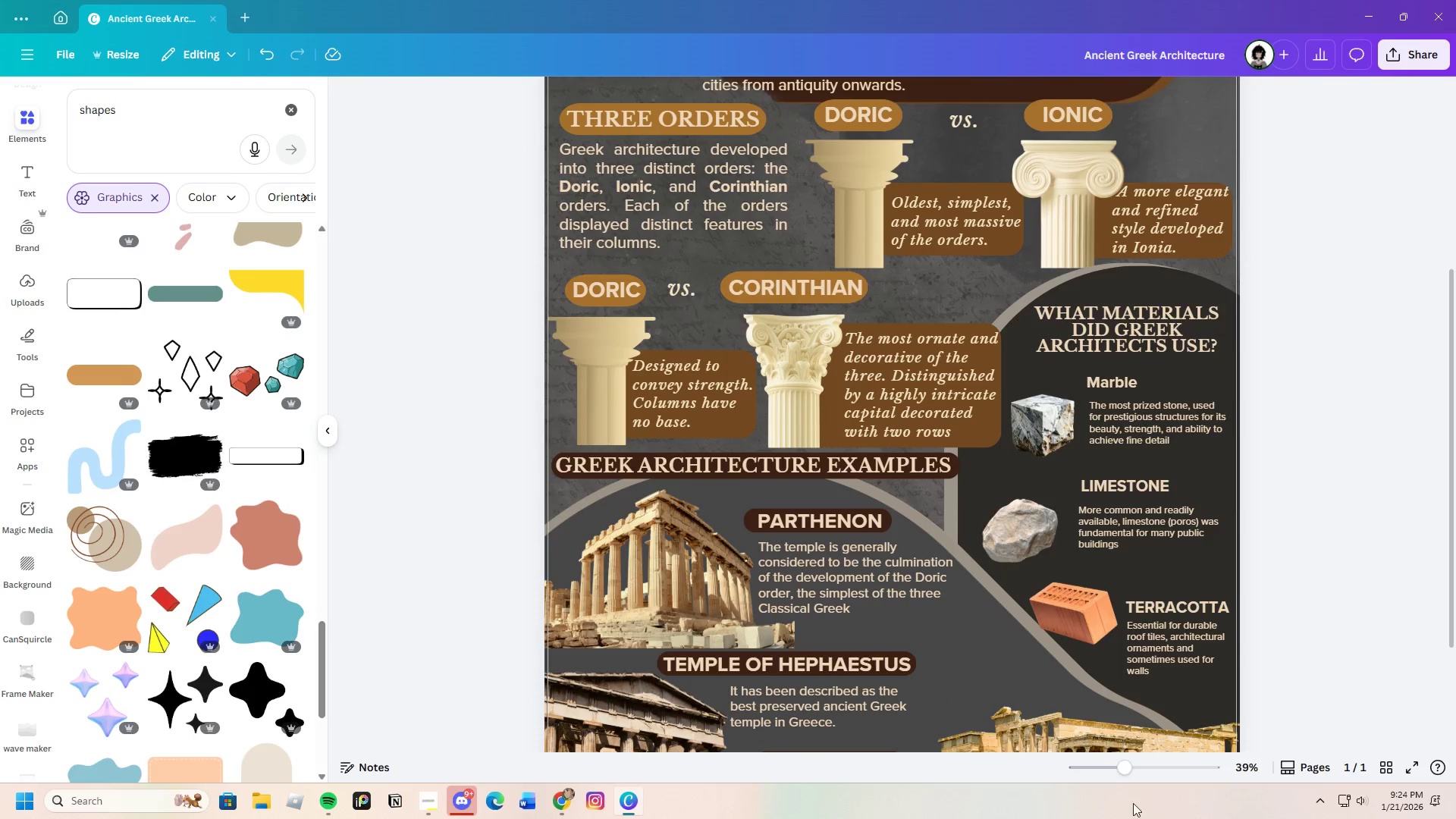 
left_click_drag(start_coordinate=[1123, 774], to_coordinate=[1133, 770])
 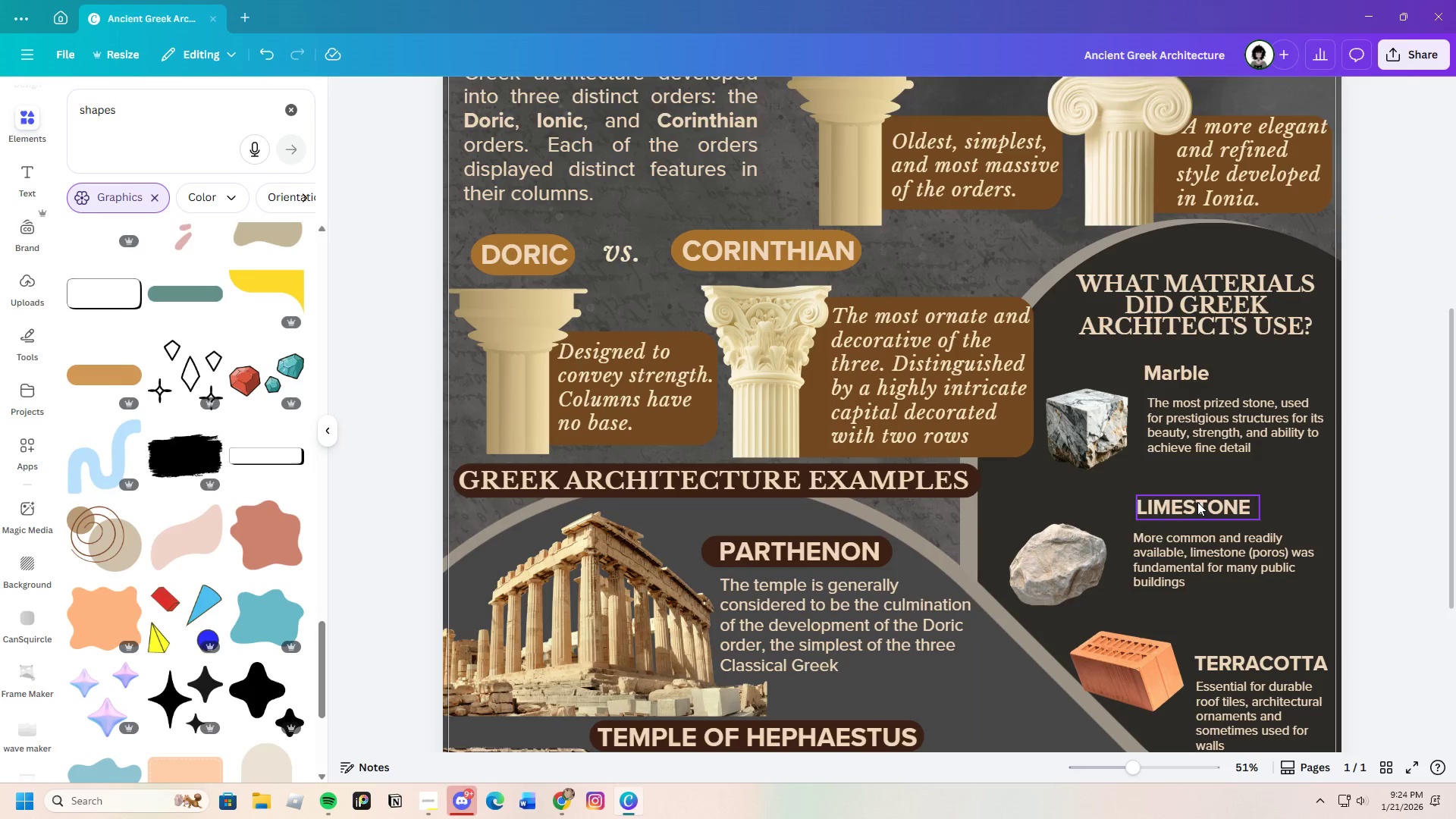 
left_click_drag(start_coordinate=[1198, 502], to_coordinate=[1207, 490])
 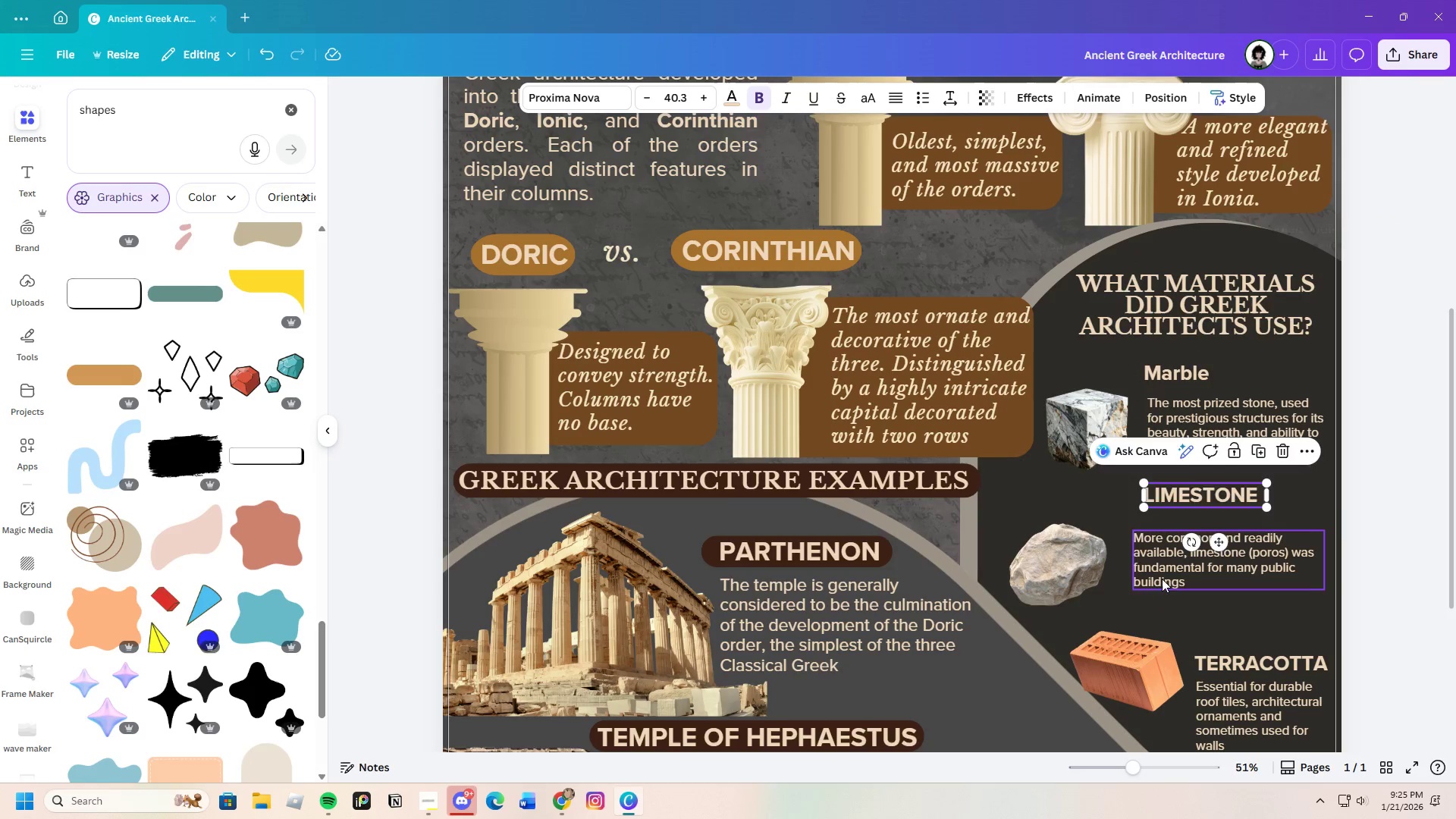 
left_click_drag(start_coordinate=[1162, 579], to_coordinate=[1175, 563])
 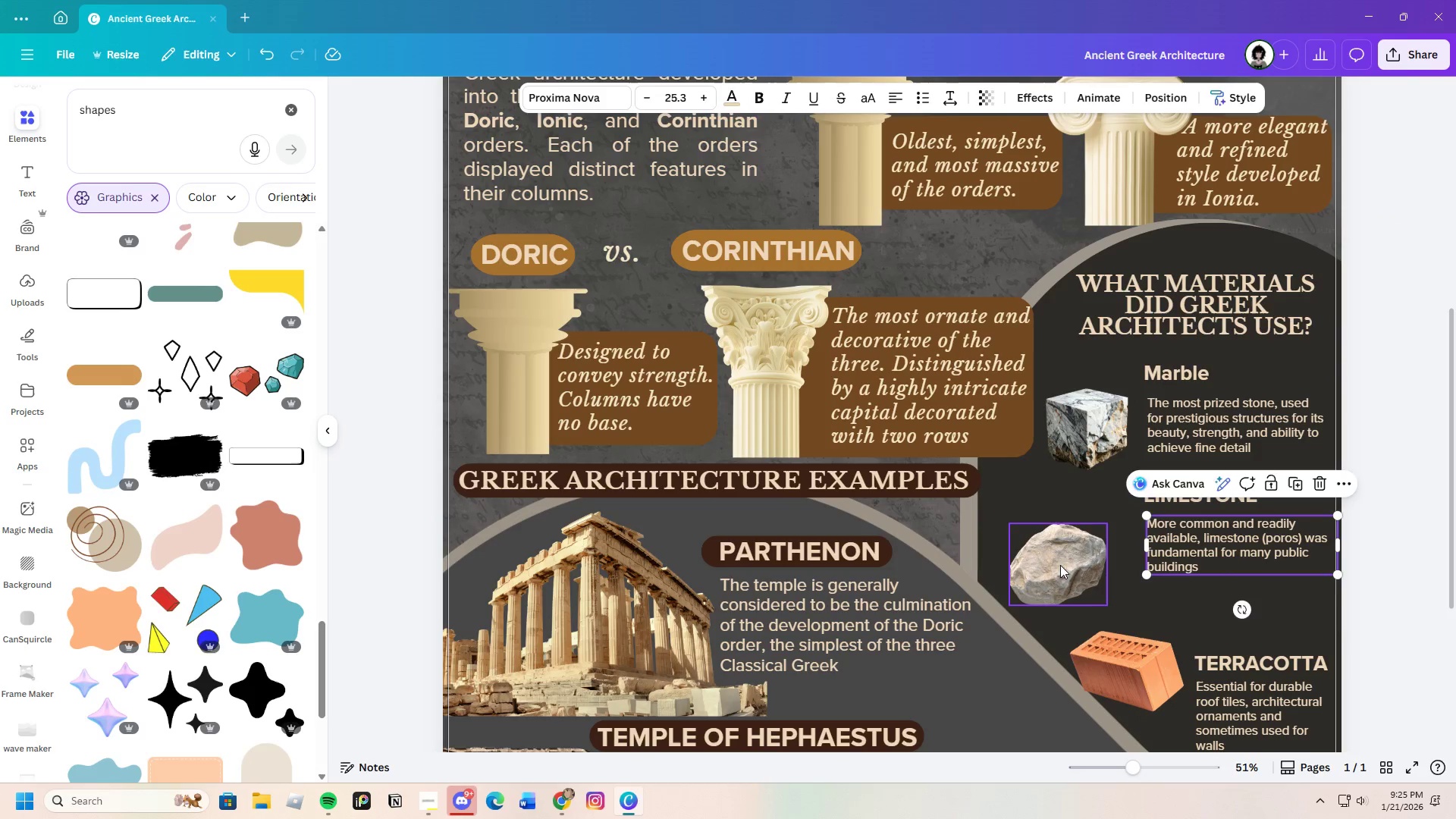 
left_click_drag(start_coordinate=[1060, 564], to_coordinate=[1086, 536])
 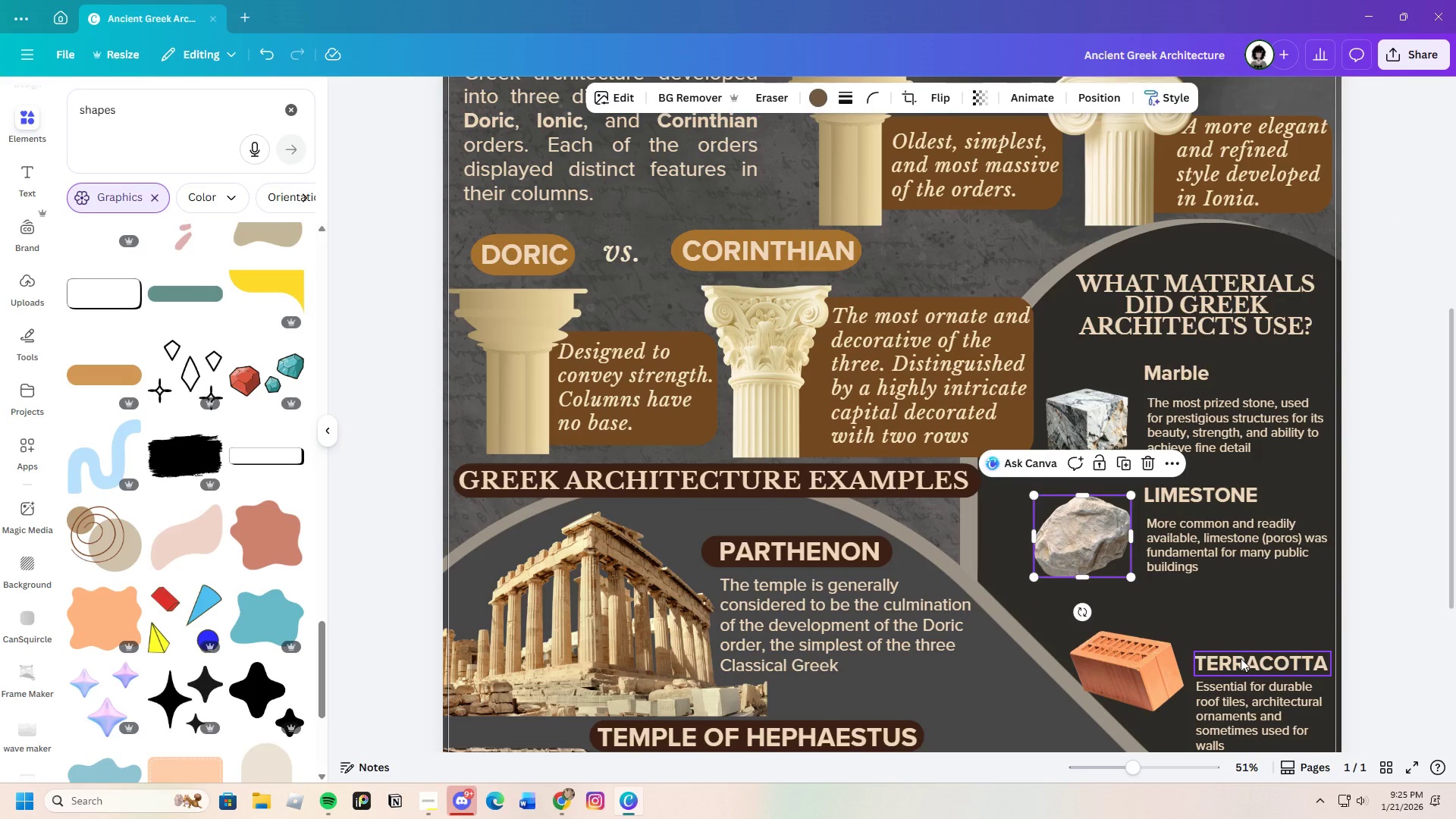 
left_click([1241, 658])
 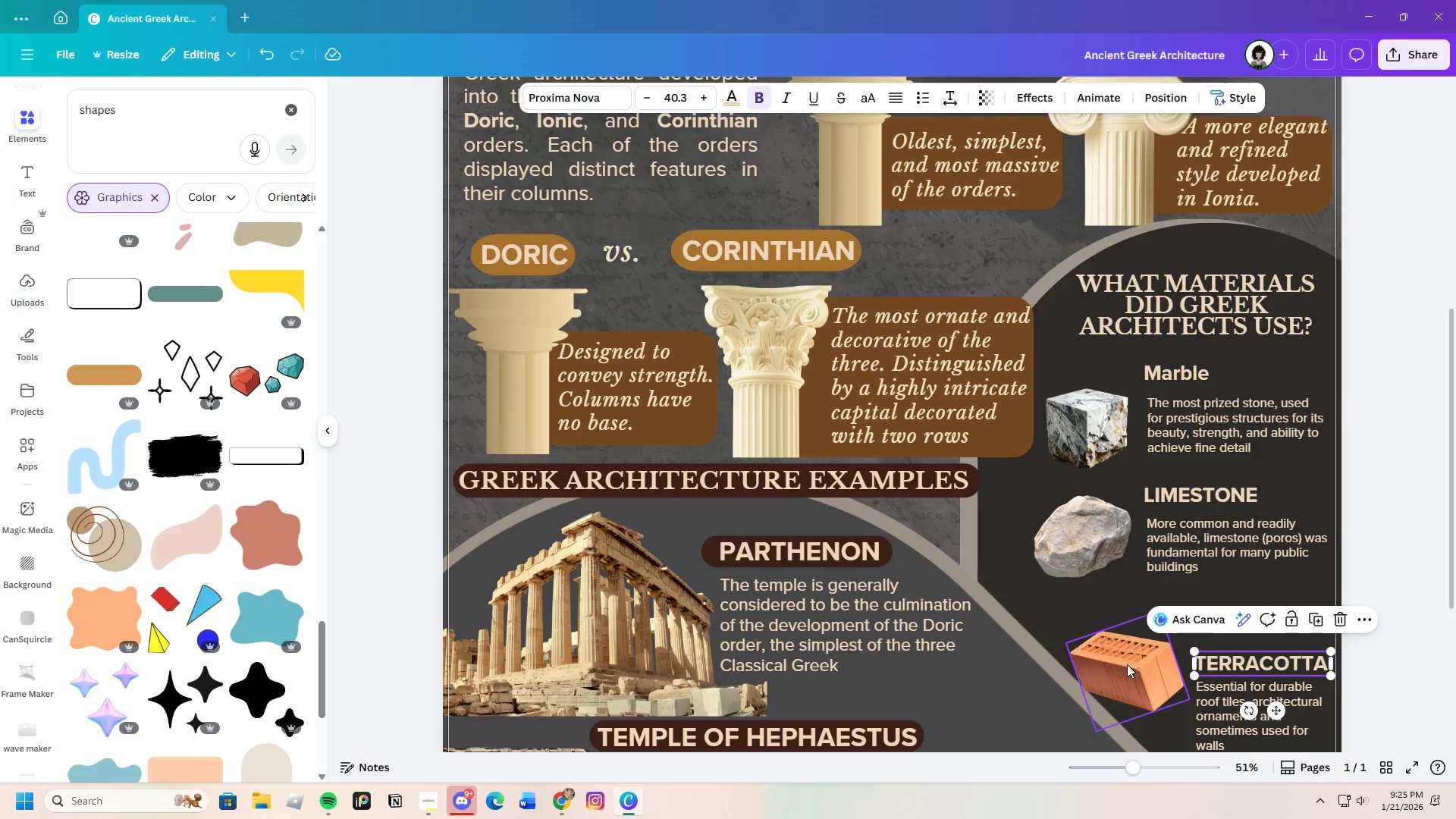 
left_click_drag(start_coordinate=[1127, 664], to_coordinate=[1067, 647])
 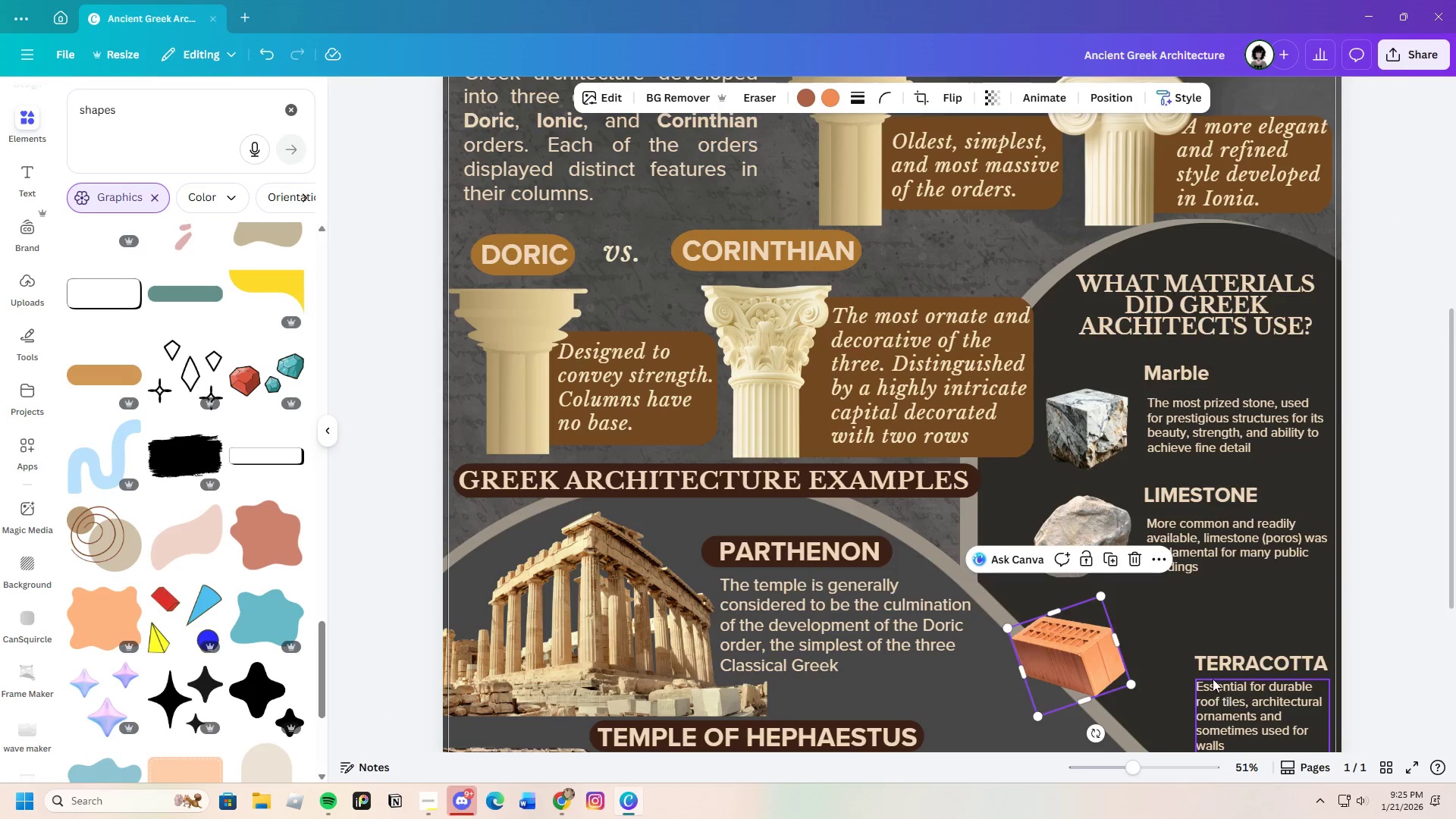 
scroll: coordinate [1208, 675], scroll_direction: down, amount: 2.0
 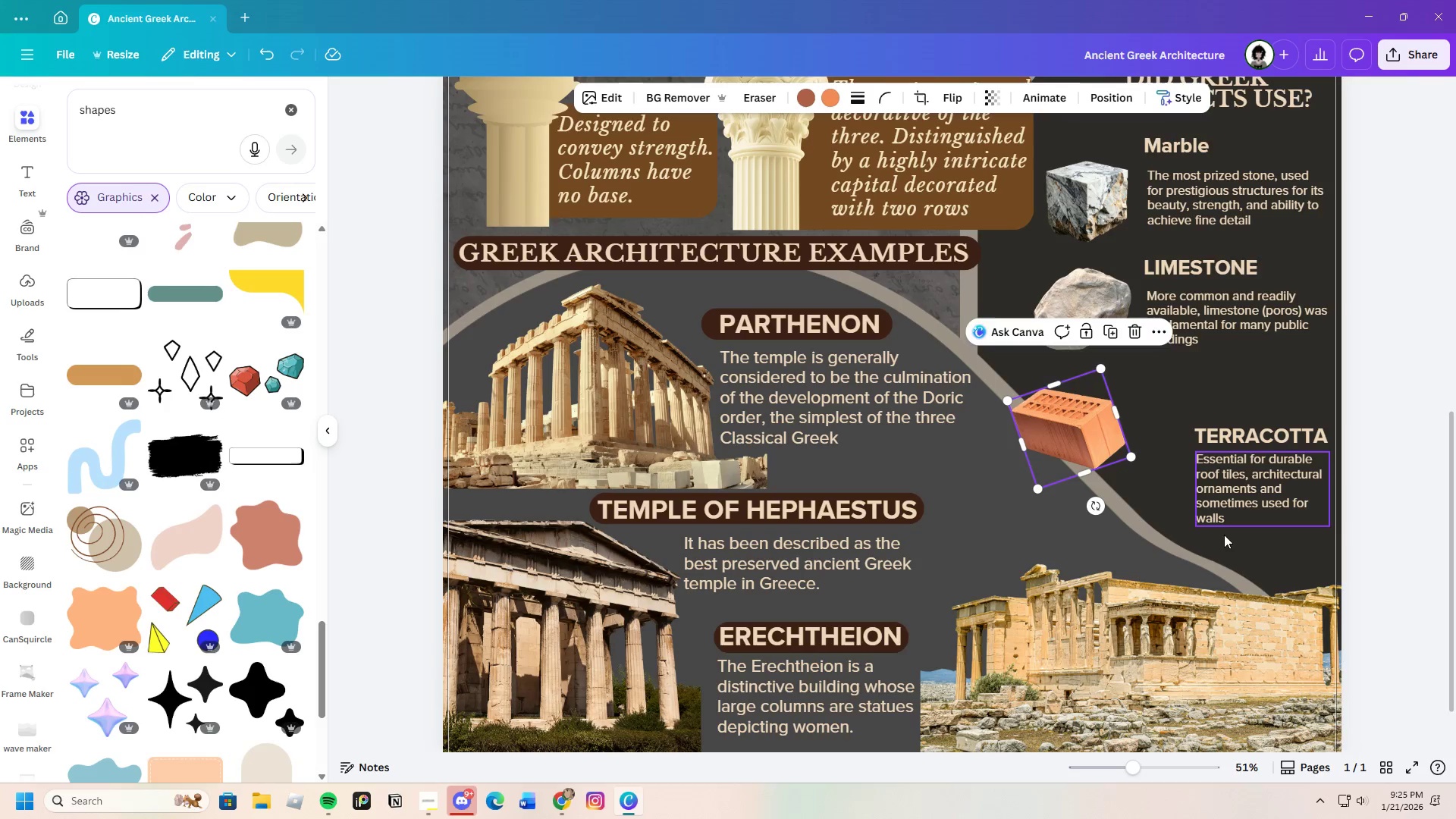 
scroll: coordinate [1212, 554], scroll_direction: up, amount: 2.0
 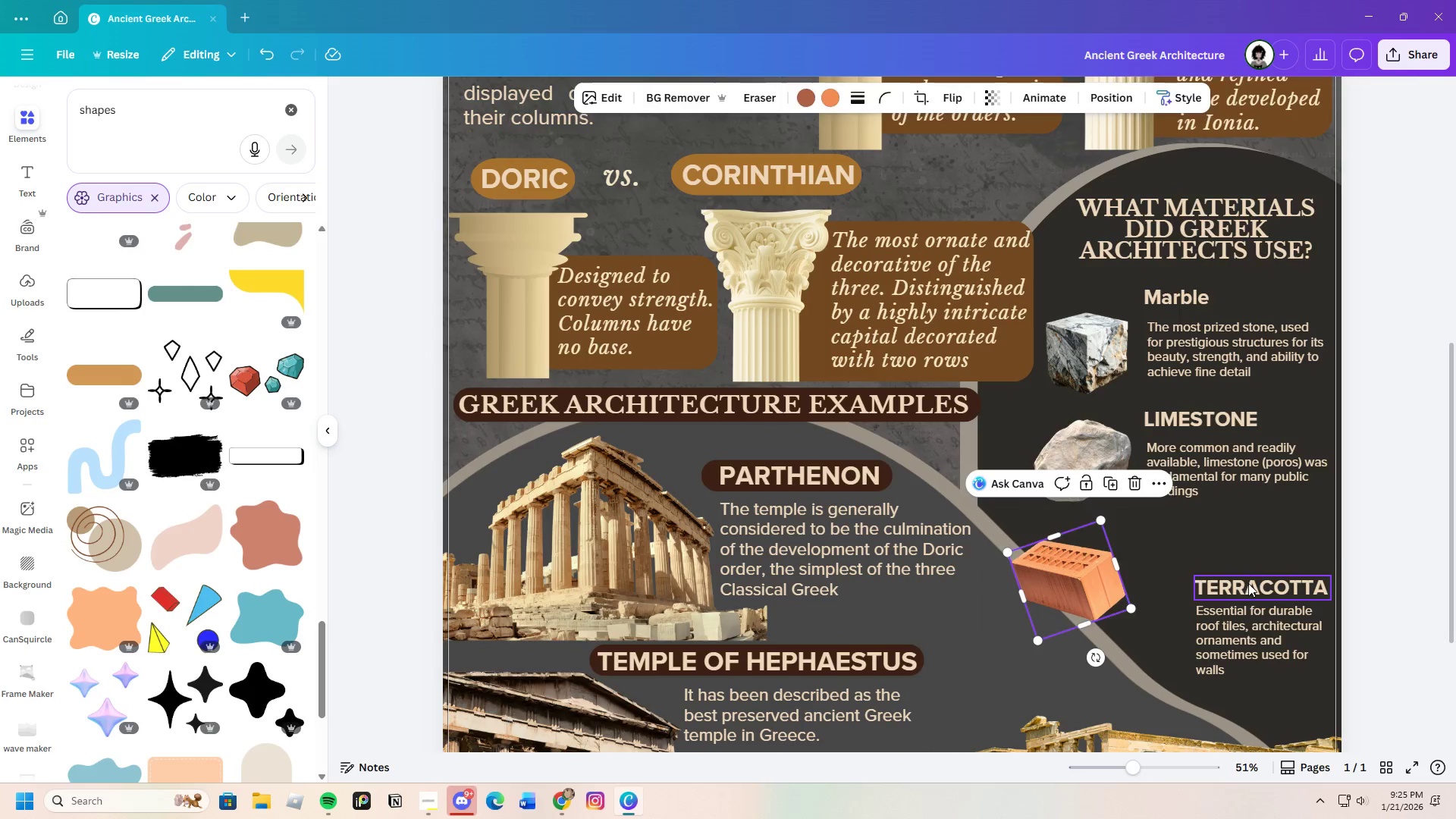 
left_click_drag(start_coordinate=[1248, 583], to_coordinate=[1197, 530])
 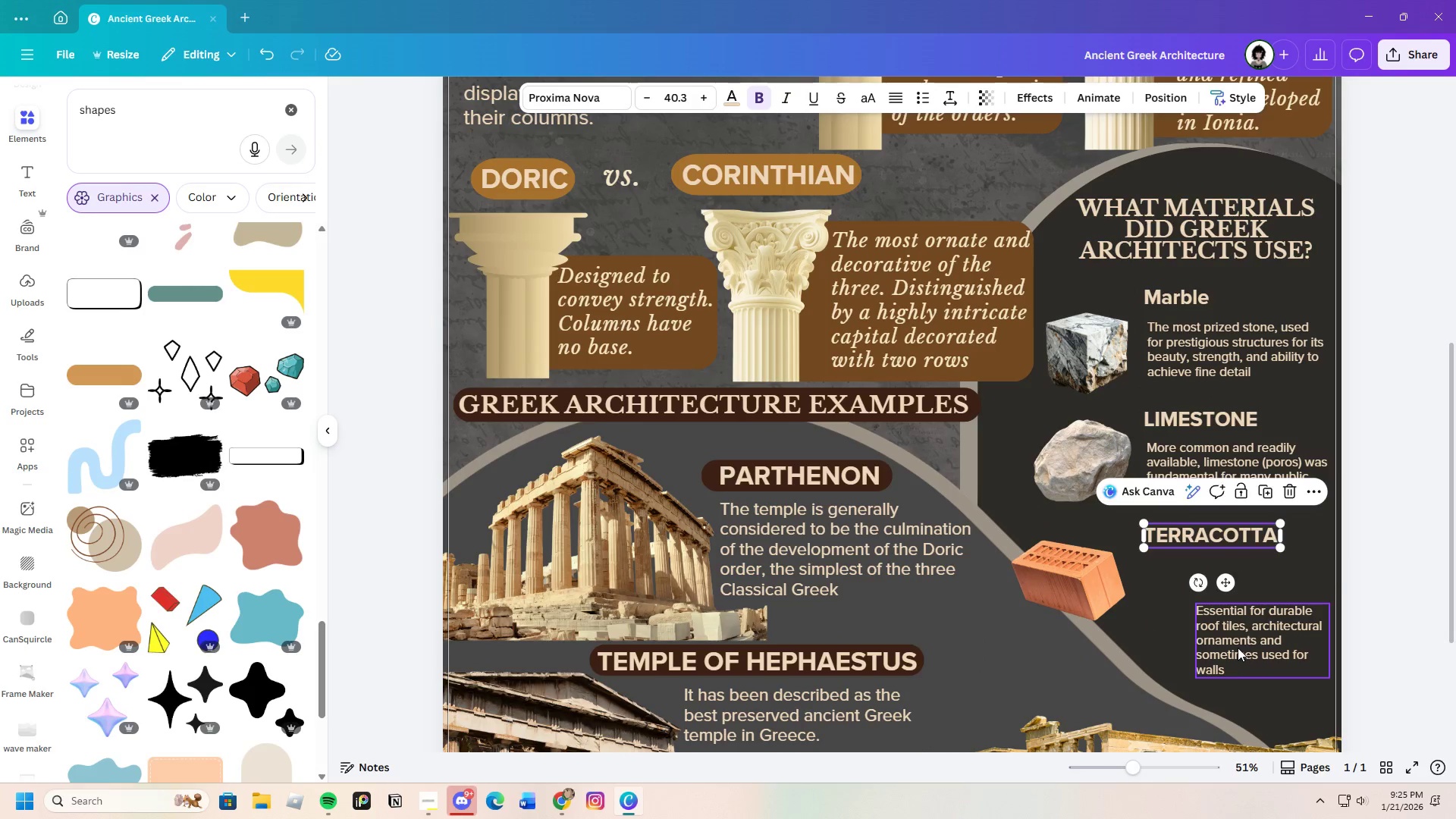 
left_click_drag(start_coordinate=[1238, 648], to_coordinate=[1191, 608])
 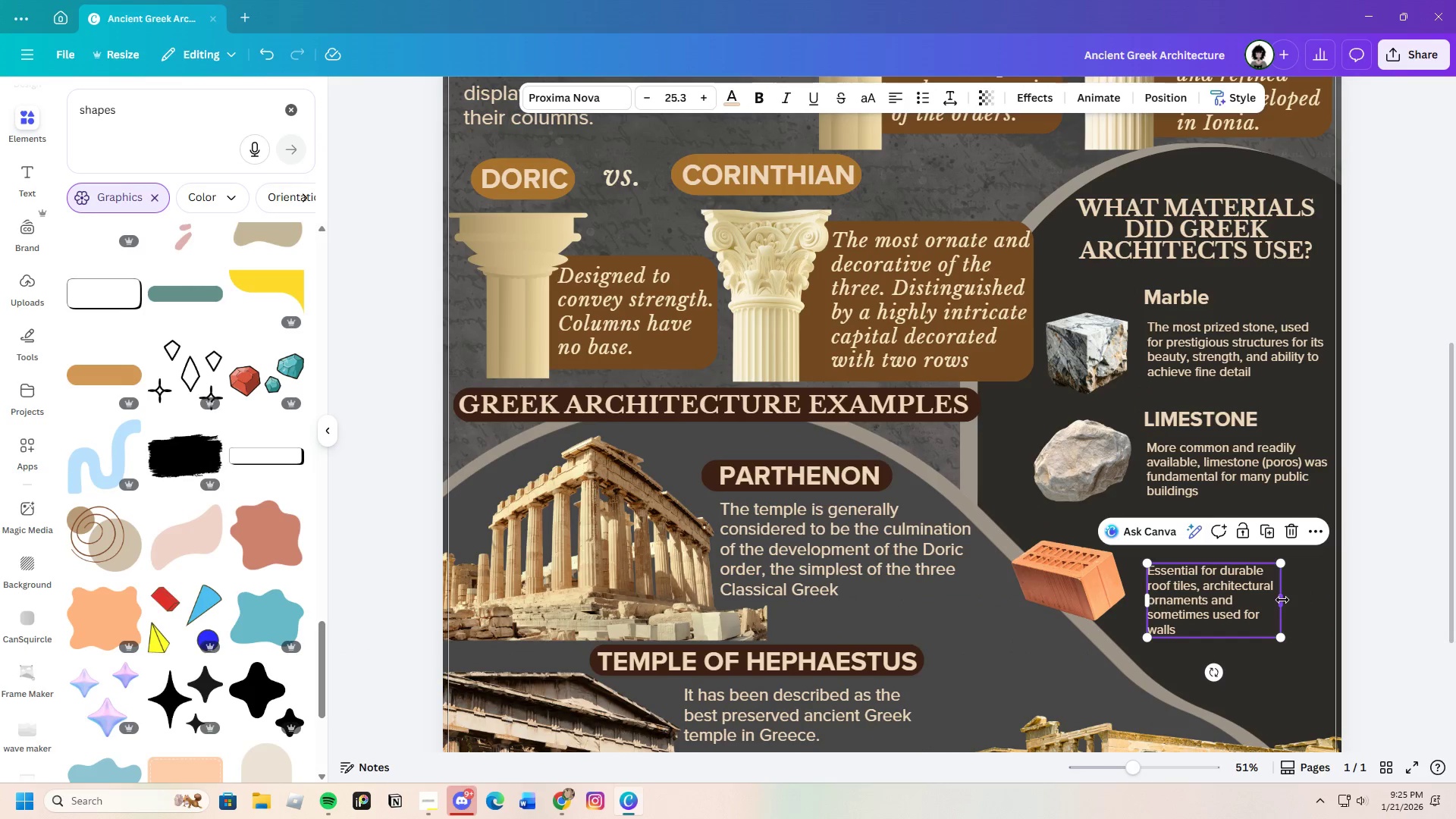 
left_click_drag(start_coordinate=[1282, 600], to_coordinate=[1326, 589])
 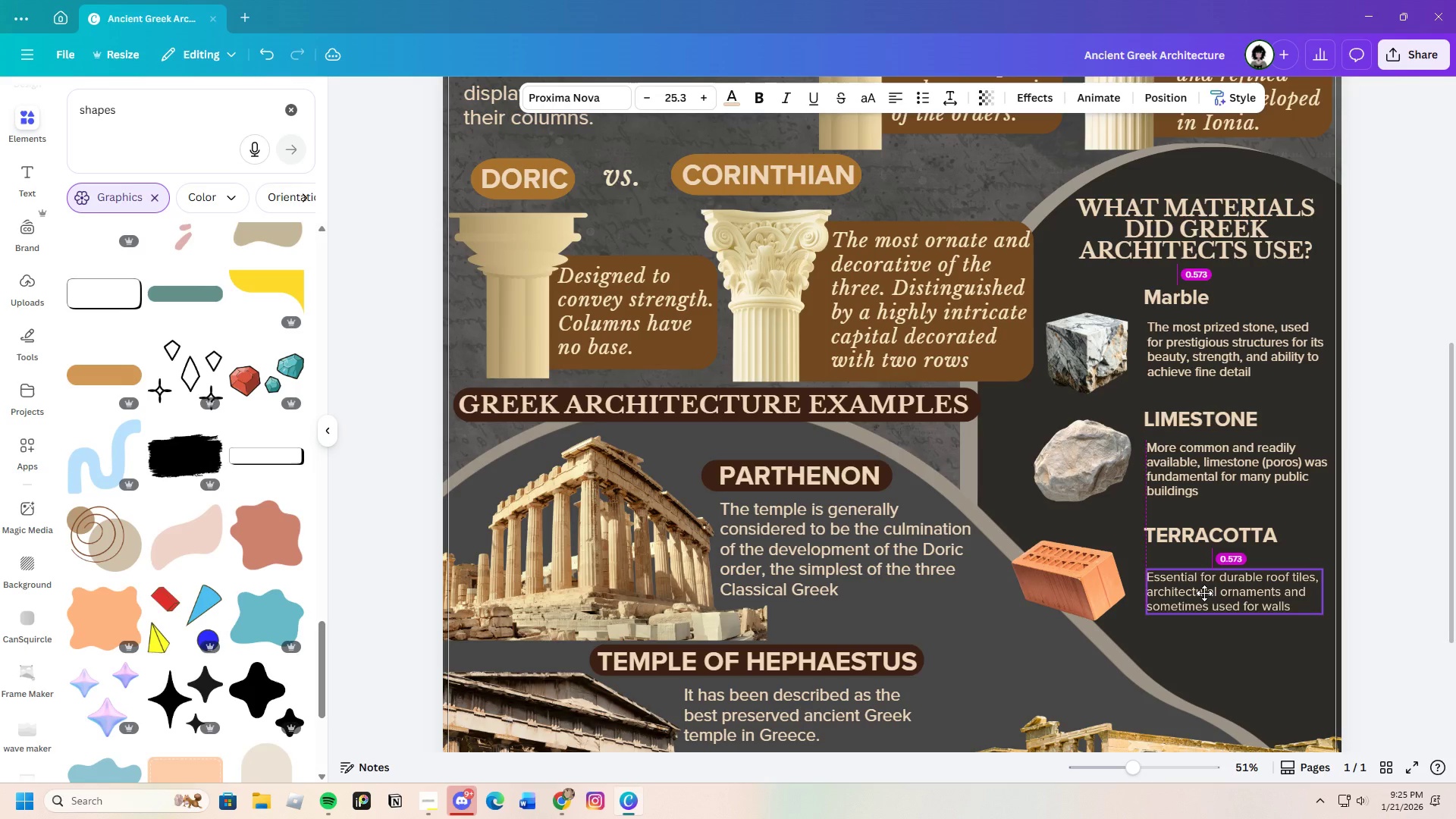 
left_click_drag(start_coordinate=[1085, 595], to_coordinate=[1100, 591])
 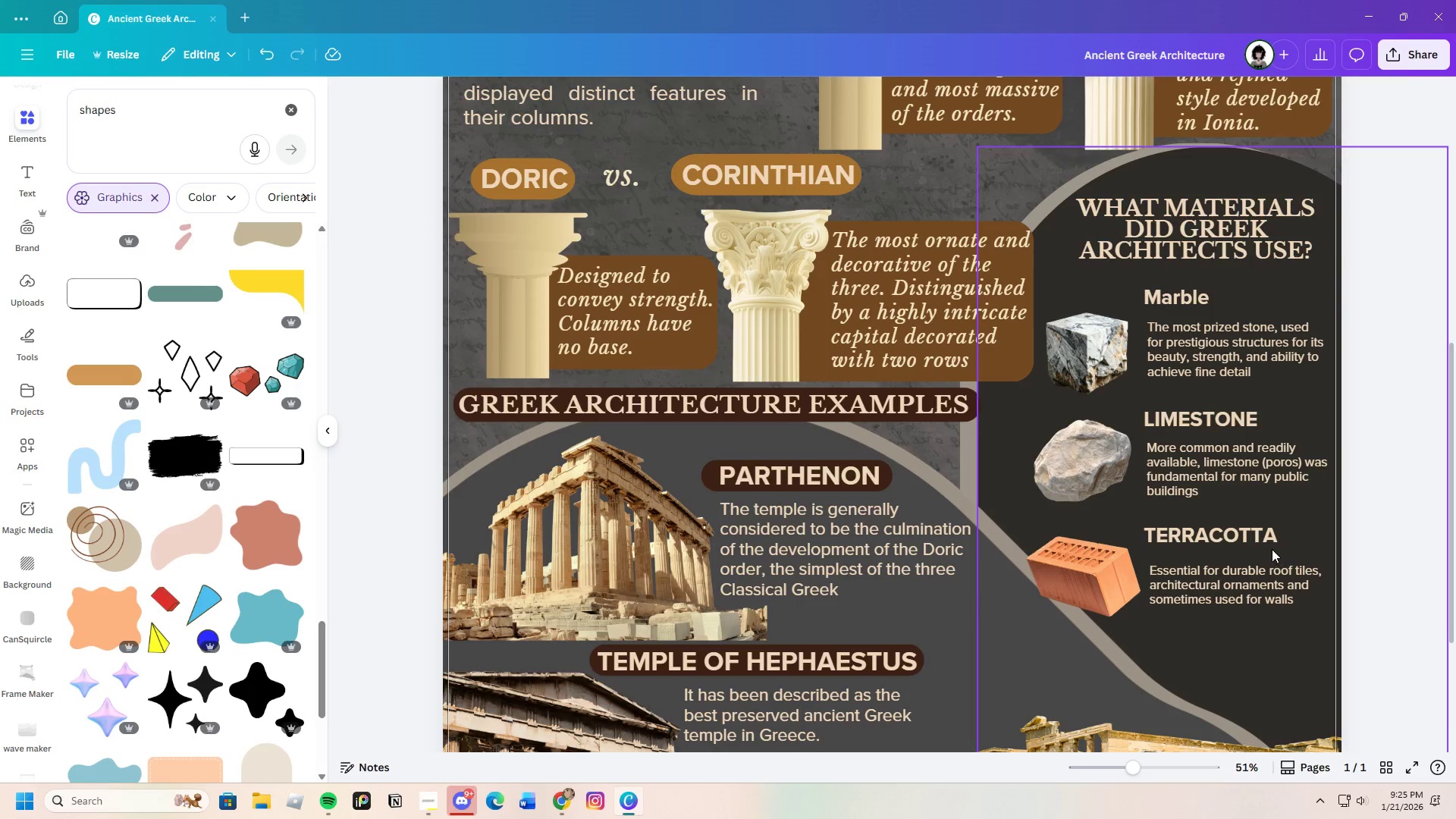 
left_click_drag(start_coordinate=[1224, 544], to_coordinate=[1227, 549])
 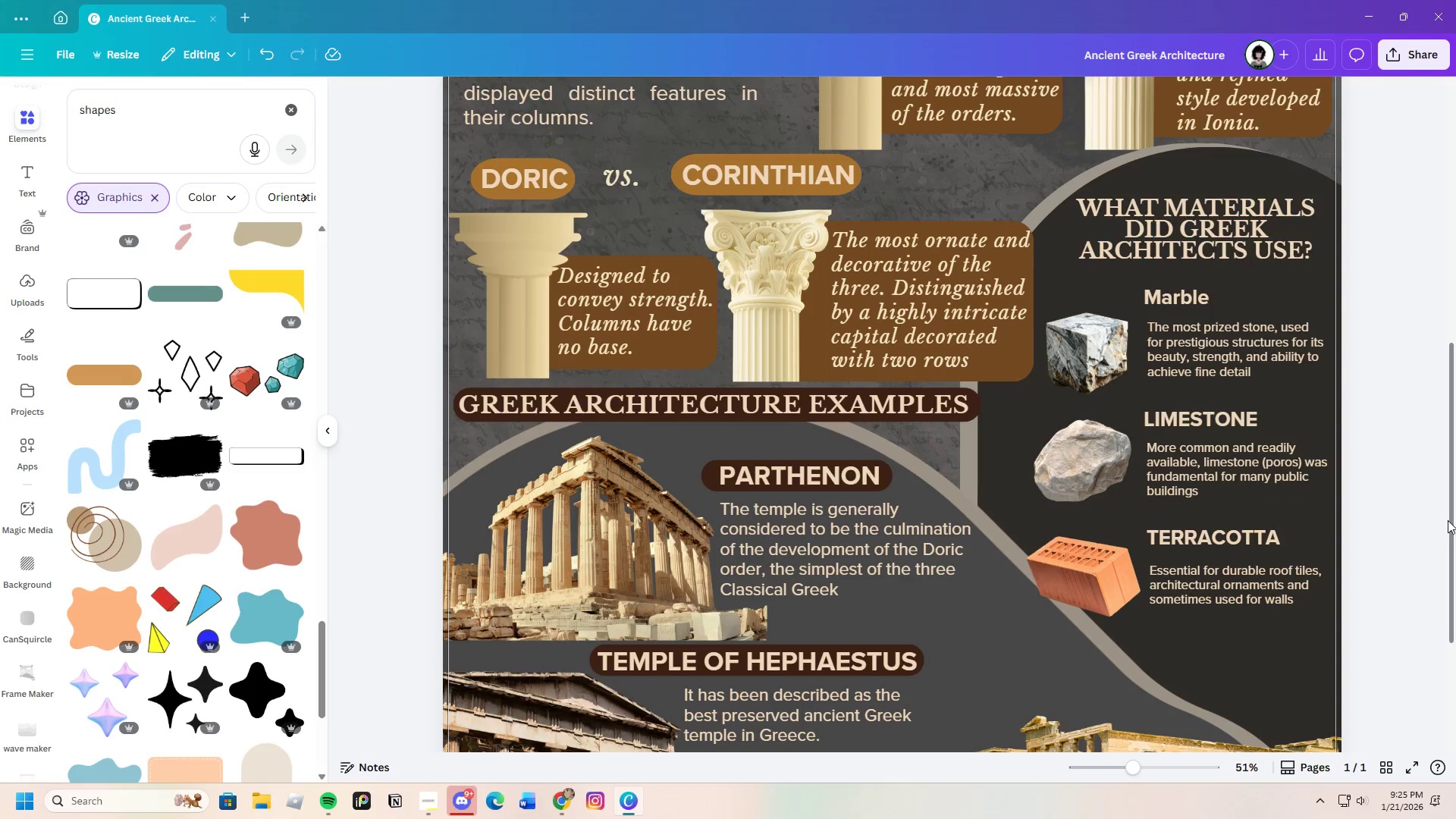 
left_click_drag(start_coordinate=[1172, 290], to_coordinate=[1177, 291])
 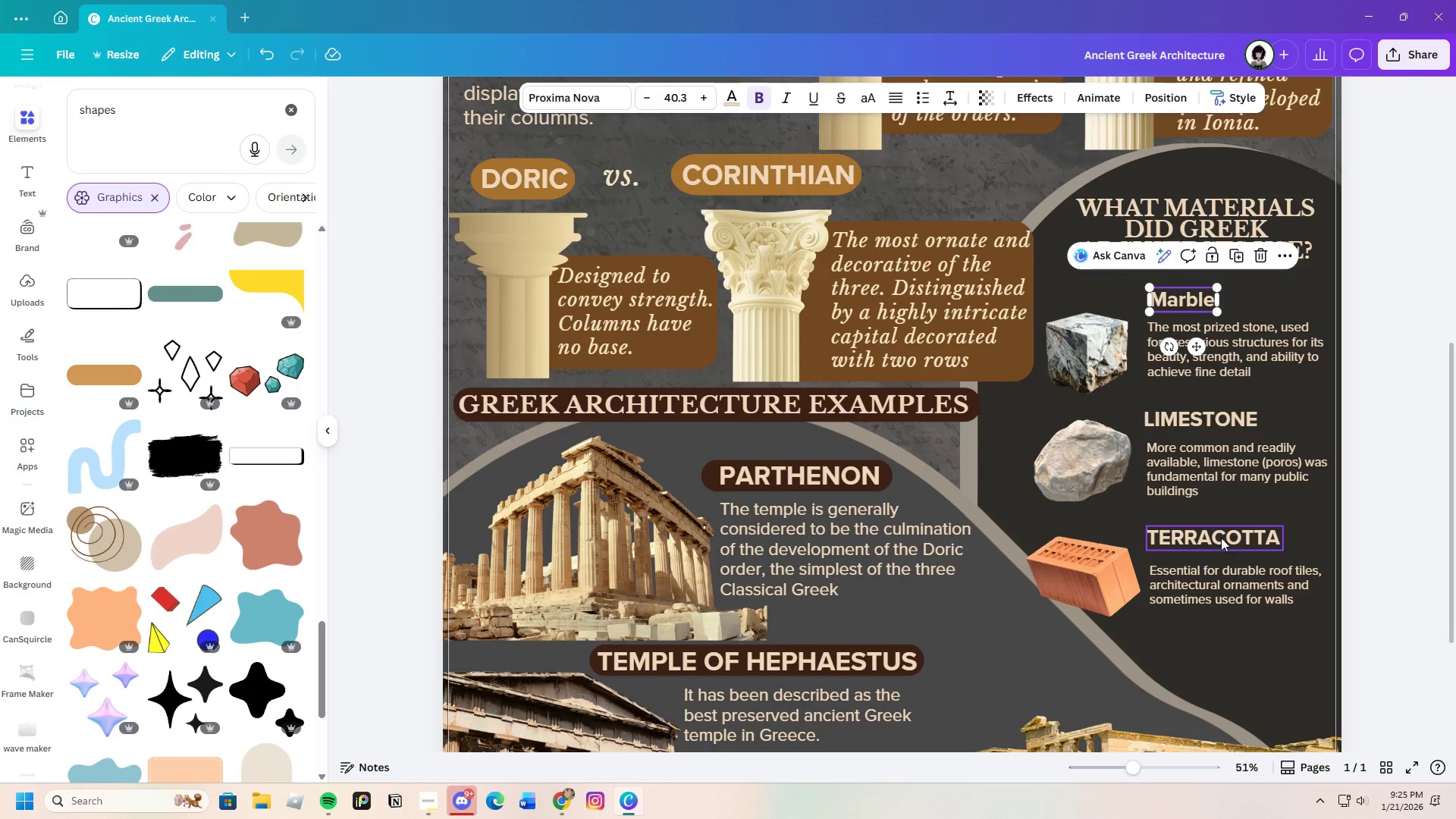 
left_click_drag(start_coordinate=[1220, 538], to_coordinate=[1221, 542])
 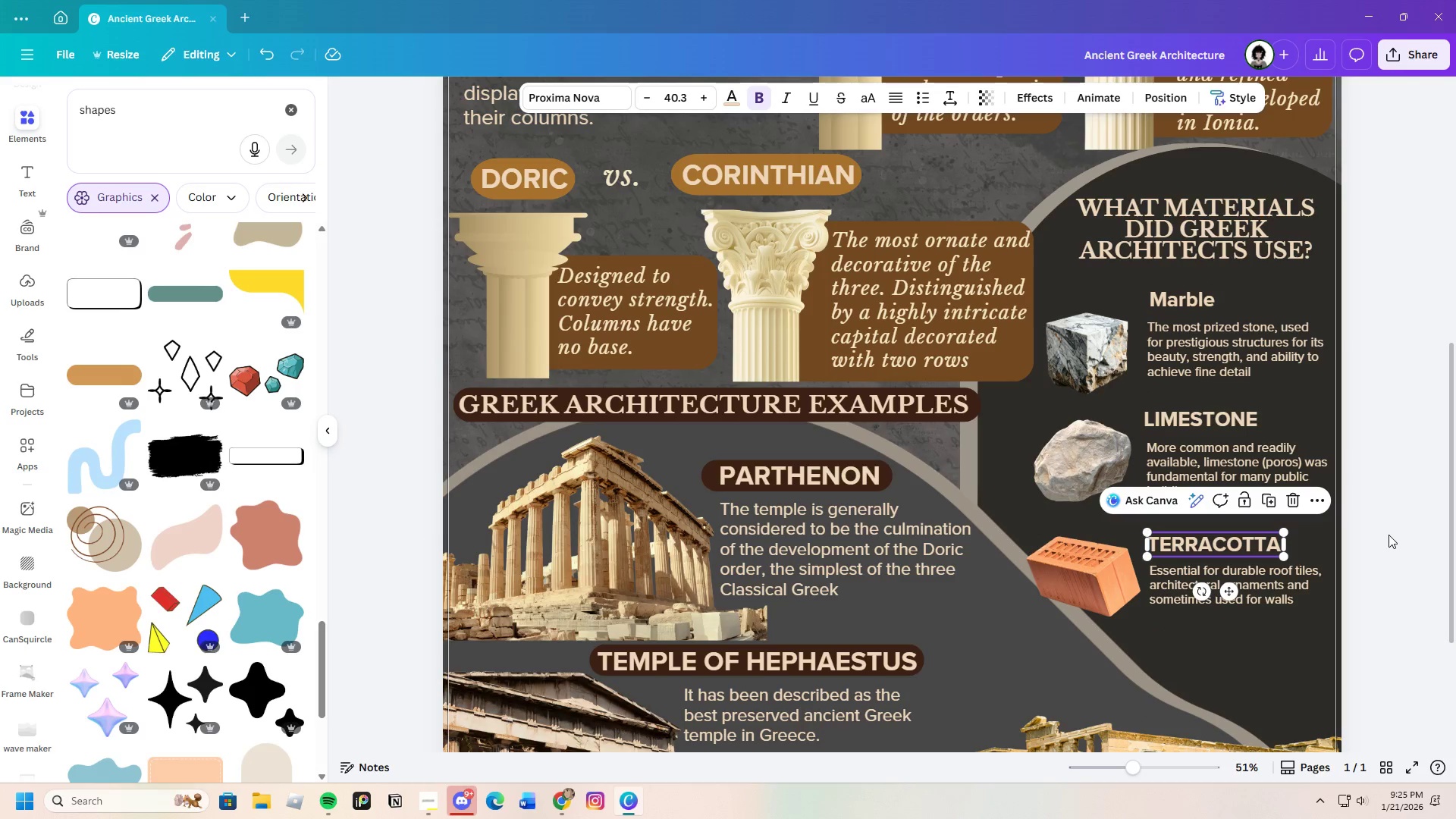 
left_click([1389, 535])
 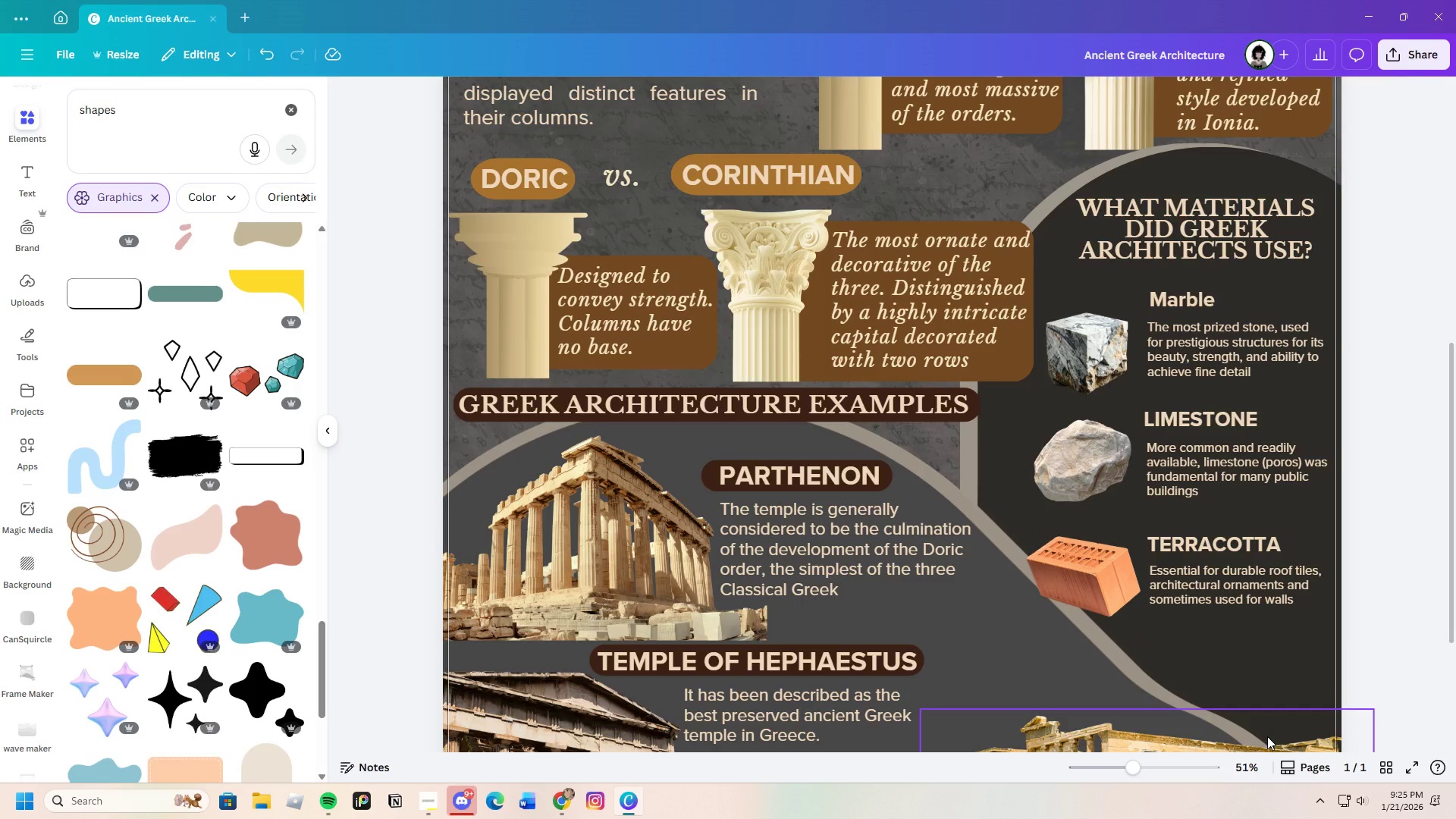 
wait(6.81)
 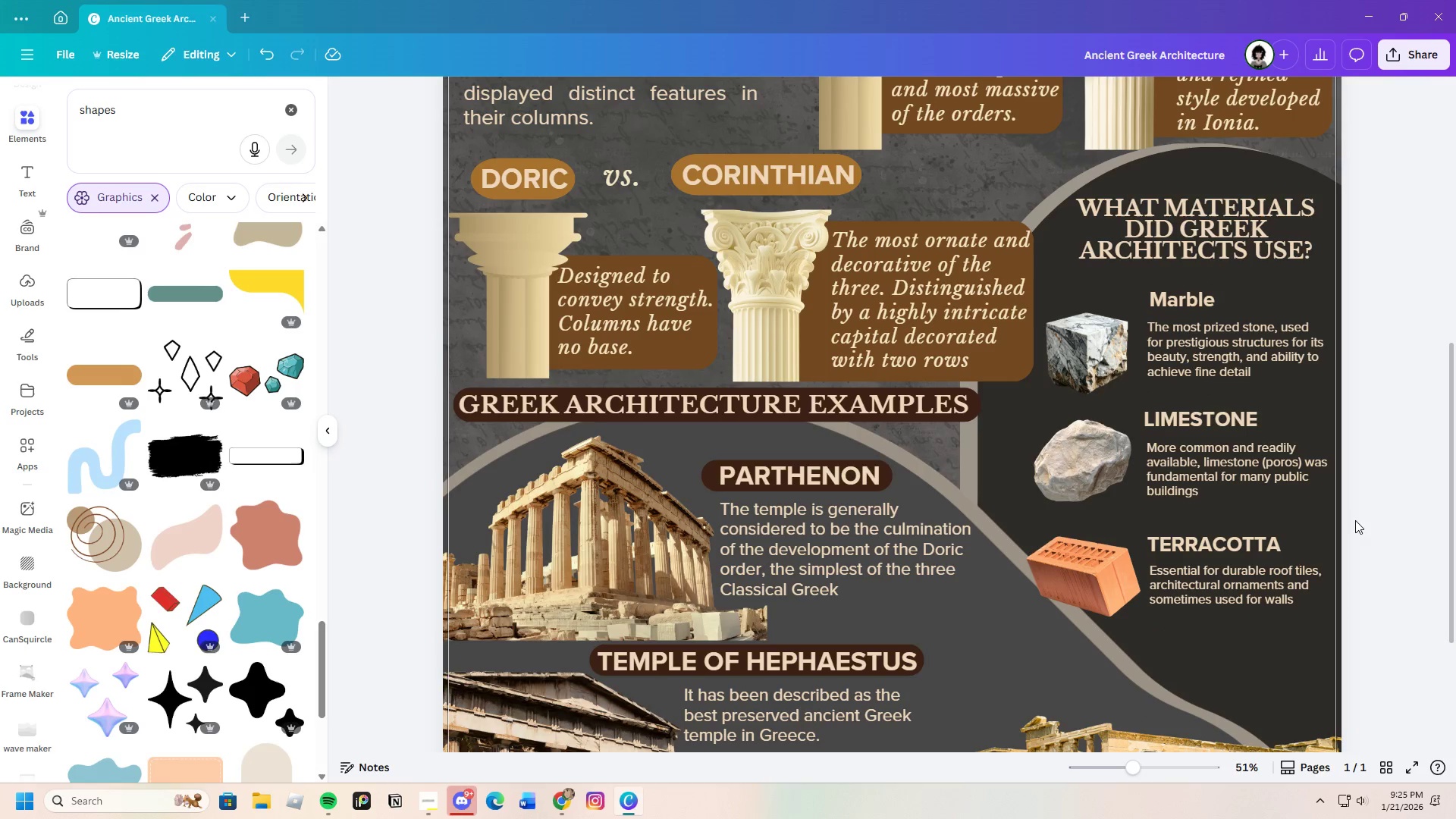 
left_click_drag(start_coordinate=[1122, 770], to_coordinate=[1130, 769])
 